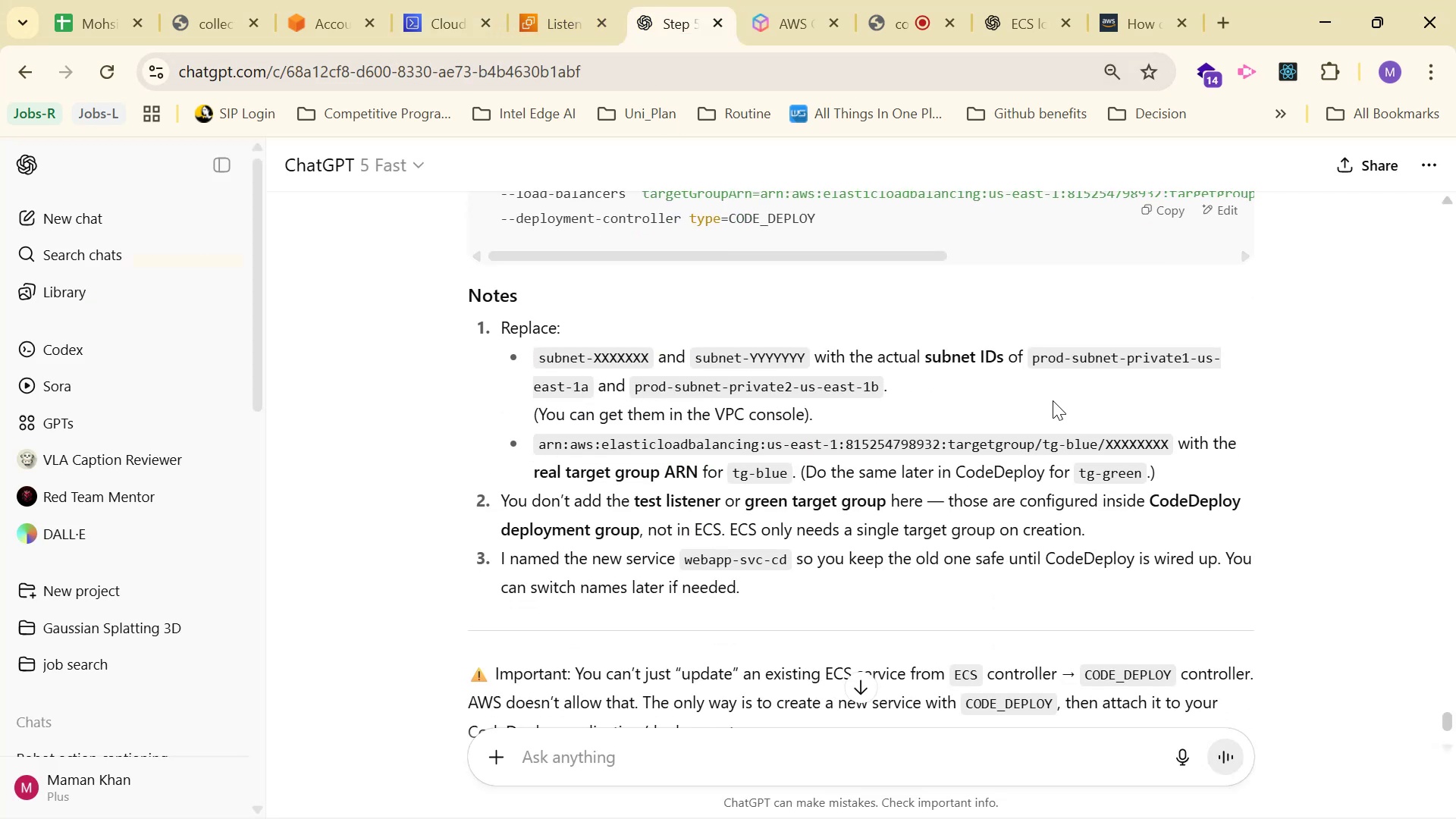 
hold_key(key=AltLeft, duration=0.39)
 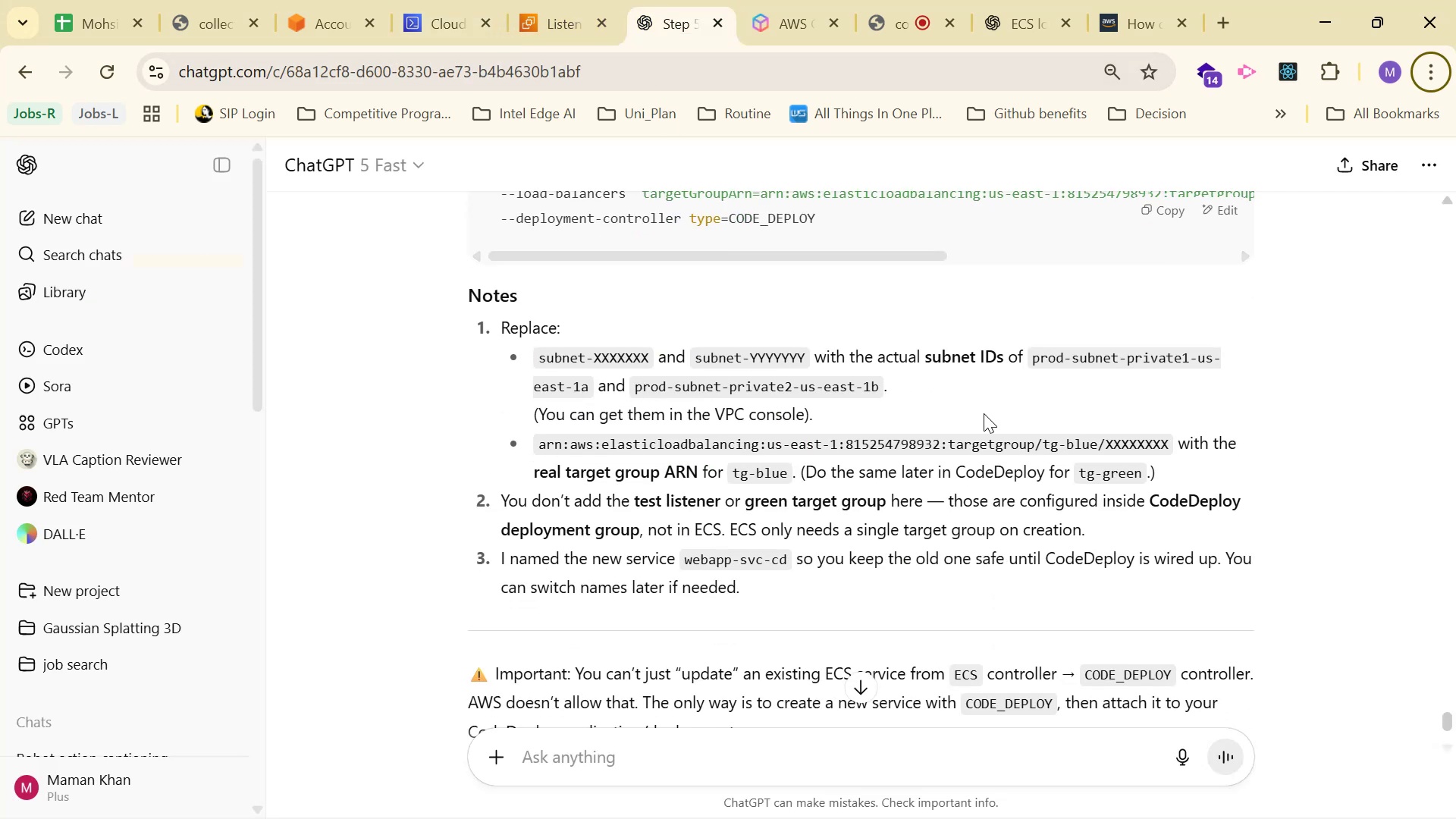 
key(Alt+AltLeft)
 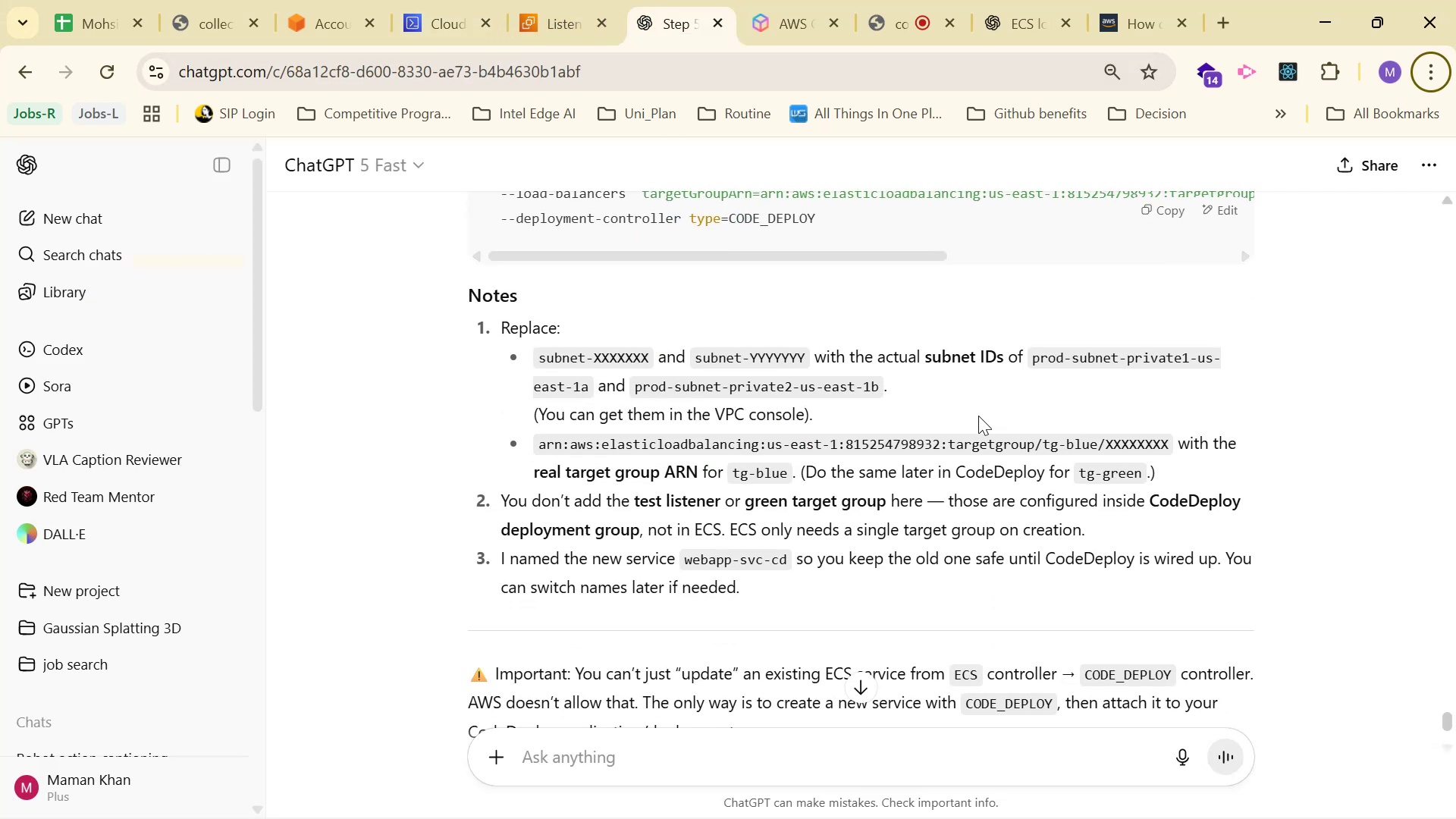 
key(Alt+Tab)
 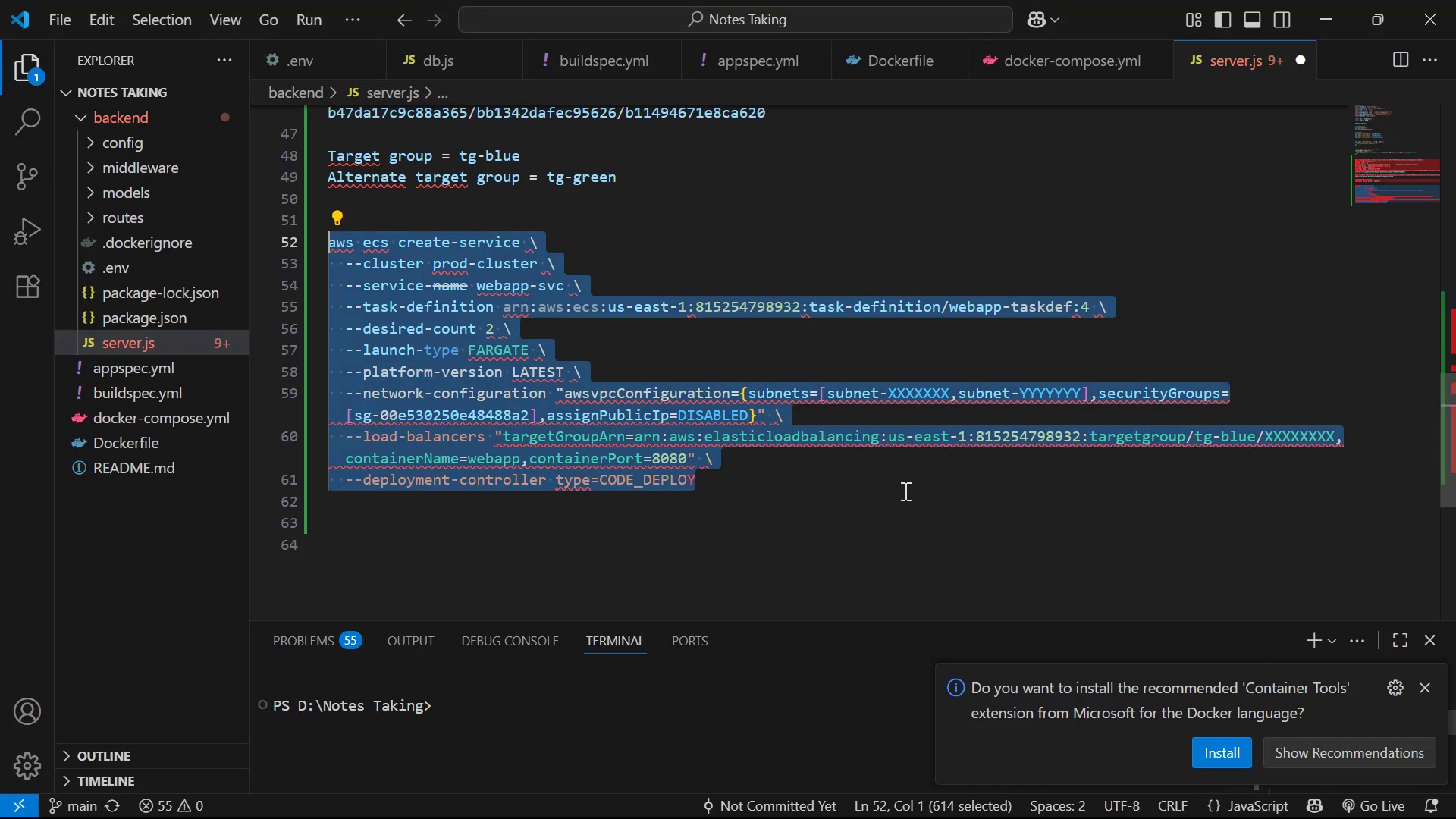 
key(Alt+AltLeft)
 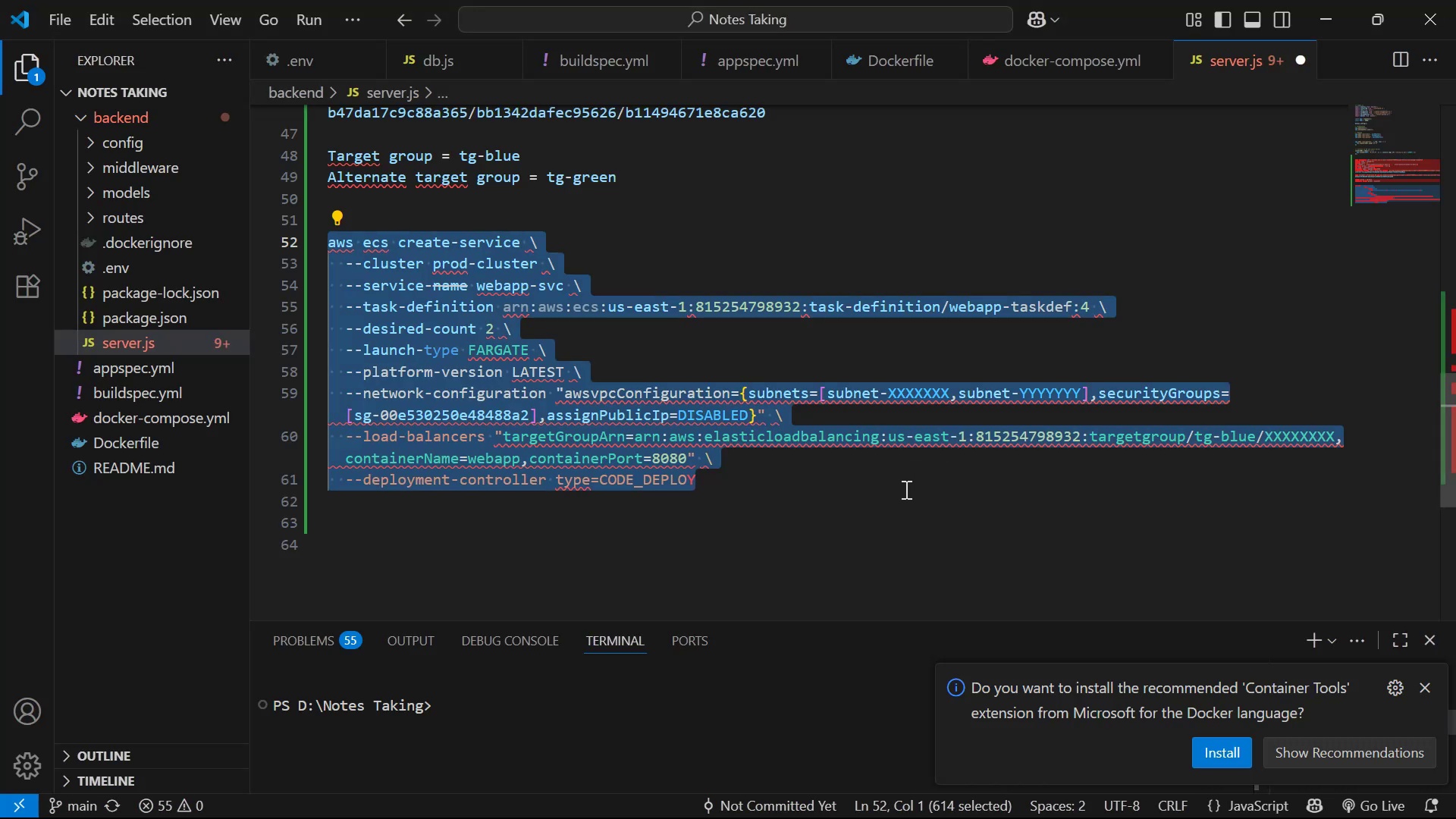 
key(Alt+Tab)
 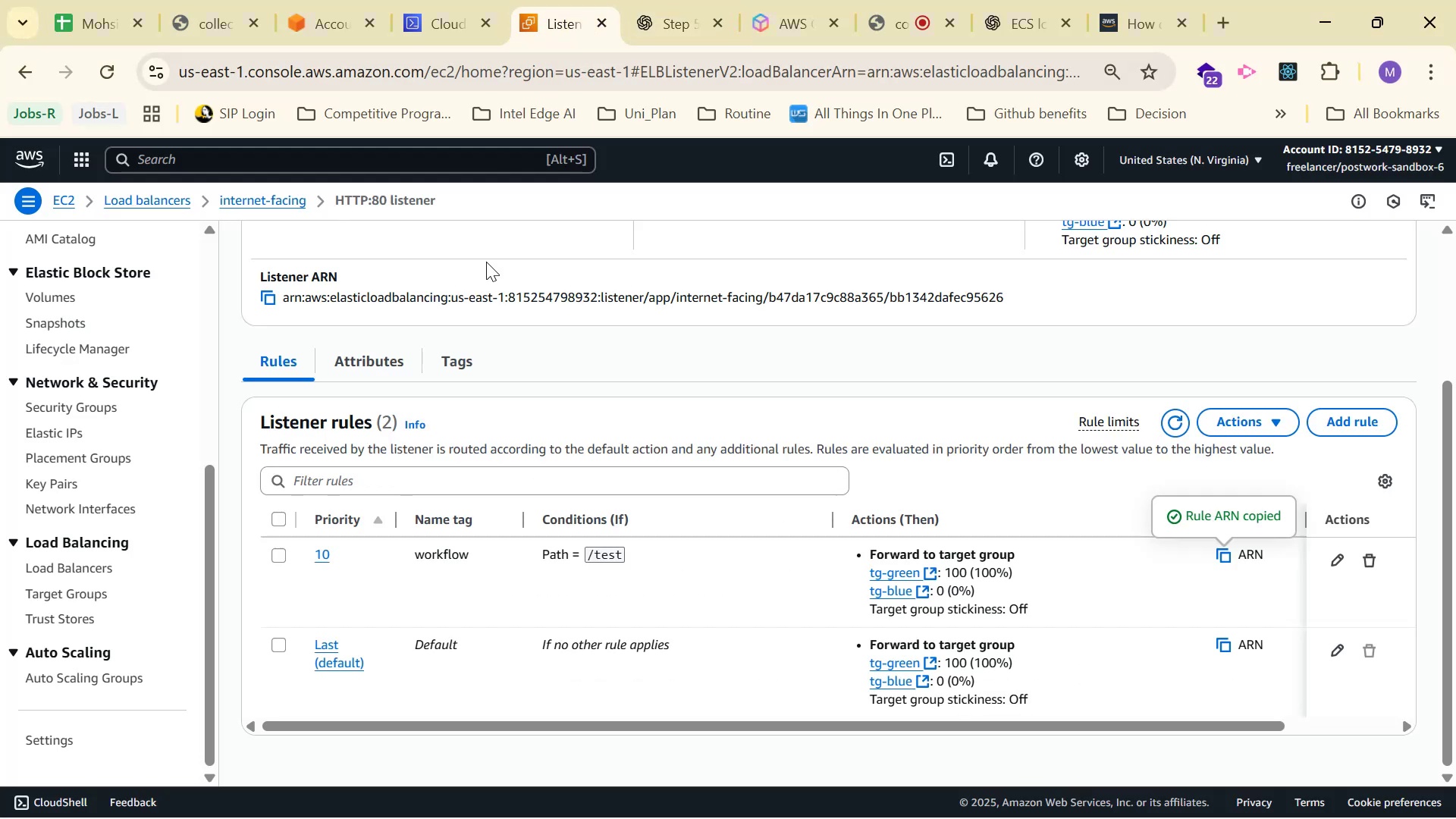 
scroll: coordinate [87, 604], scroll_direction: up, amount: 6.0
 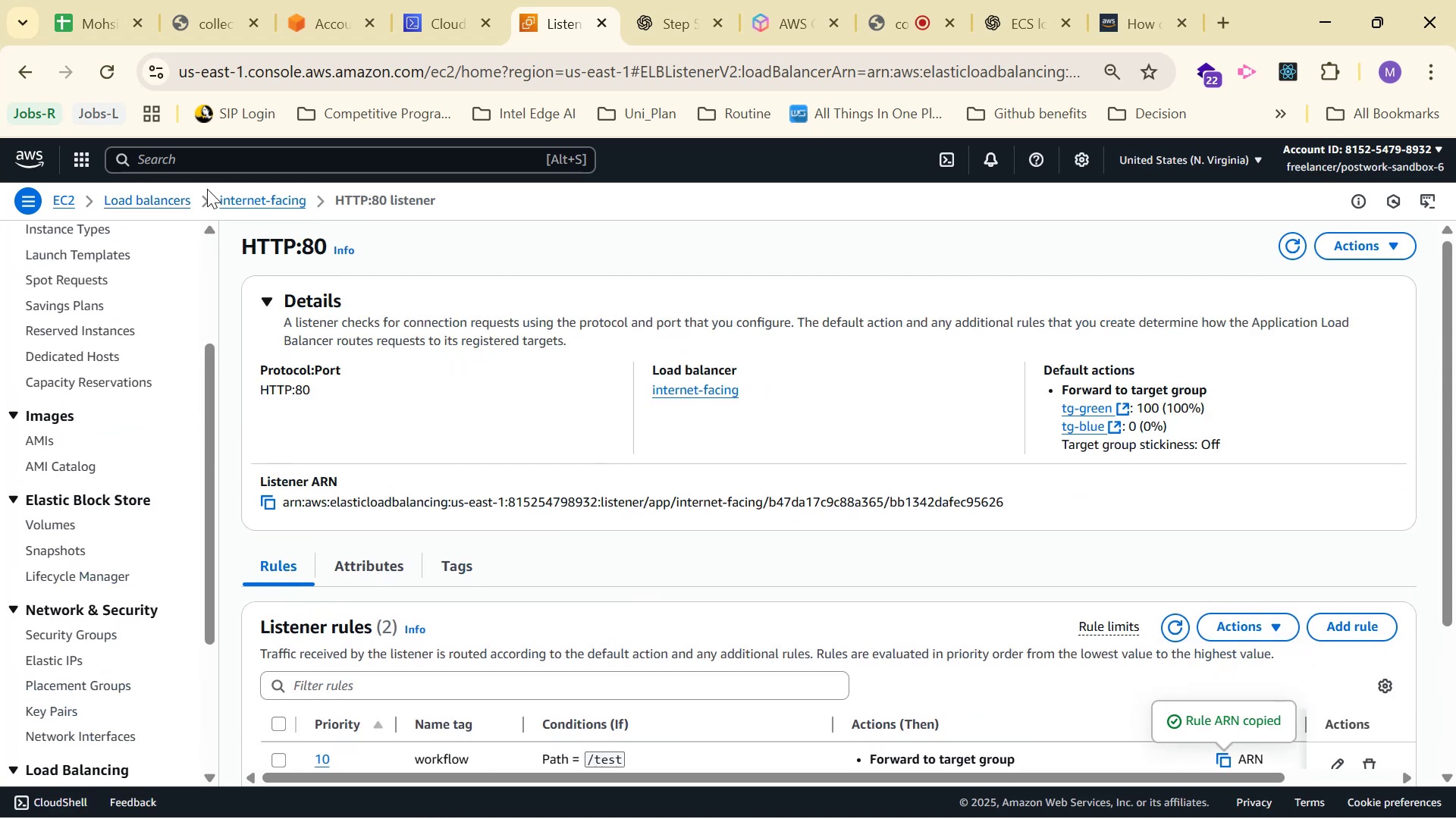 
left_click([219, 162])
 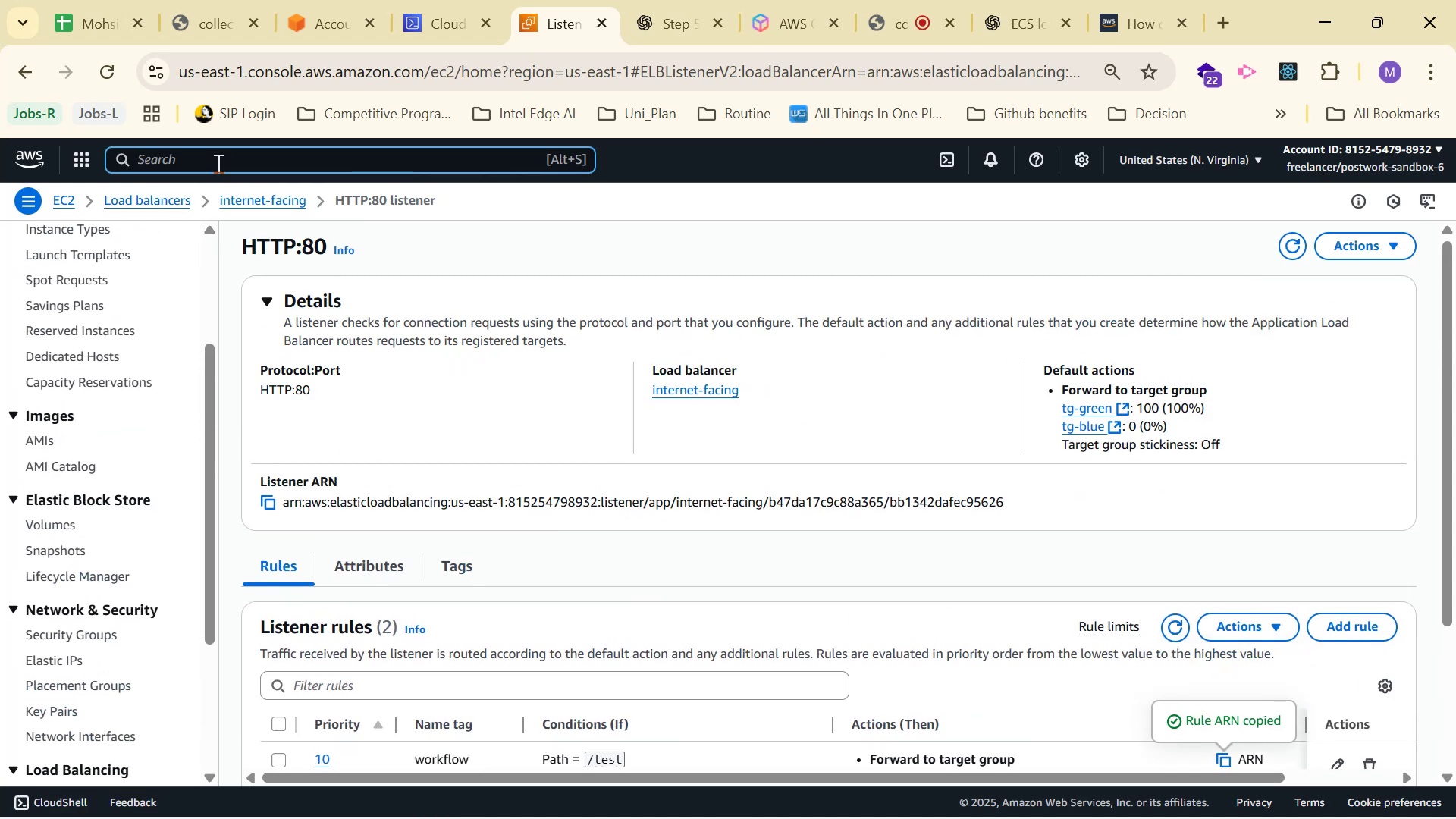 
double_click([217, 162])
 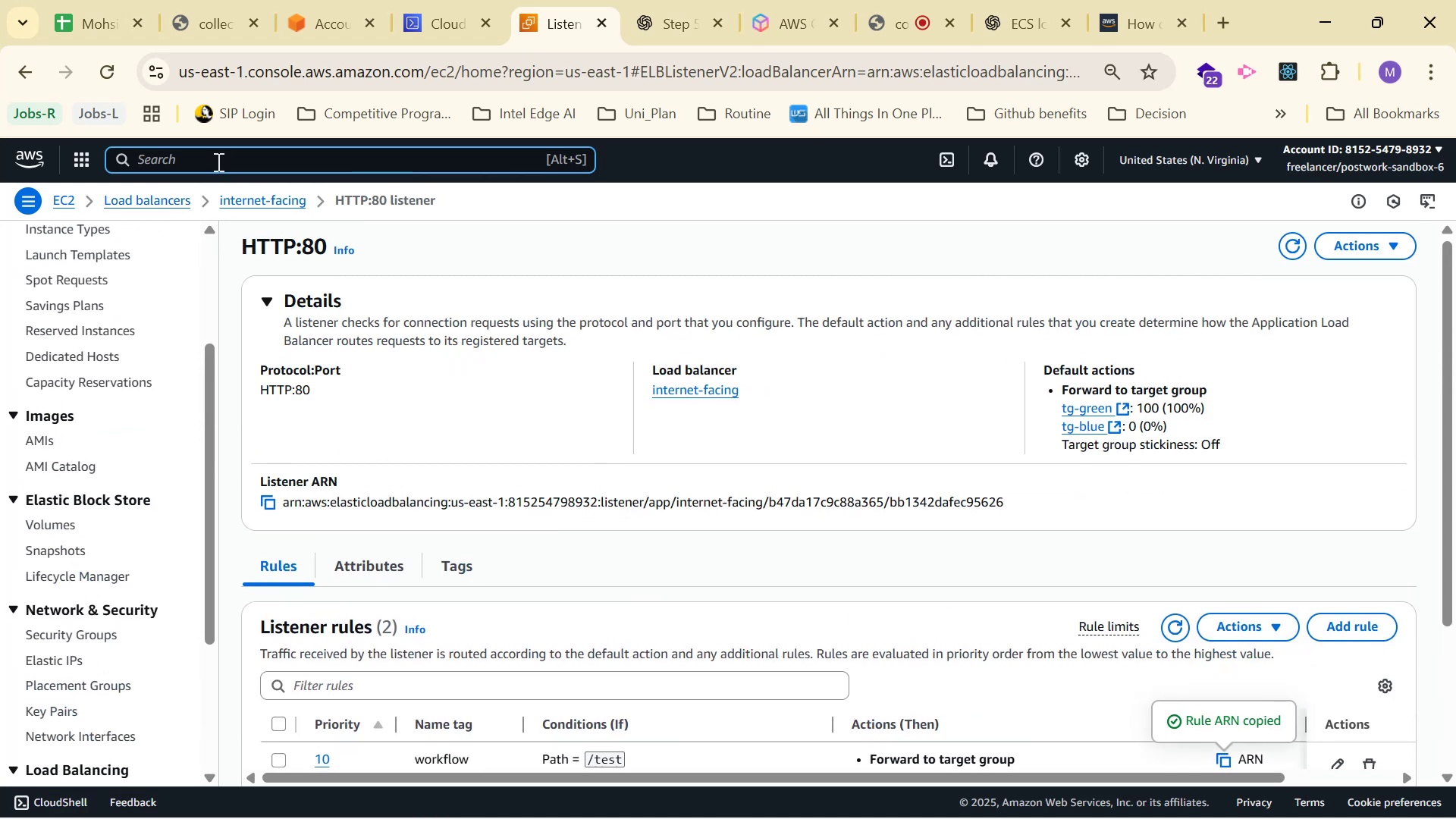 
type(vpc)
 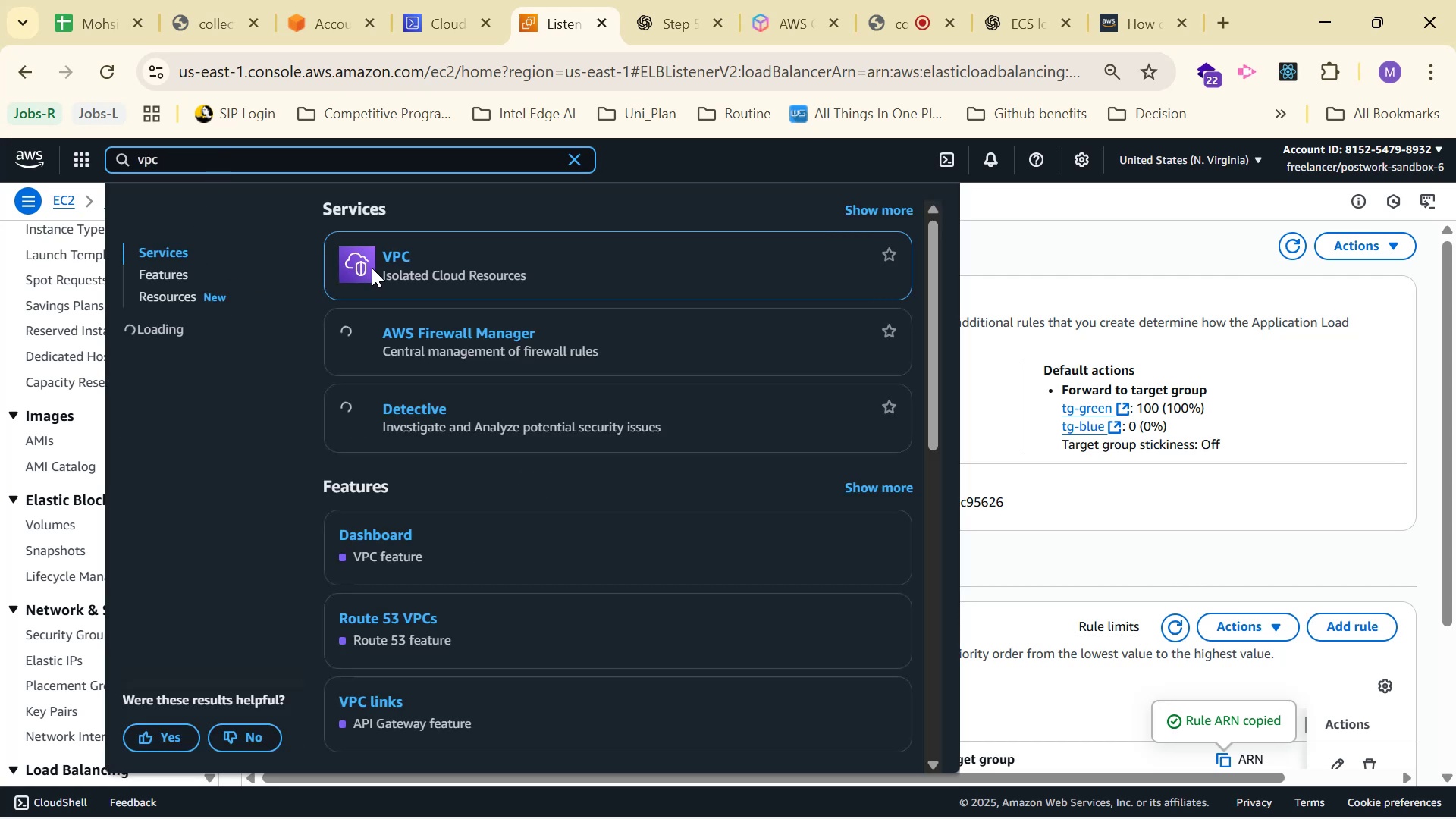 
left_click([391, 259])
 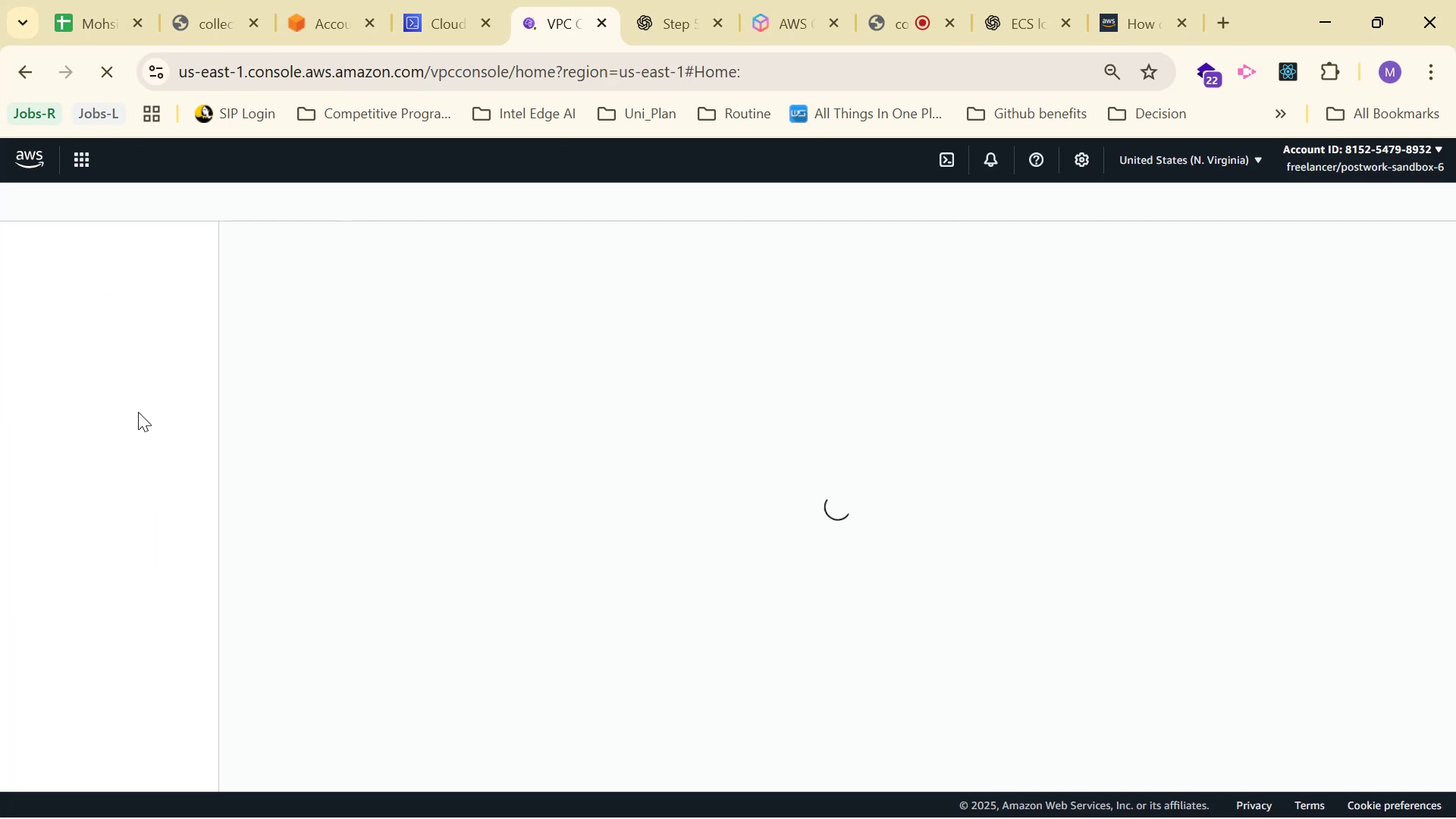 
wait(10.52)
 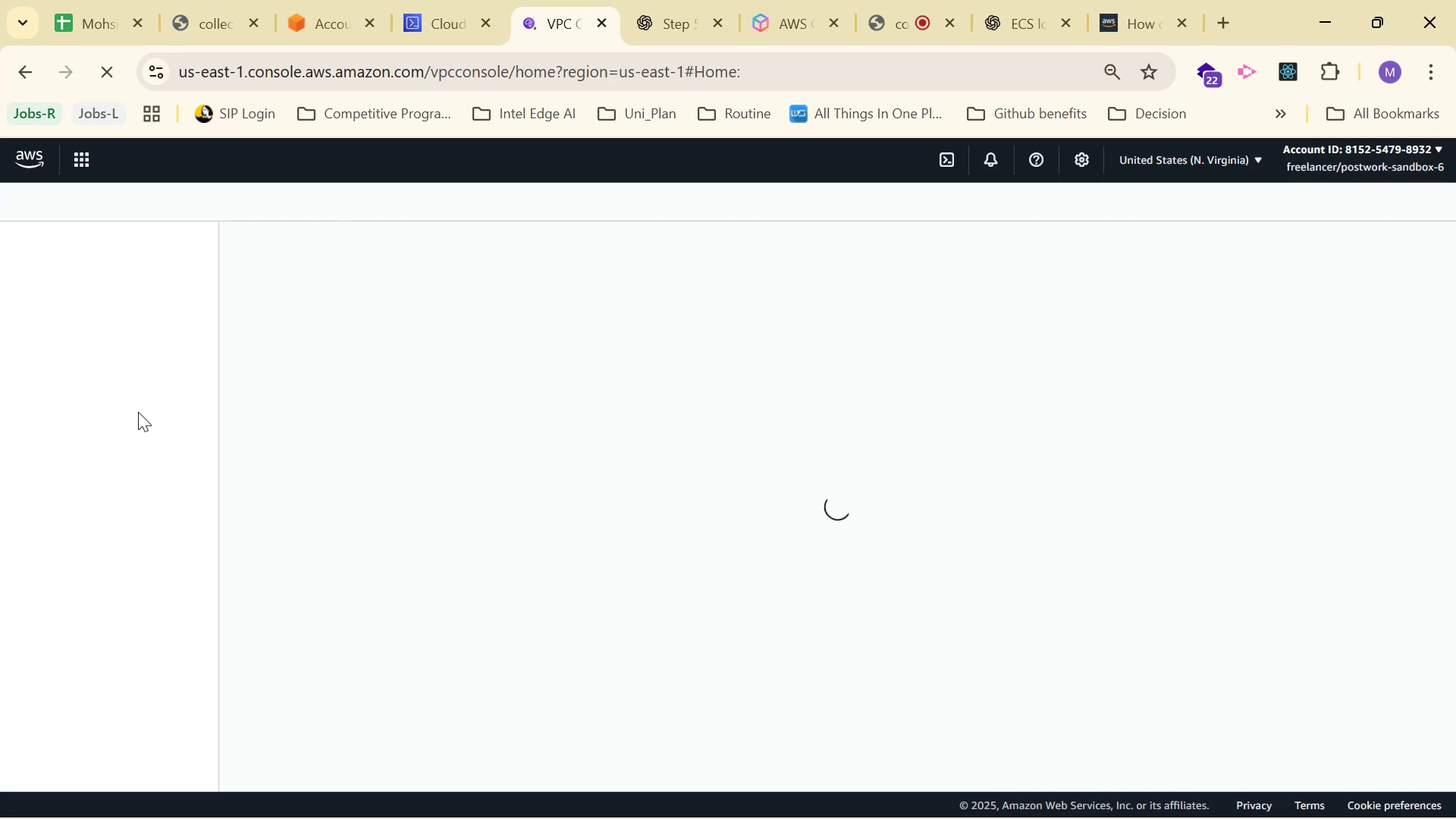 
left_click([46, 404])
 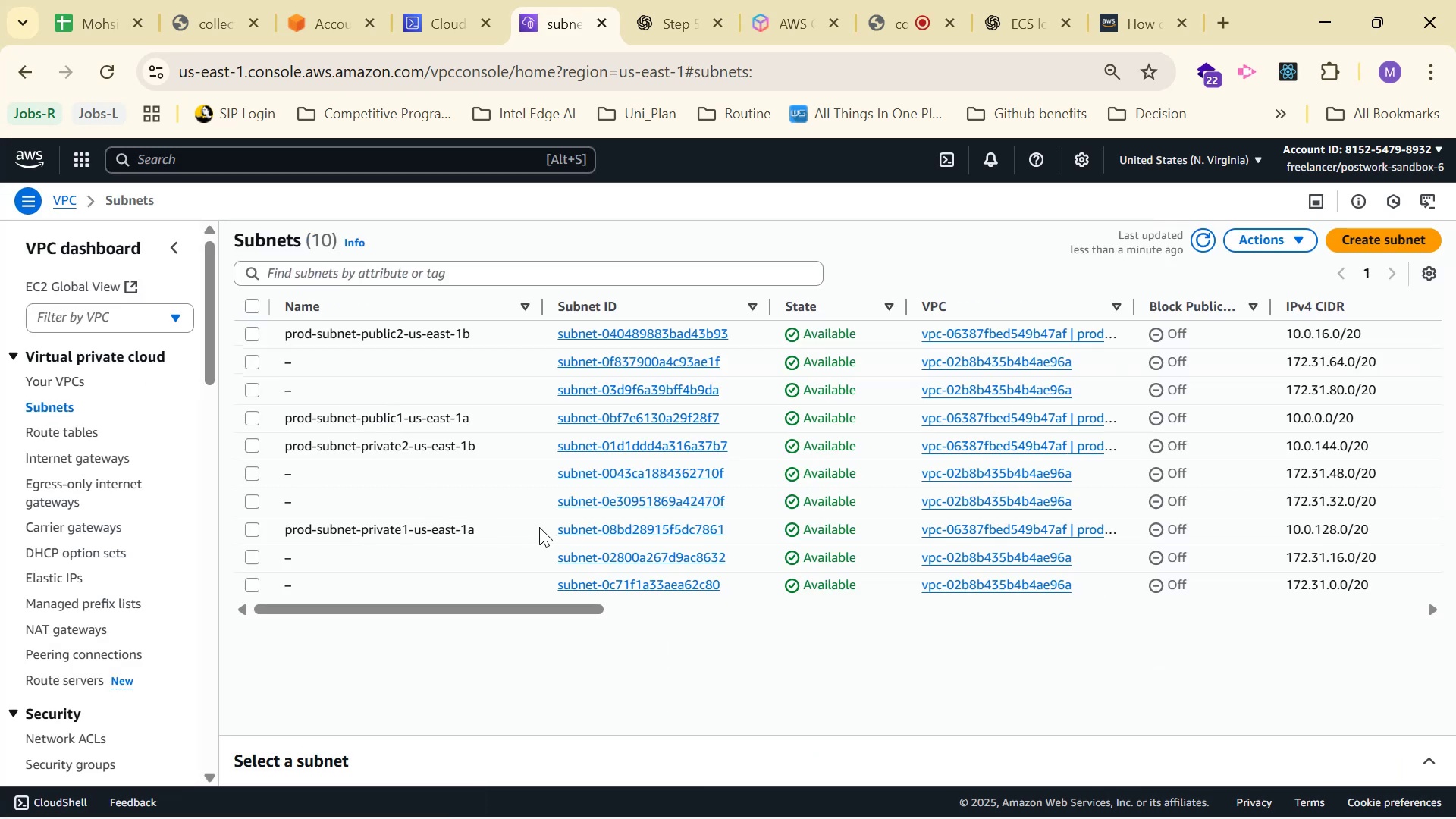 
wait(5.9)
 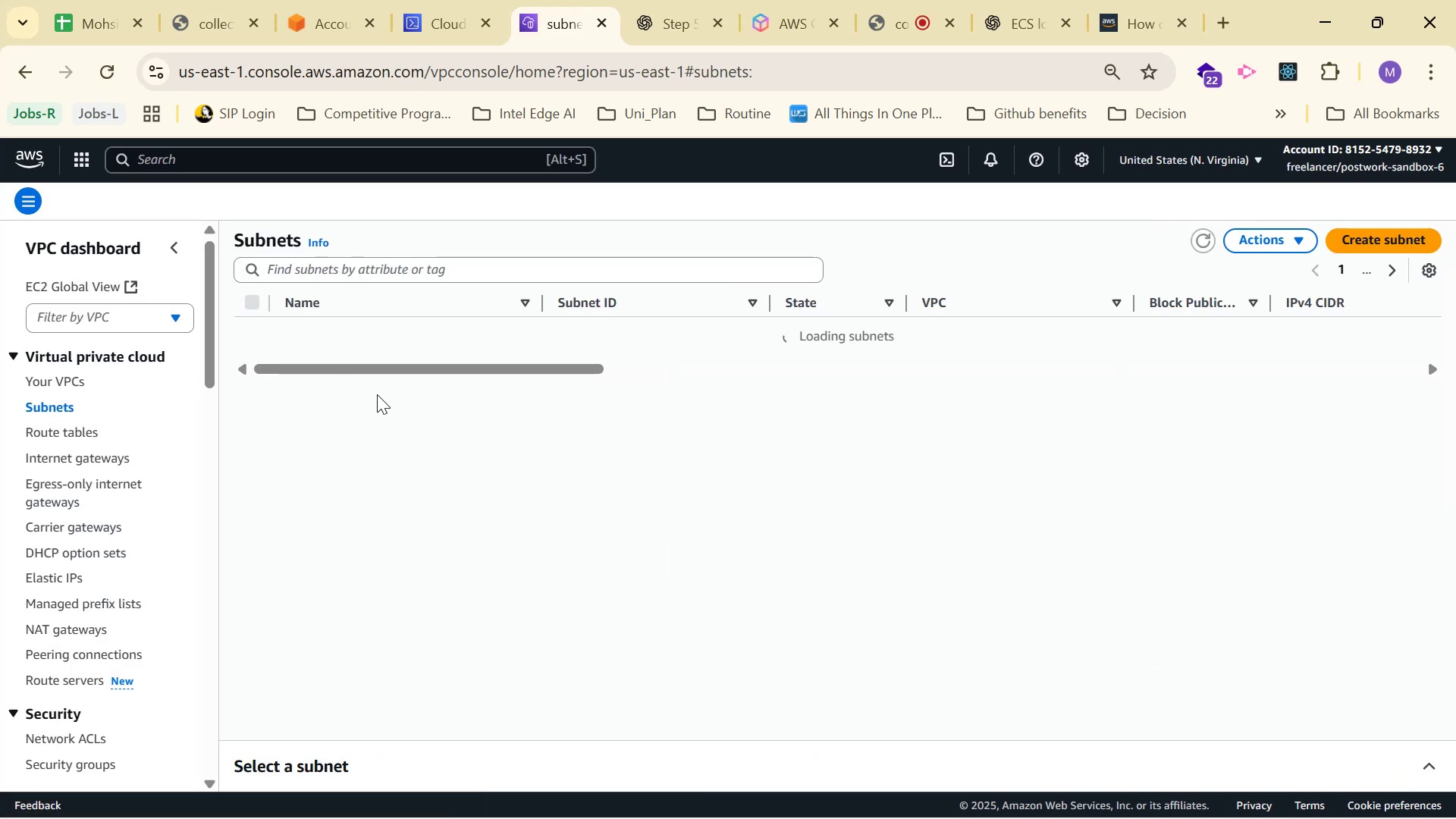 
left_click_drag(start_coordinate=[557, 529], to_coordinate=[742, 529])
 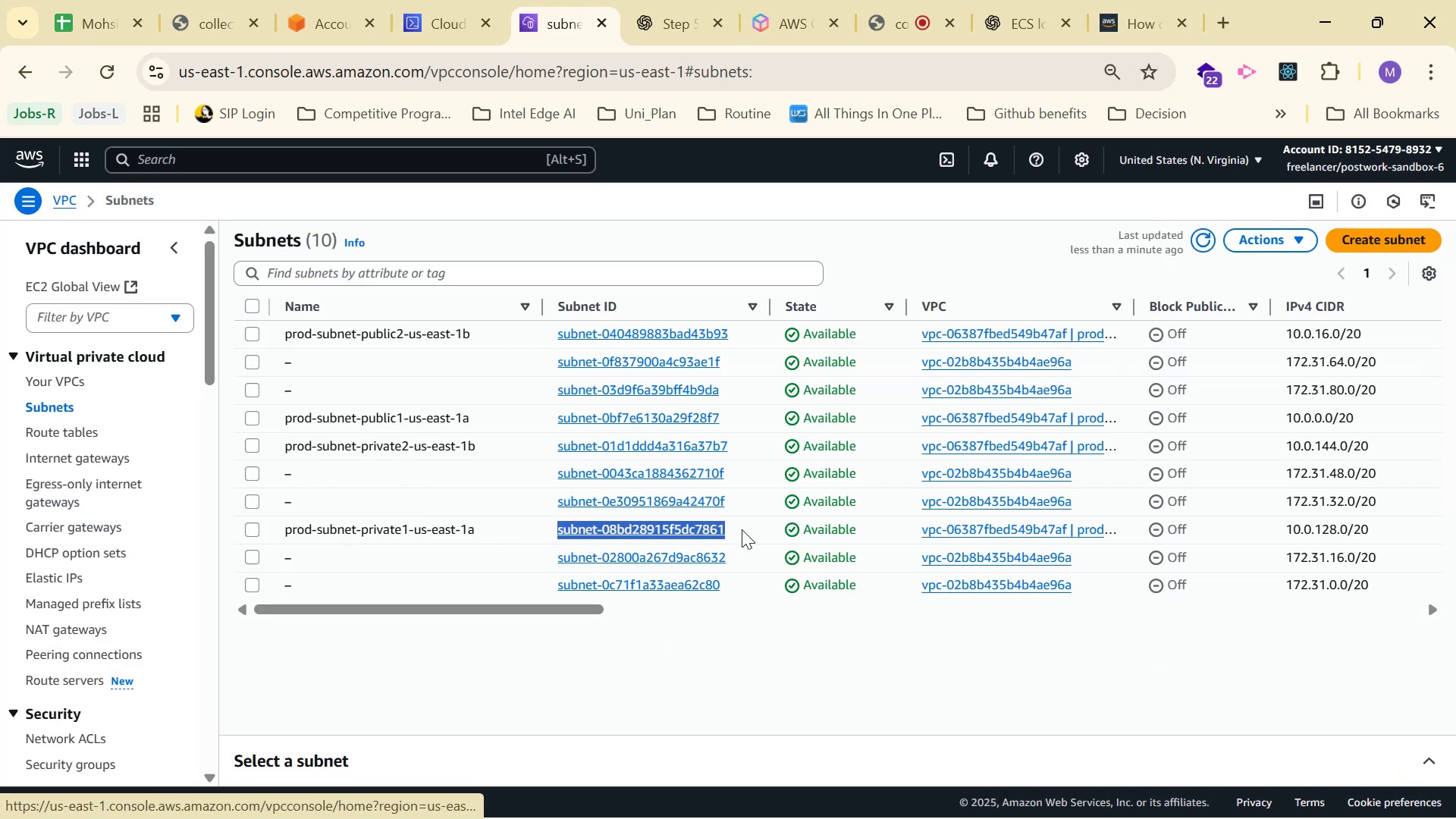 
key(Control+C)
 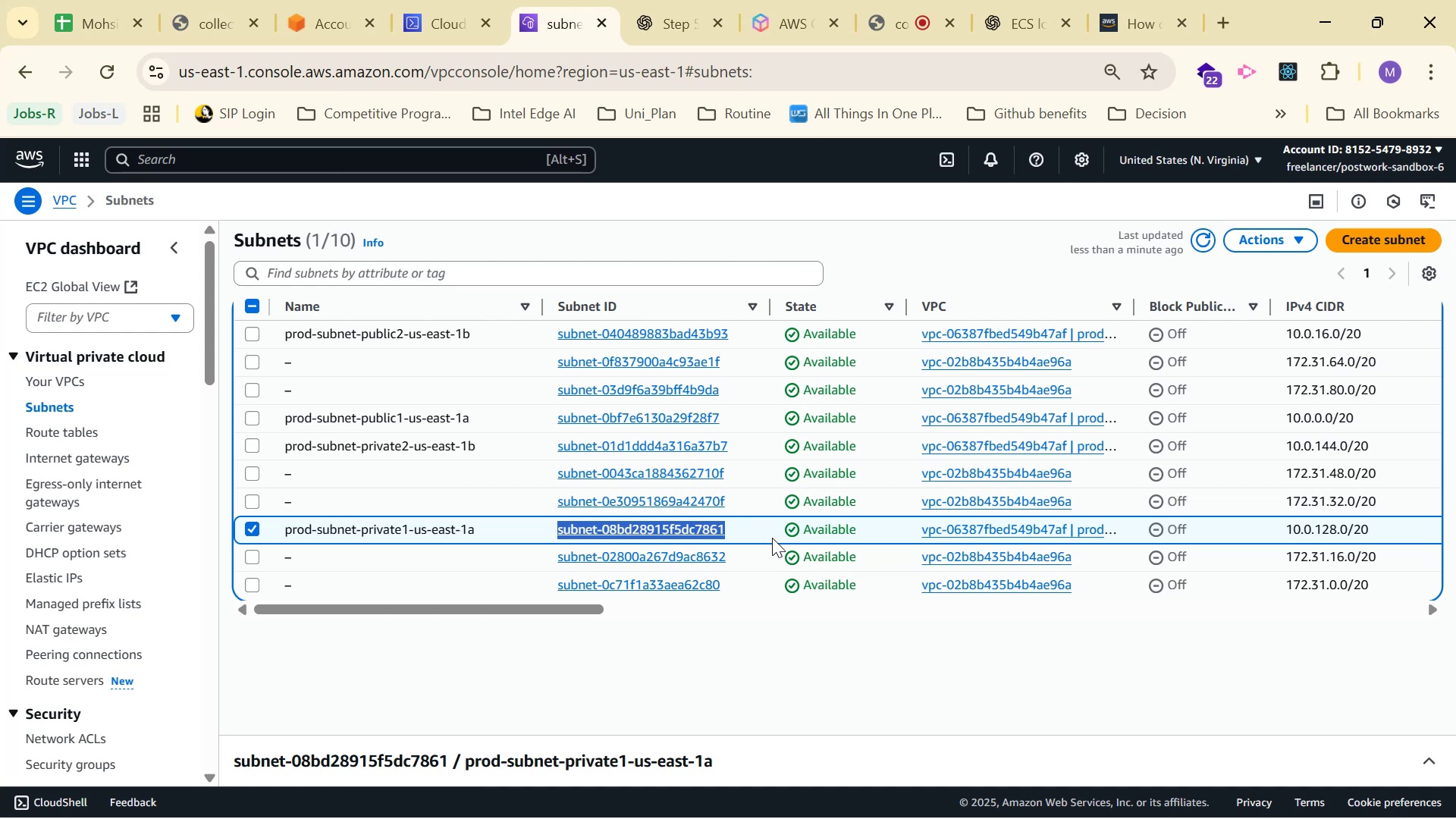 
key(Alt+Tab)
 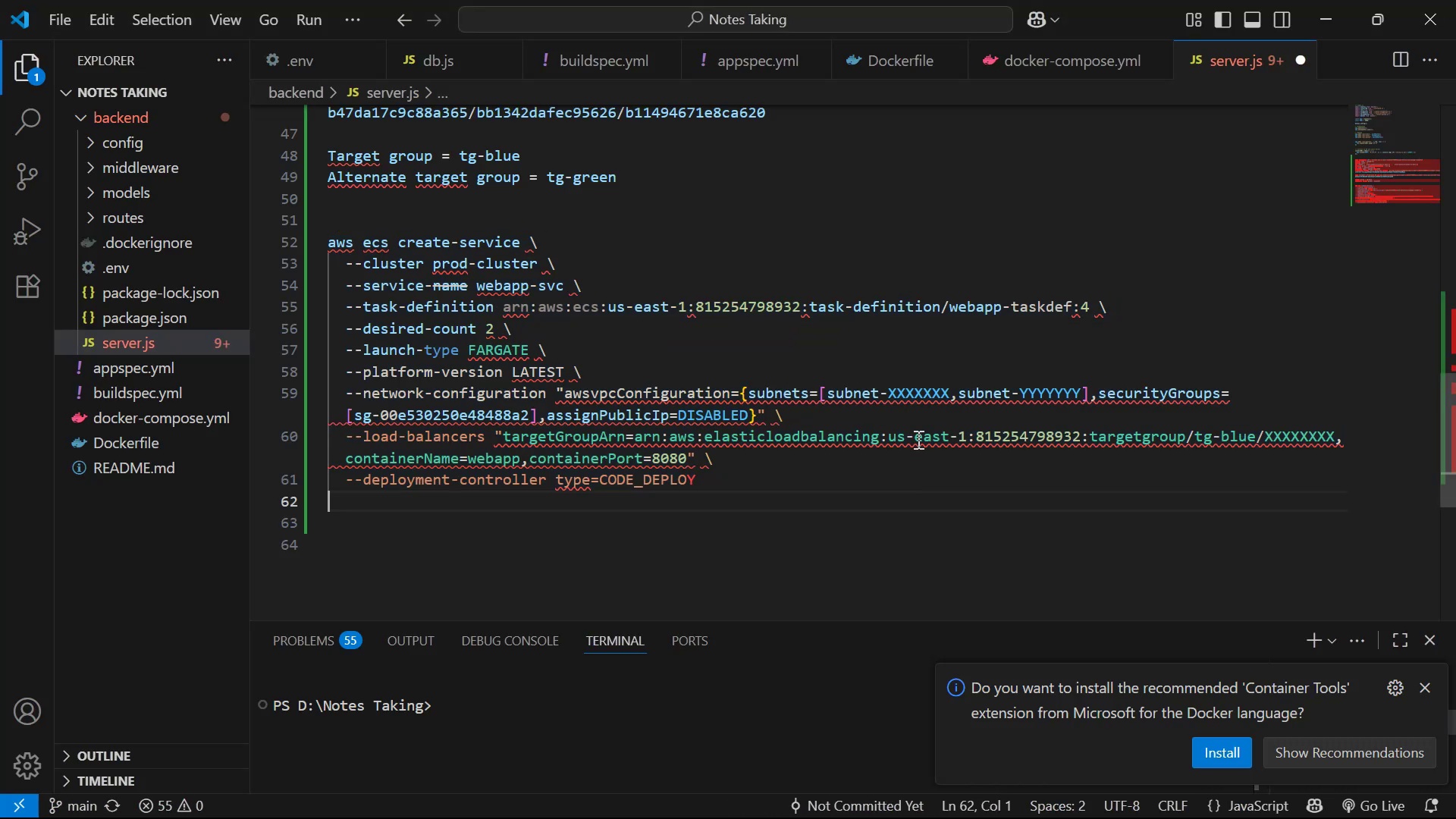 
left_click_drag(start_coordinate=[890, 394], to_coordinate=[949, 394])
 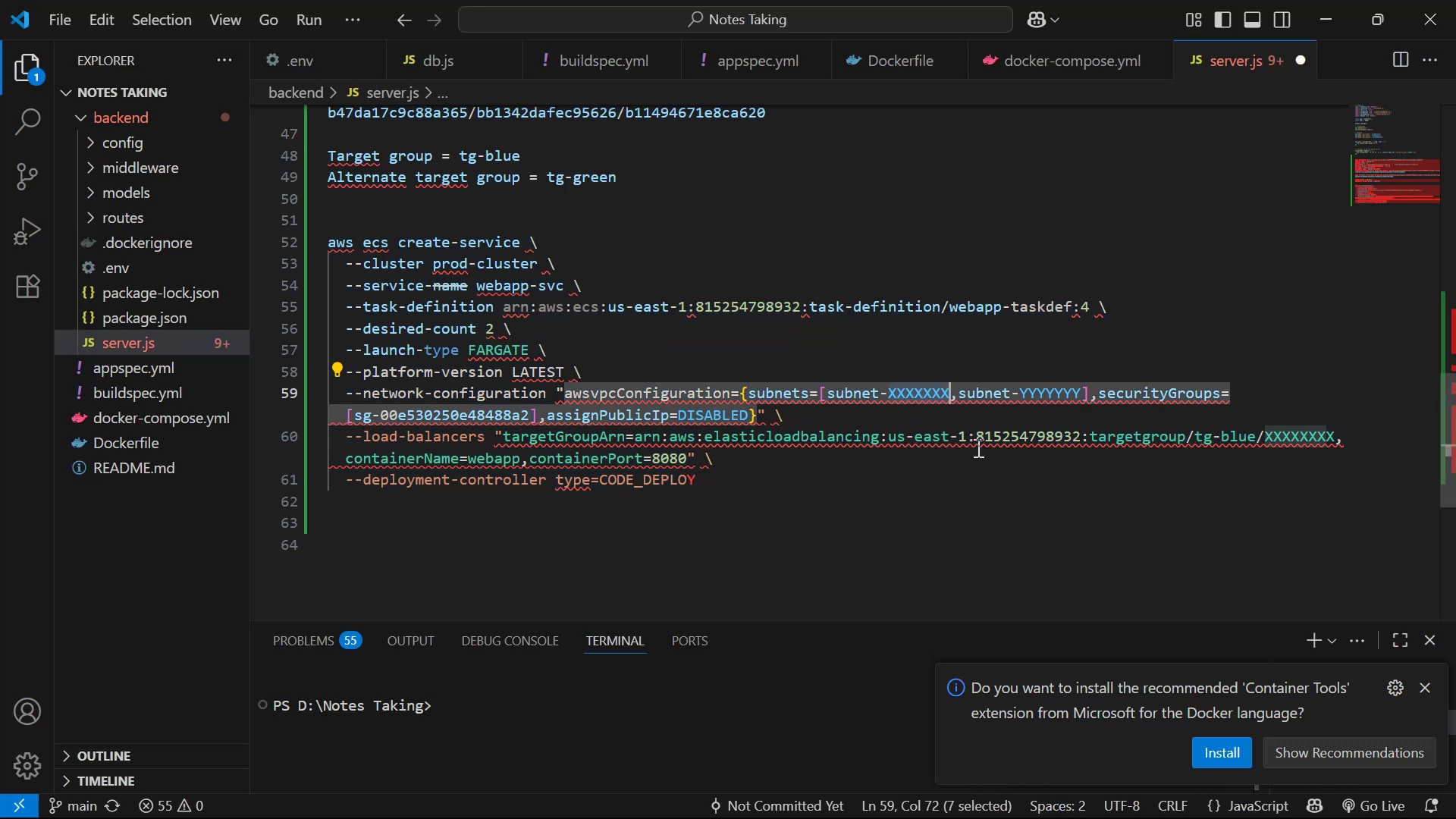 
key(Backspace)
 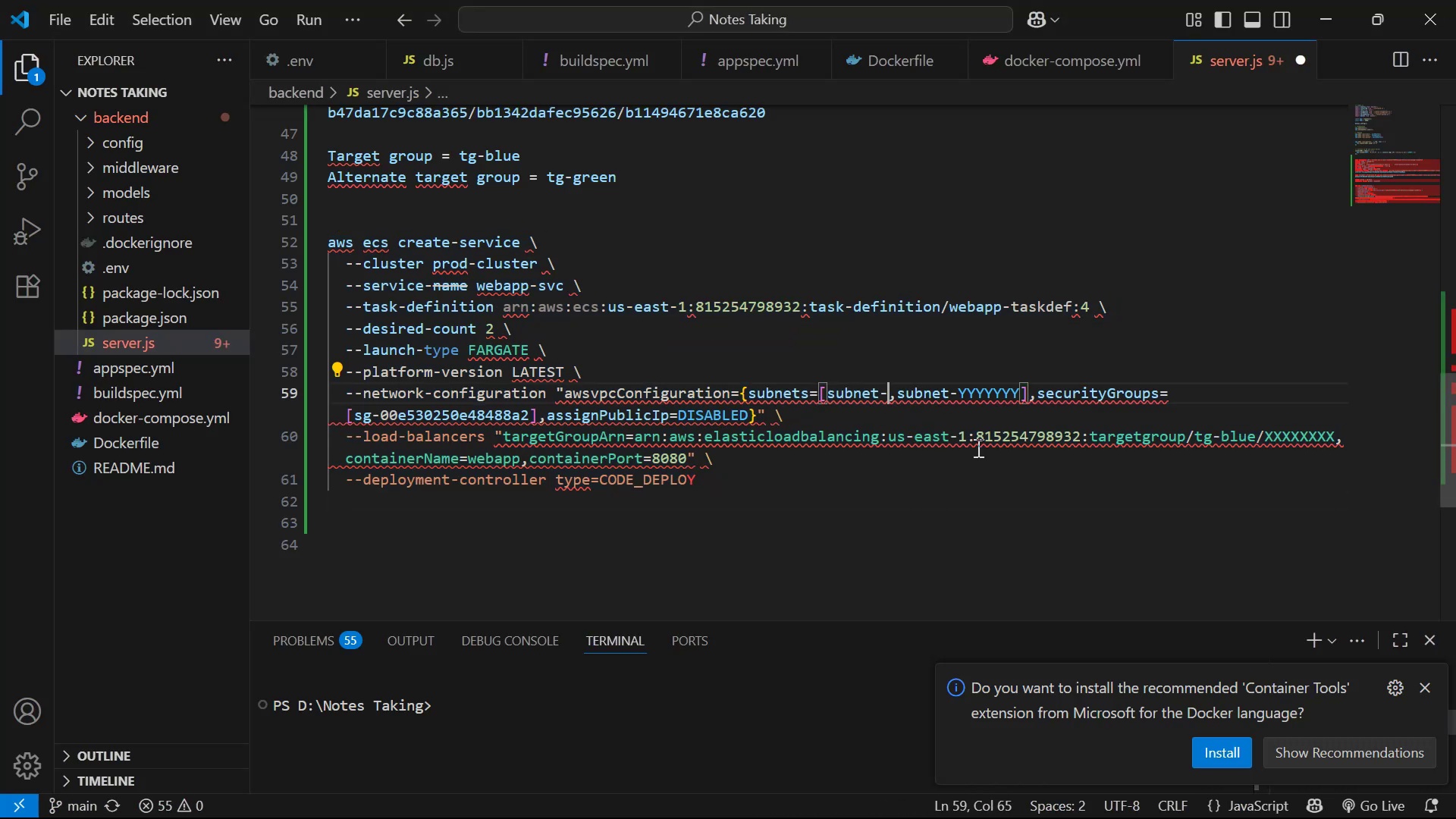 
key(Control+V)
 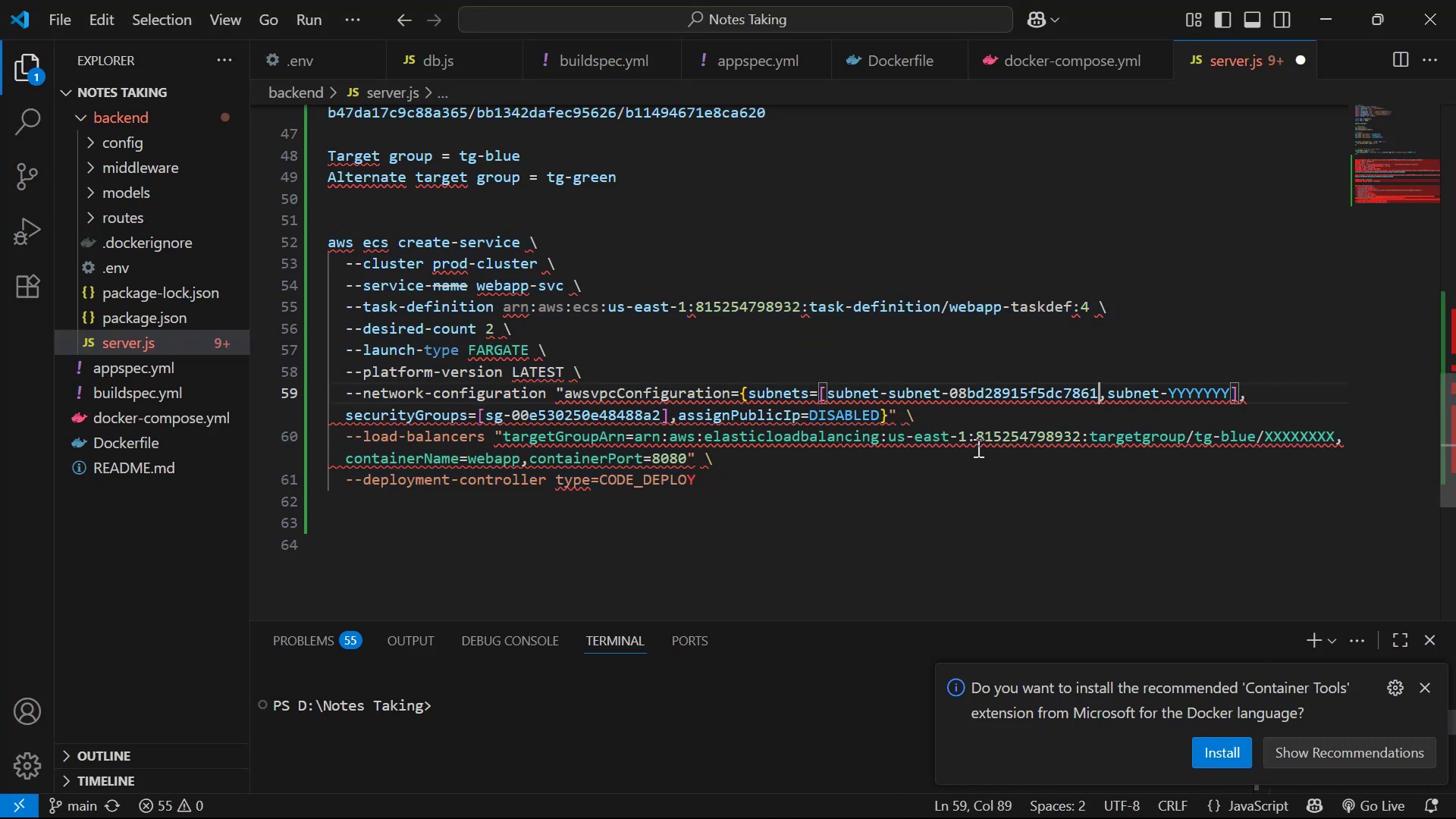 
key(Alt+AltLeft)
 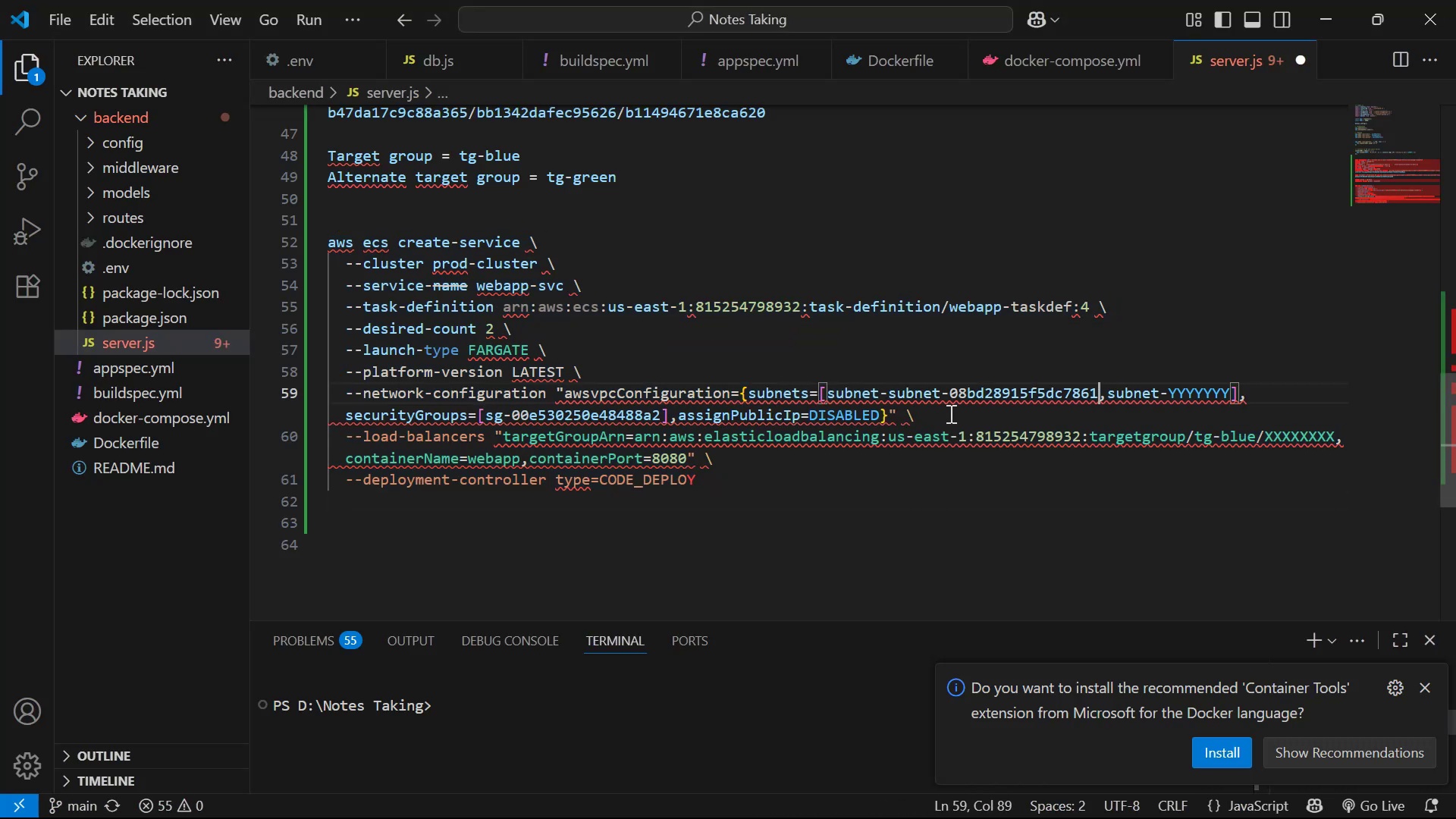 
key(Alt+Tab)
 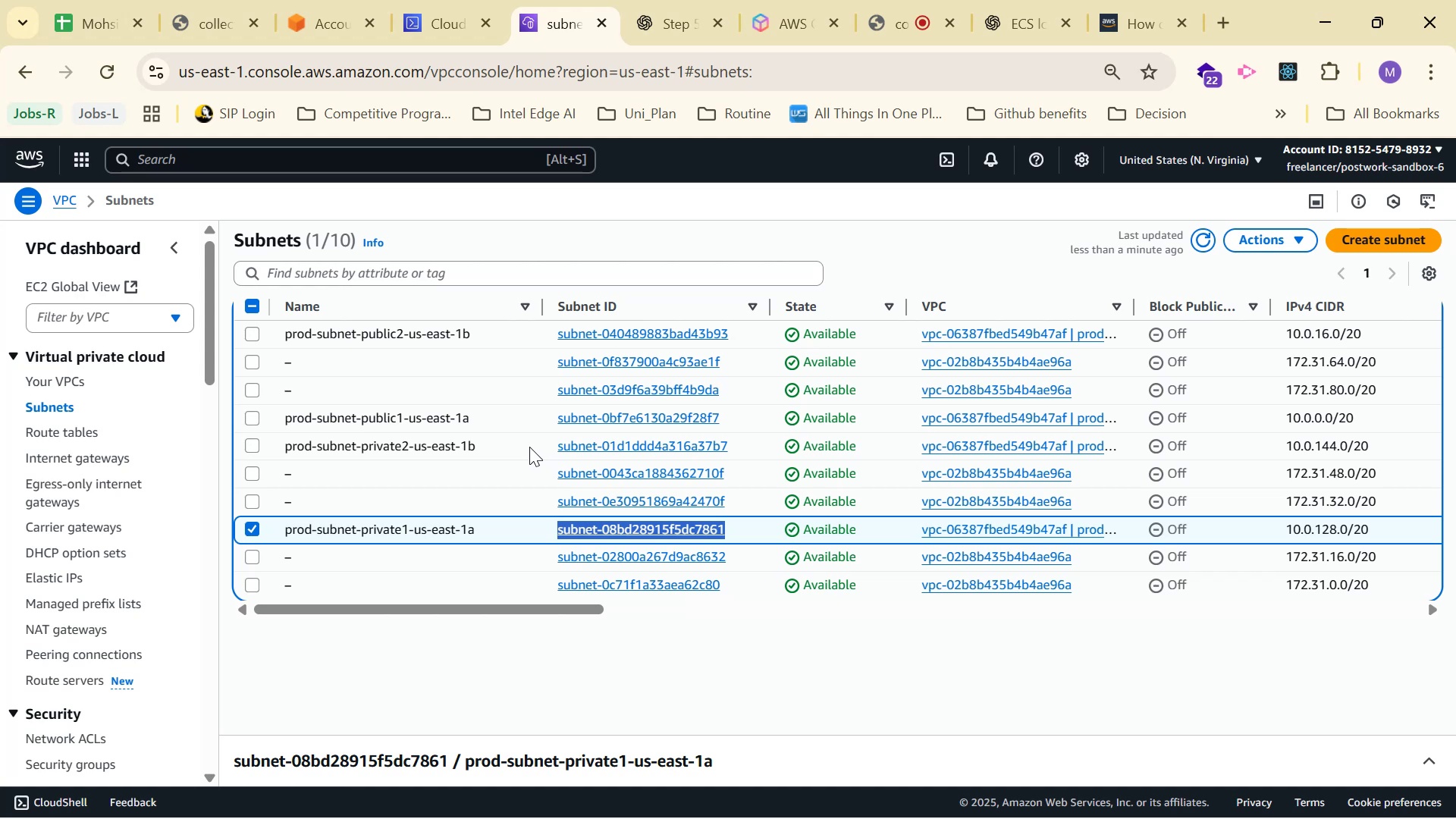 
key(Alt+AltLeft)
 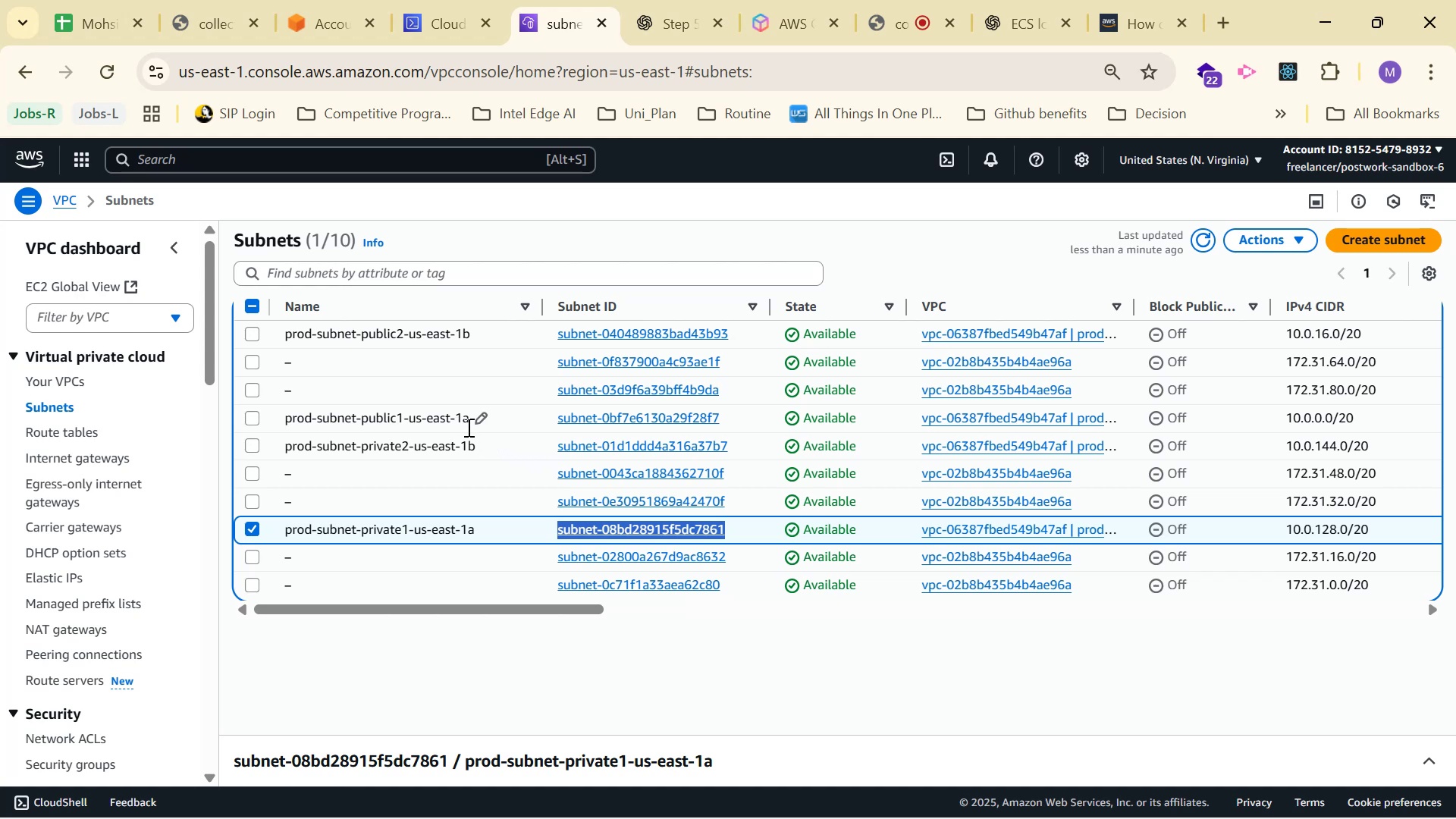 
key(Alt+Tab)
 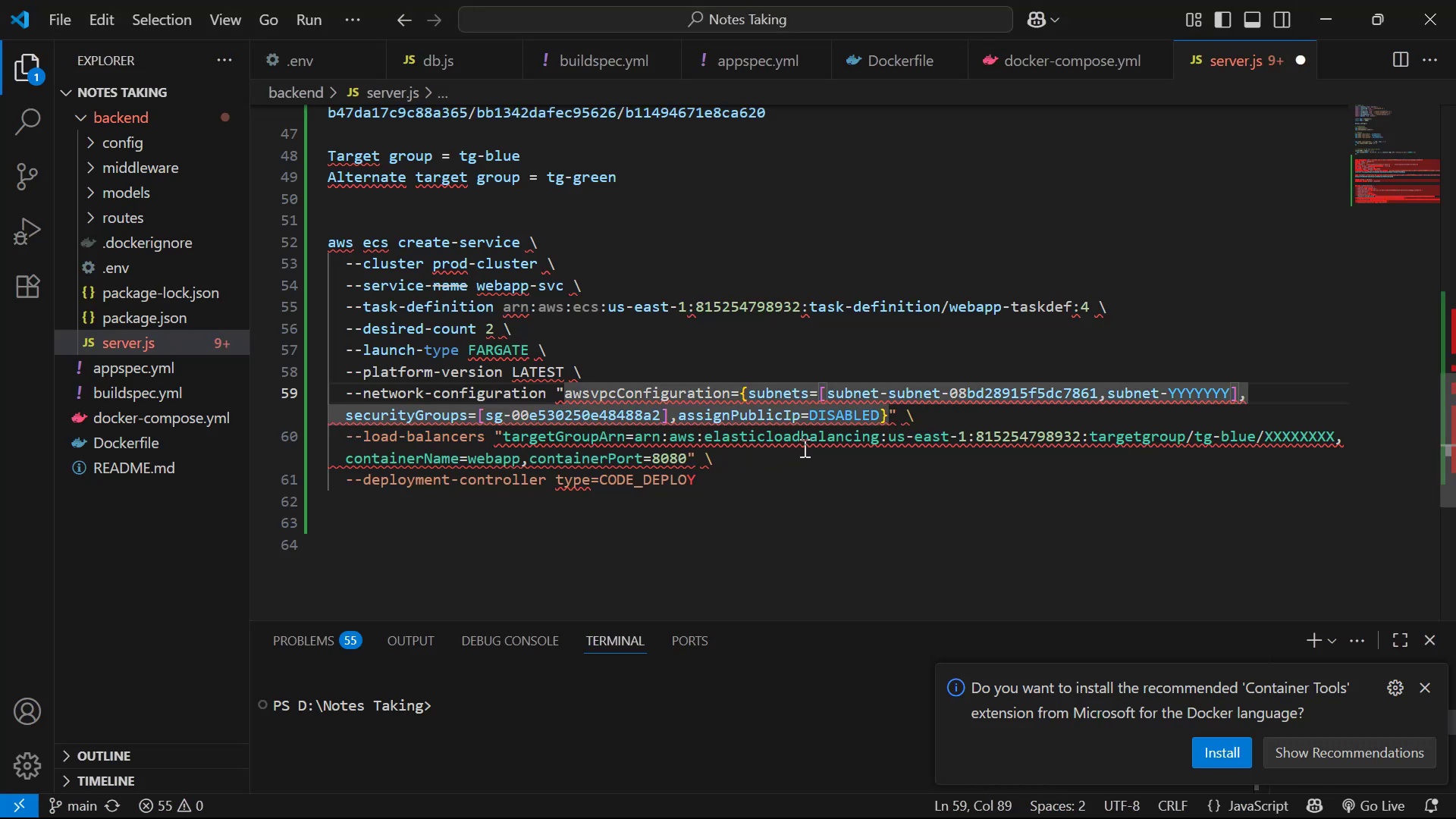 
key(Alt+AltLeft)
 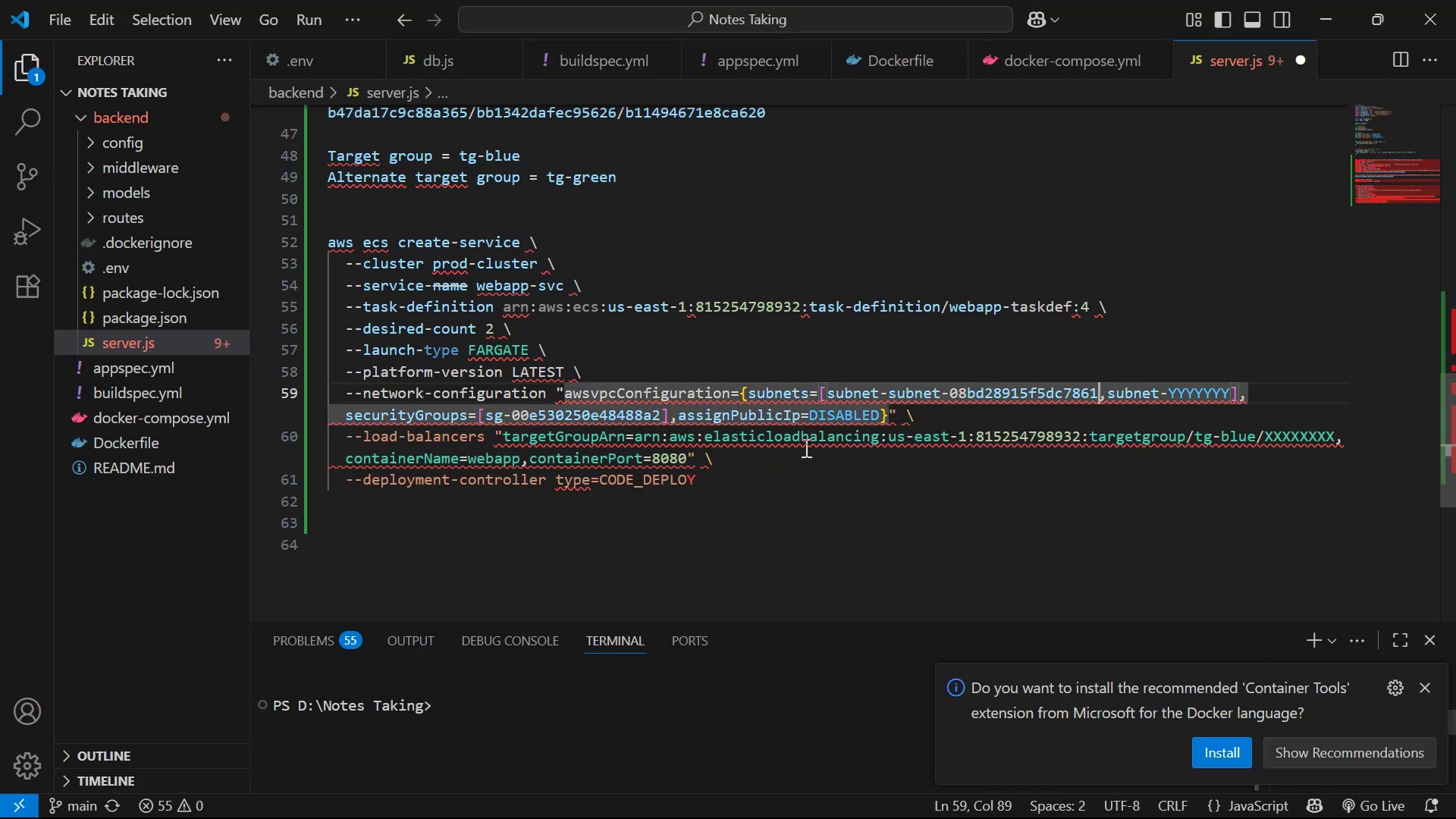 
key(Alt+Tab)
 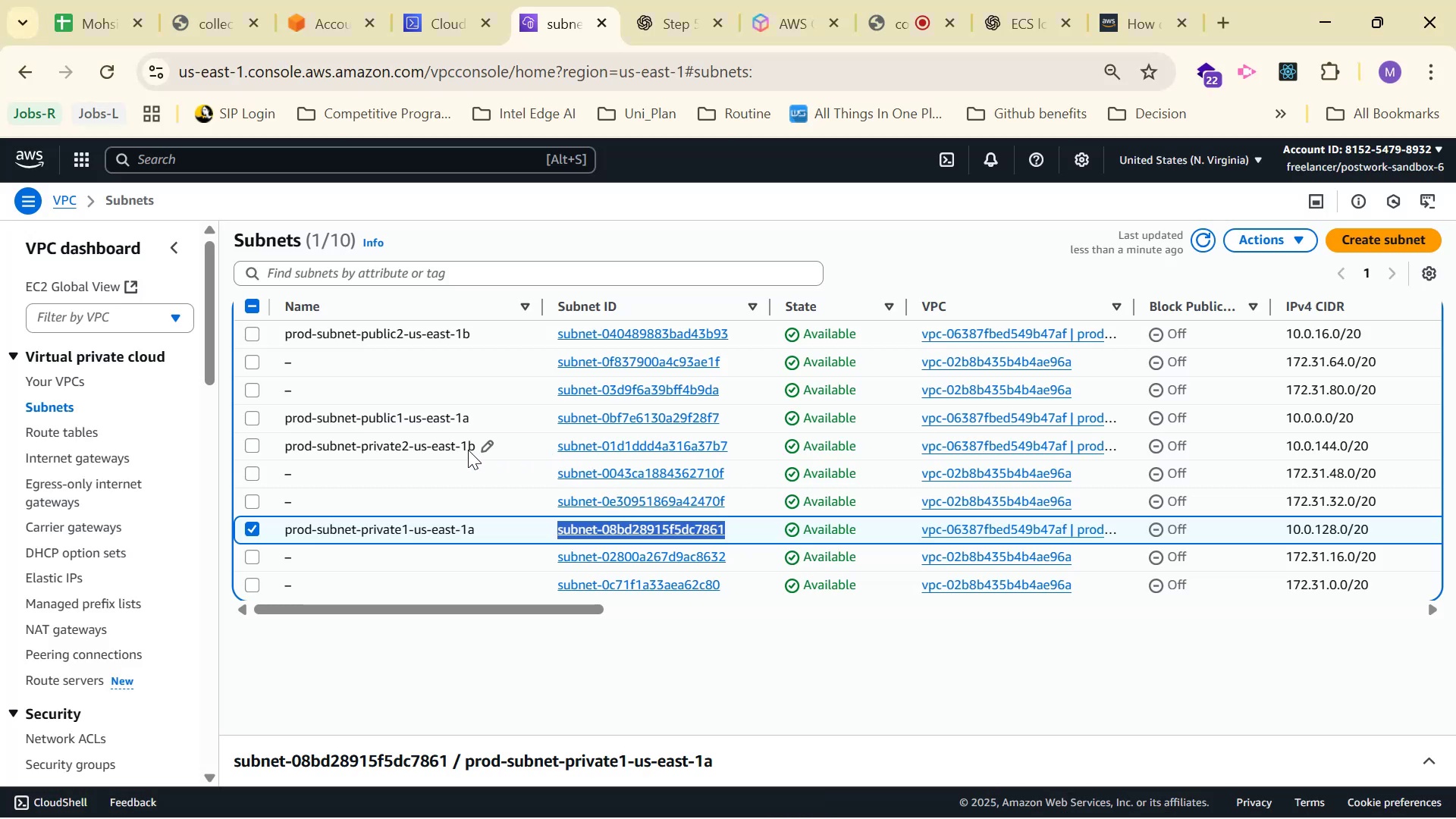 
left_click_drag(start_coordinate=[553, 441], to_coordinate=[733, 442])
 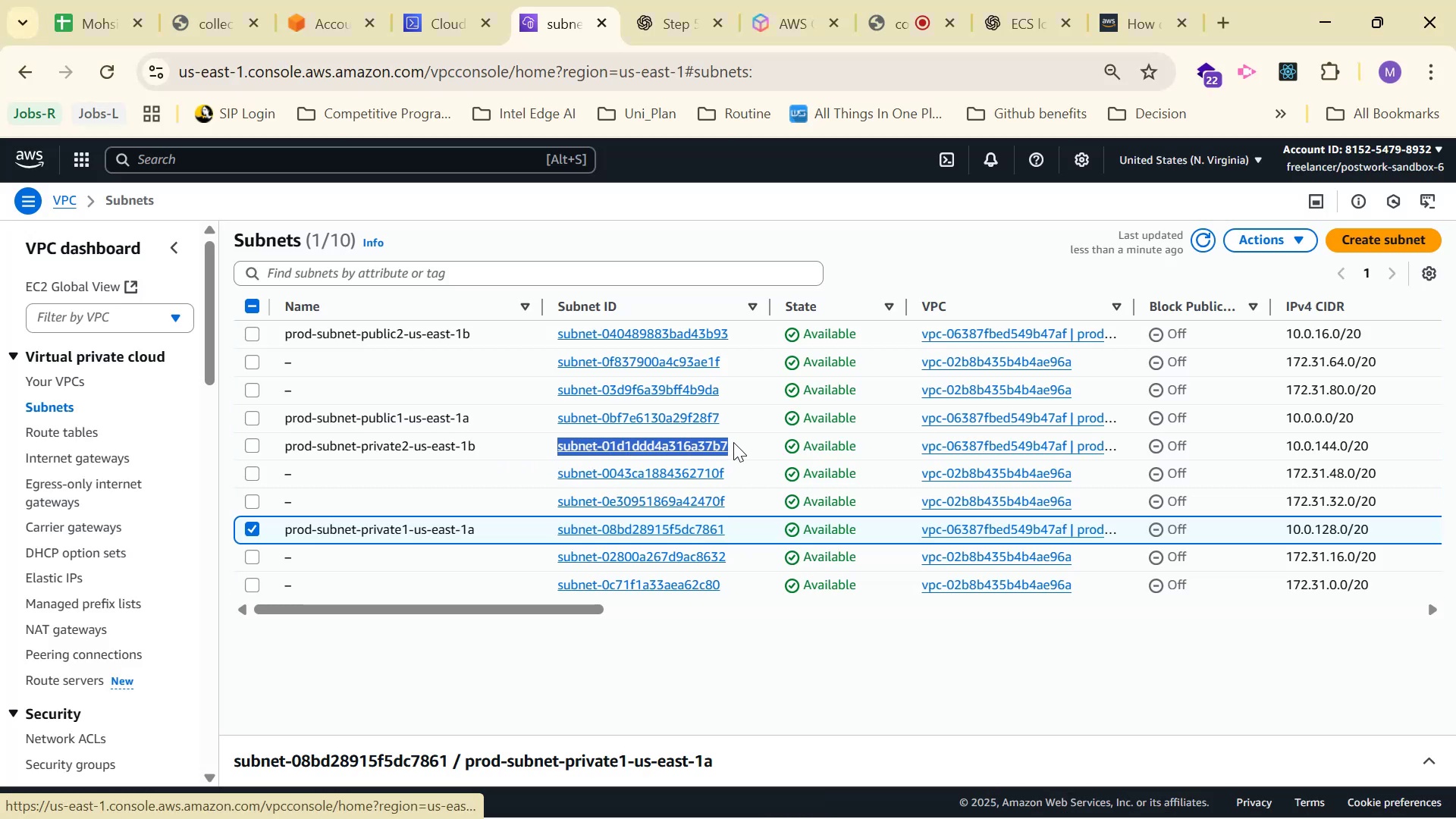 
key(Control+ControlLeft)
 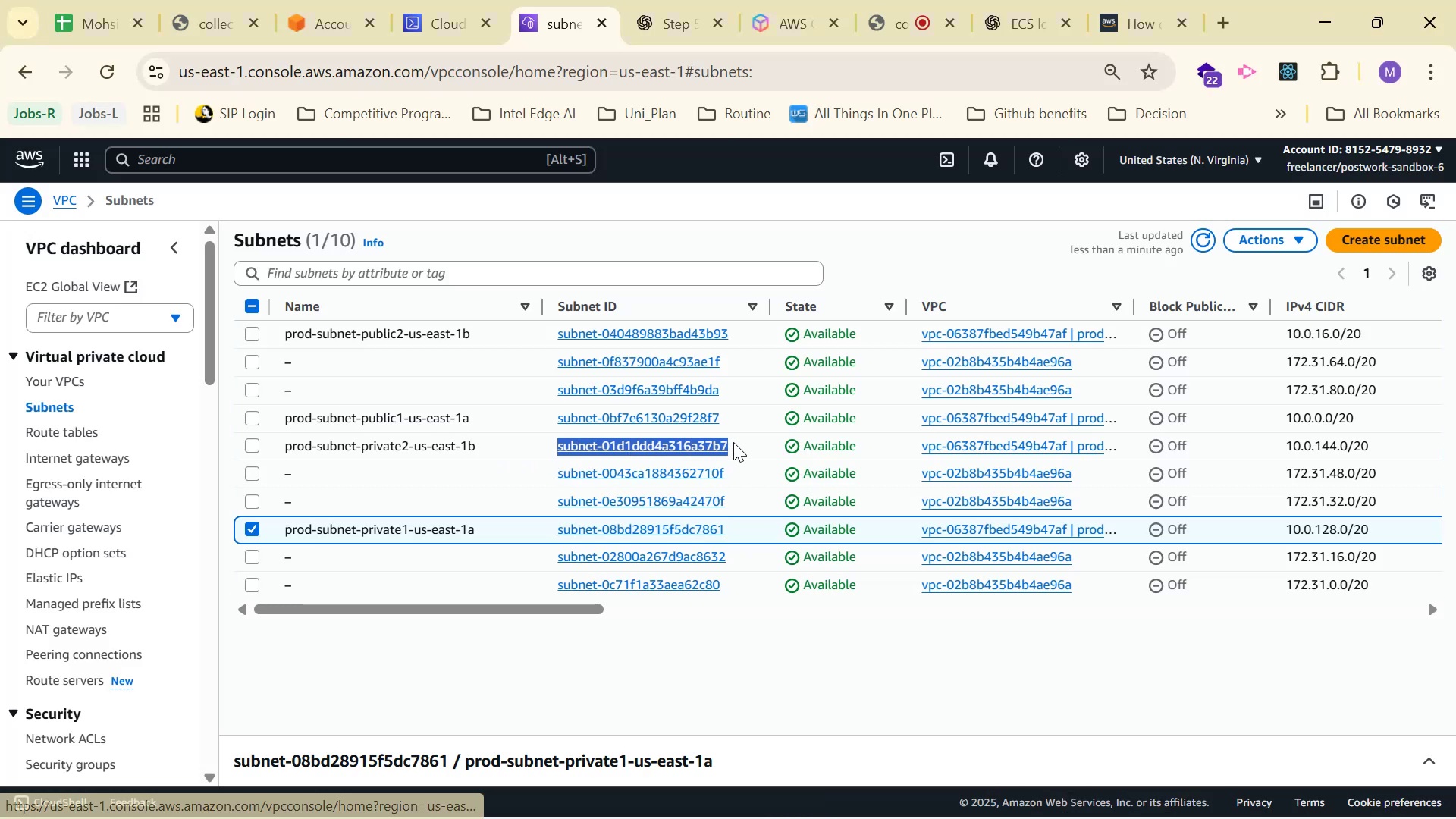 
key(Control+C)
 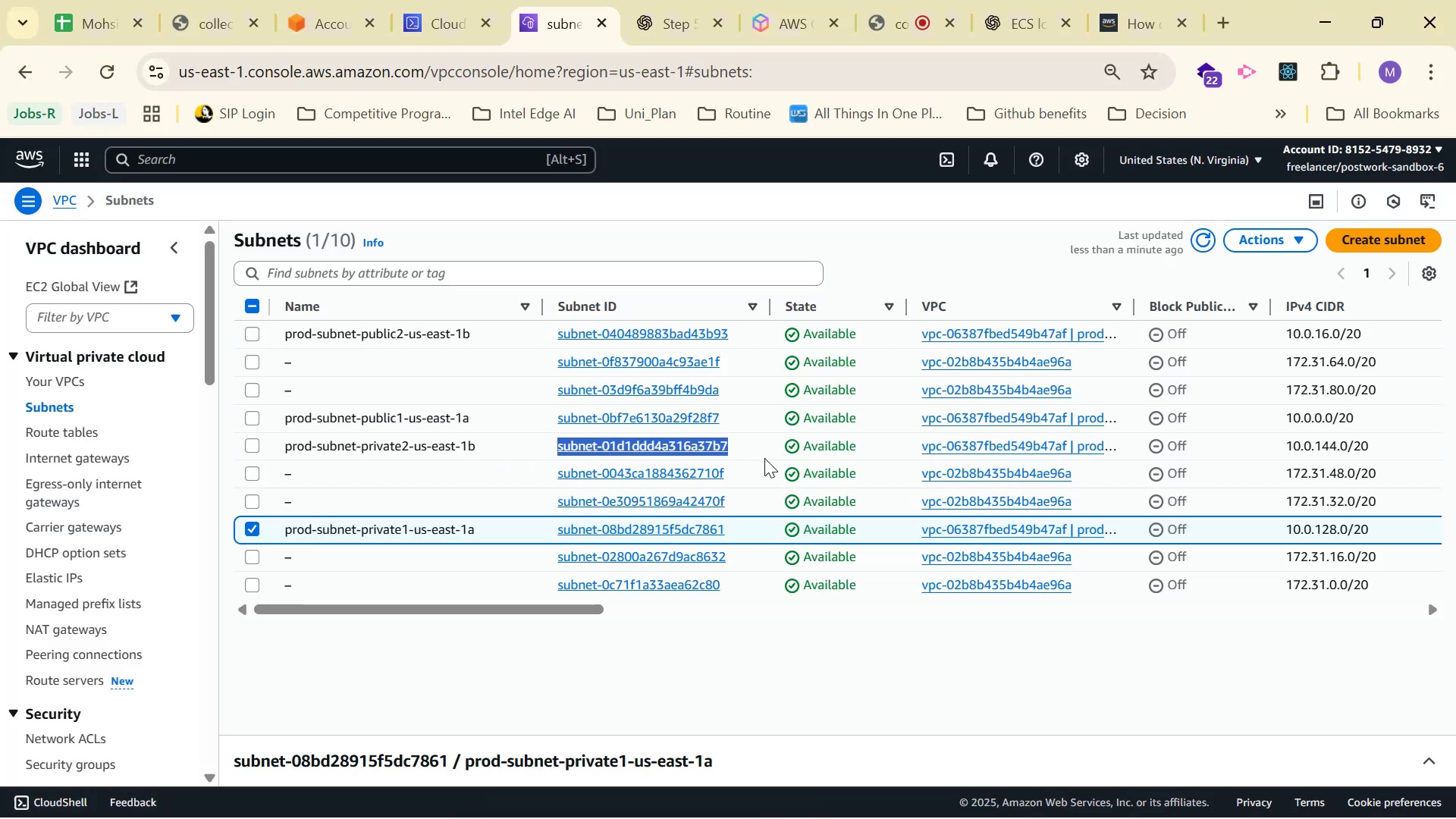 
key(Alt+AltLeft)
 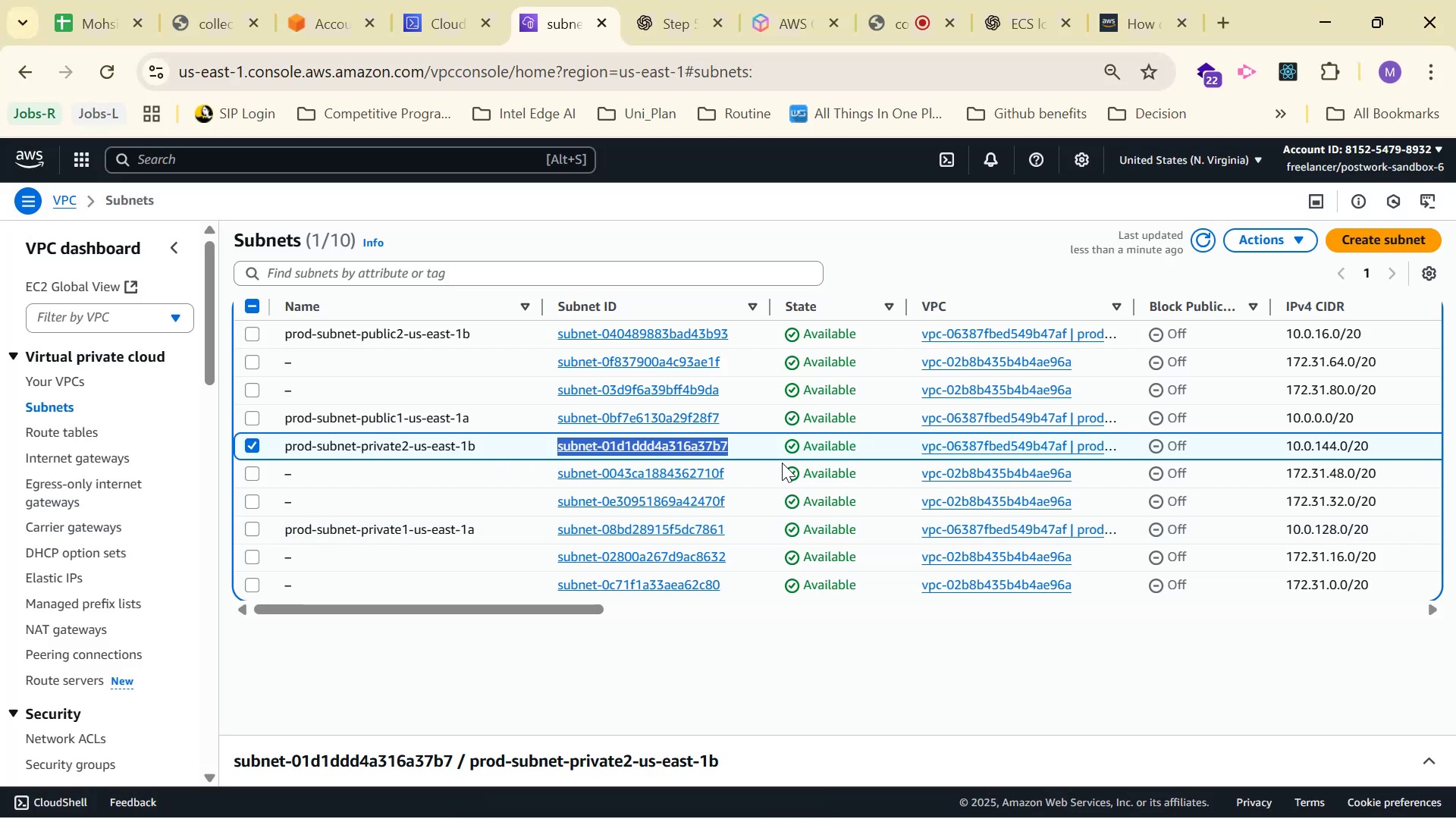 
key(Alt+Tab)
 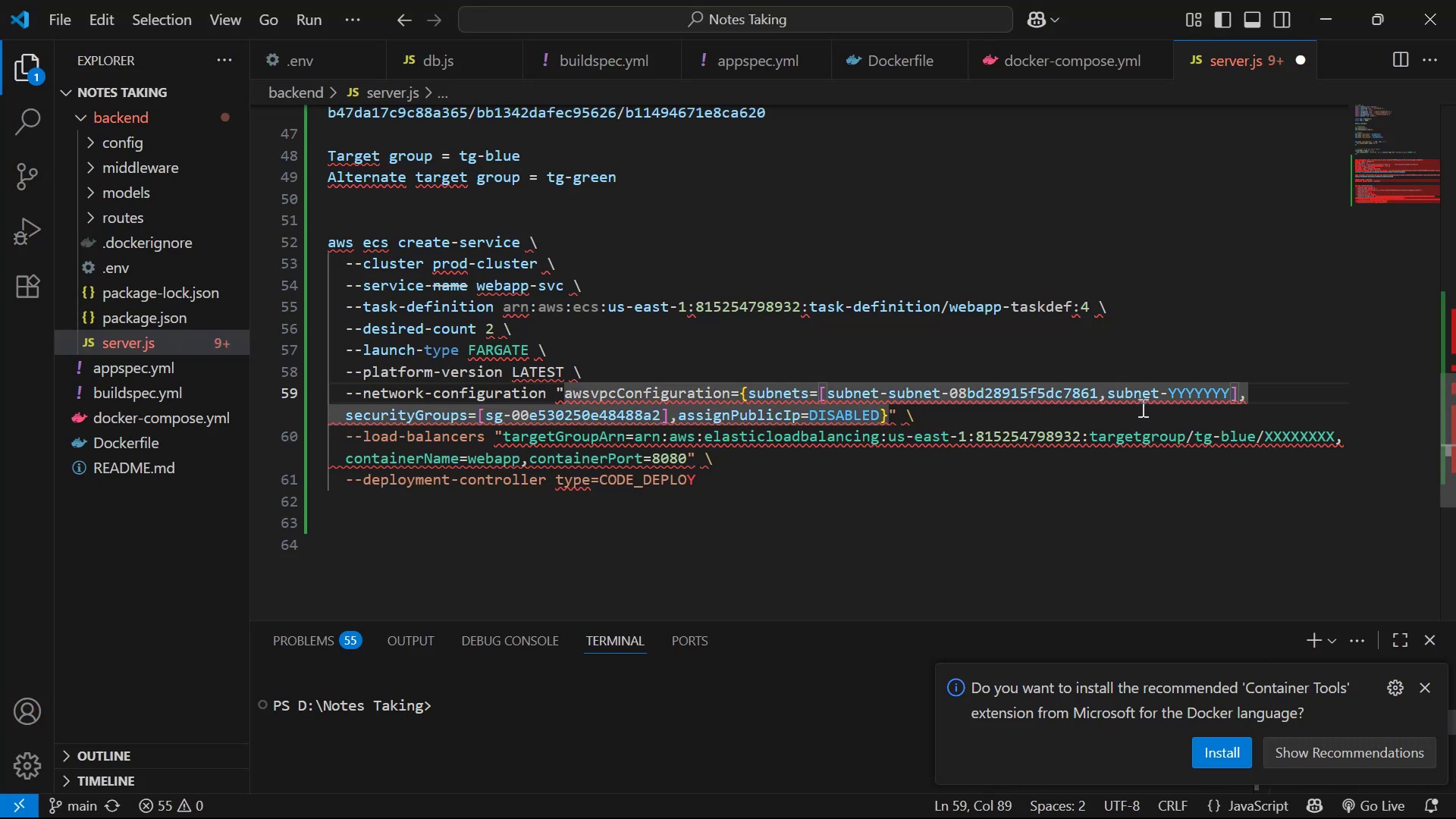 
left_click_drag(start_coordinate=[1168, 394], to_coordinate=[1232, 391])
 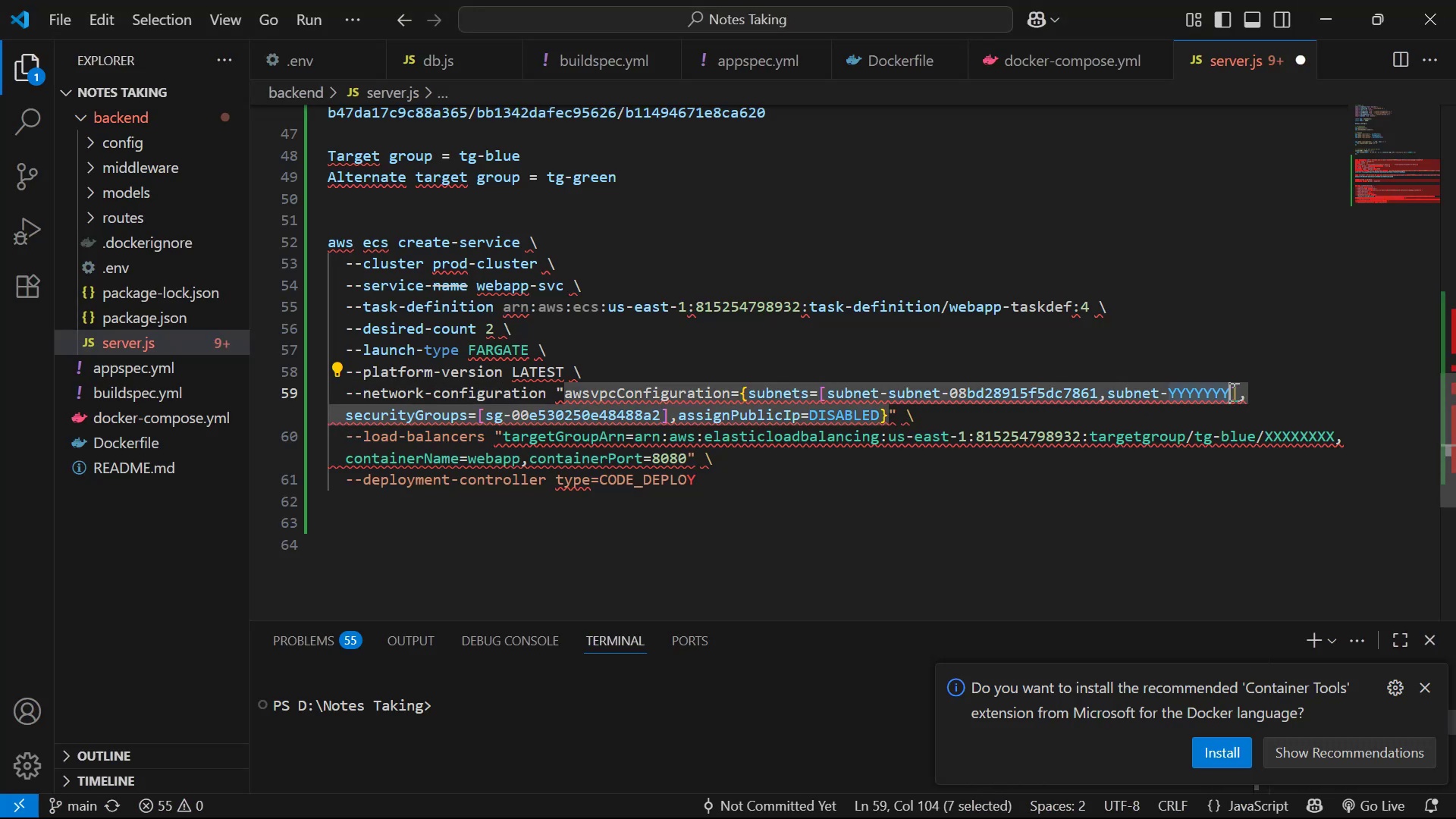 
key(Control+V)
 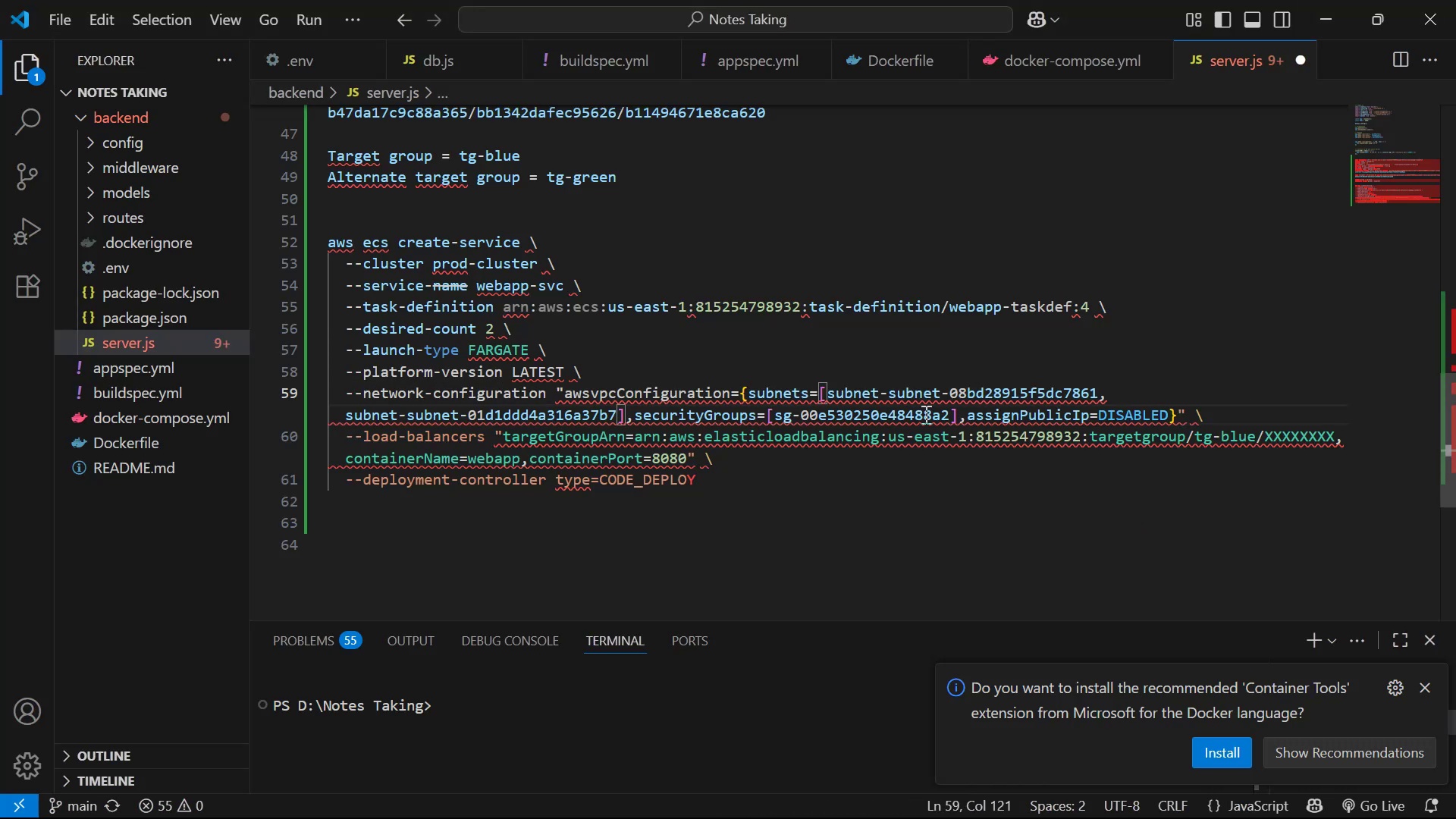 
key(Alt+AltLeft)
 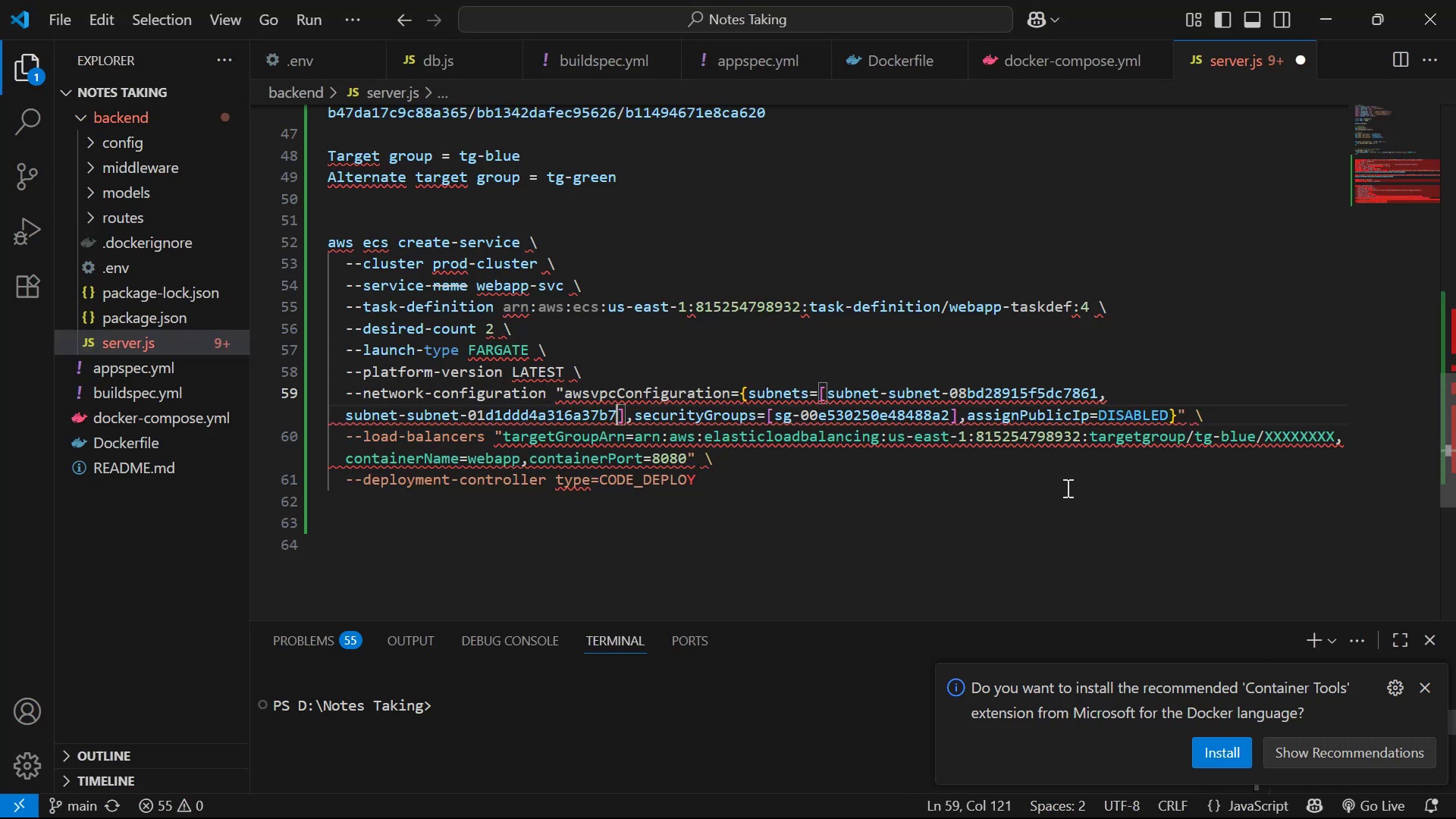 
key(Alt+Tab)
 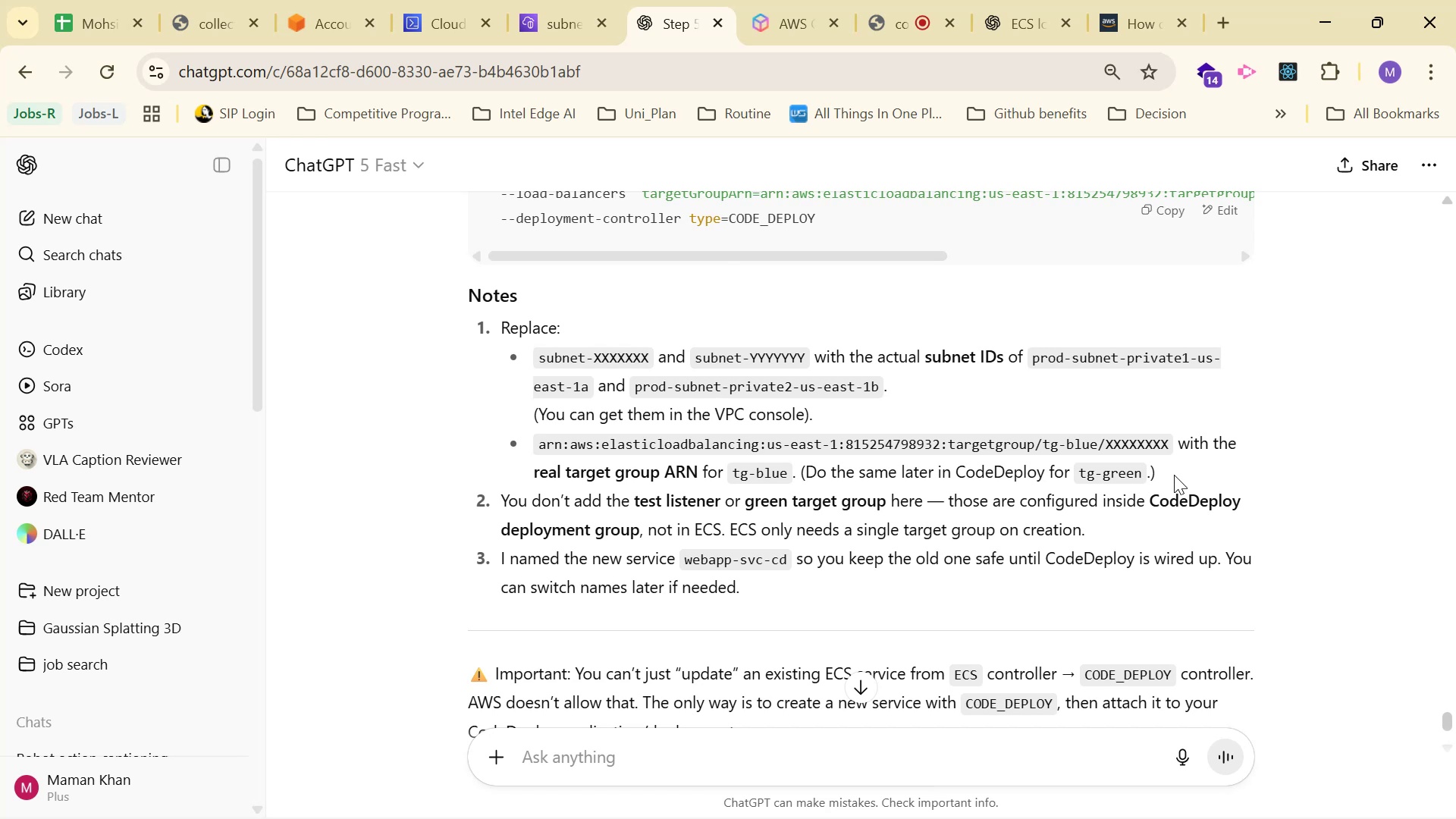 
wait(19.22)
 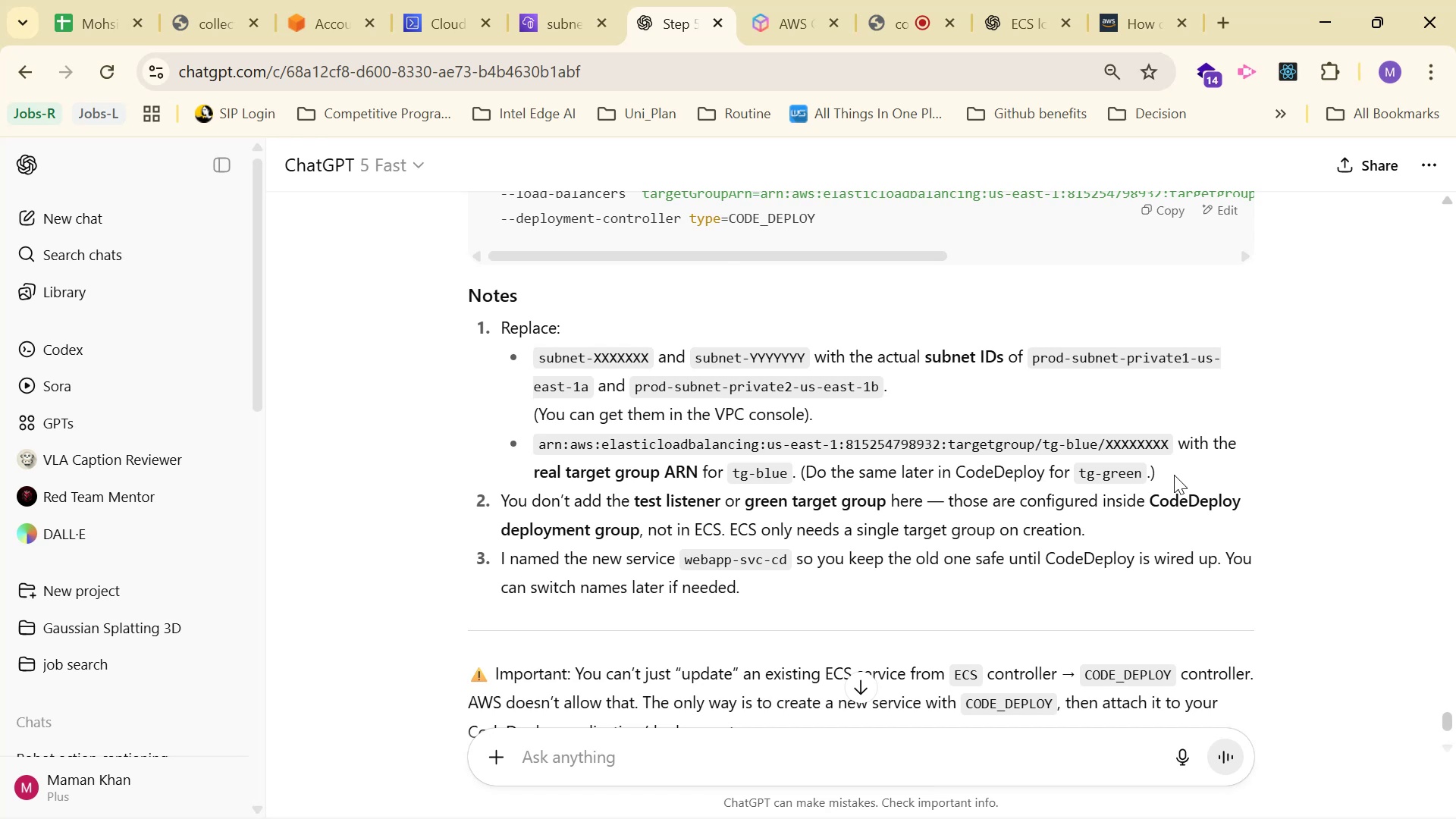 
scroll: coordinate [617, 296], scroll_direction: up, amount: 6.0
 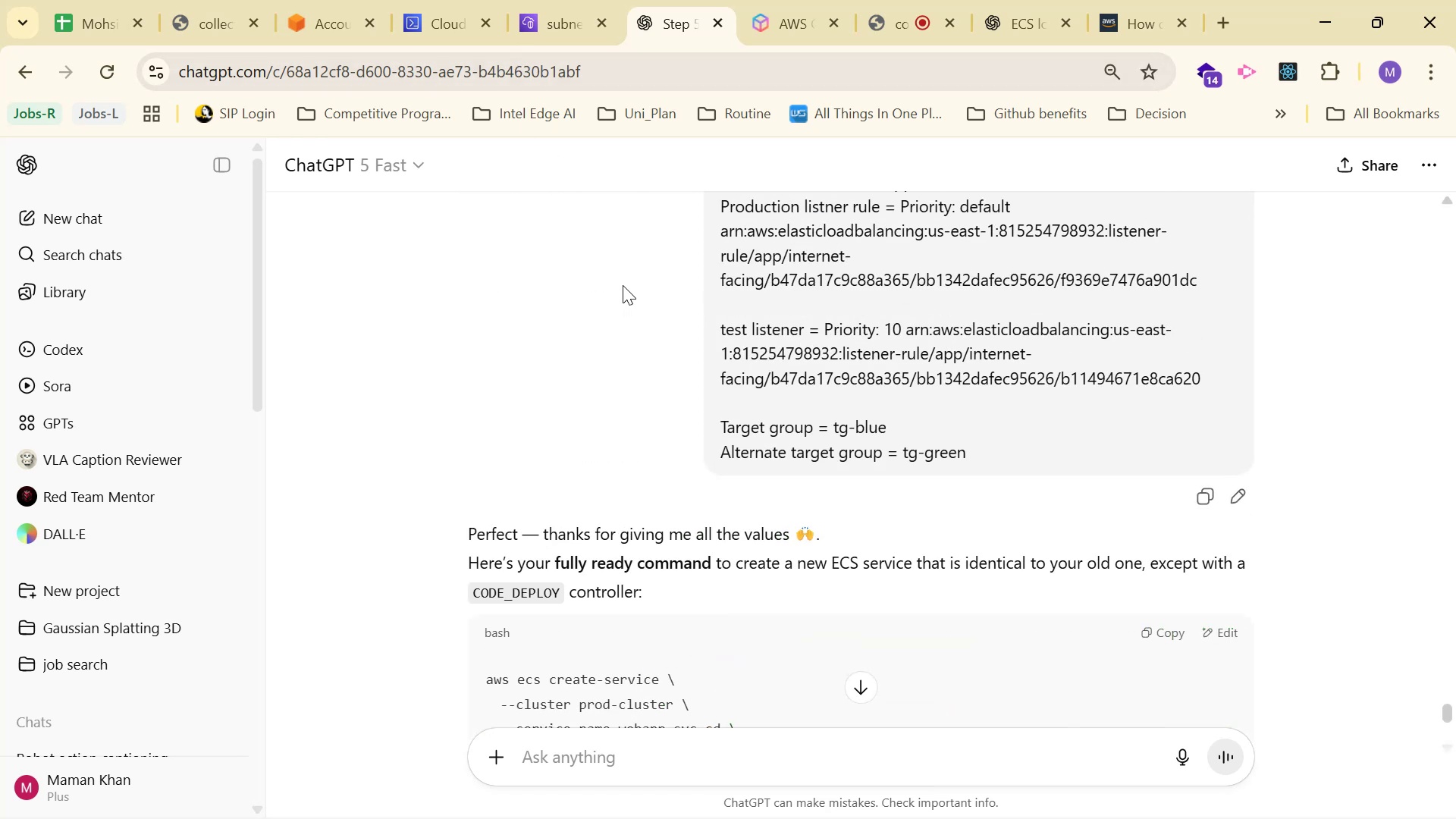 
scroll: coordinate [619, 275], scroll_direction: down, amount: 6.0
 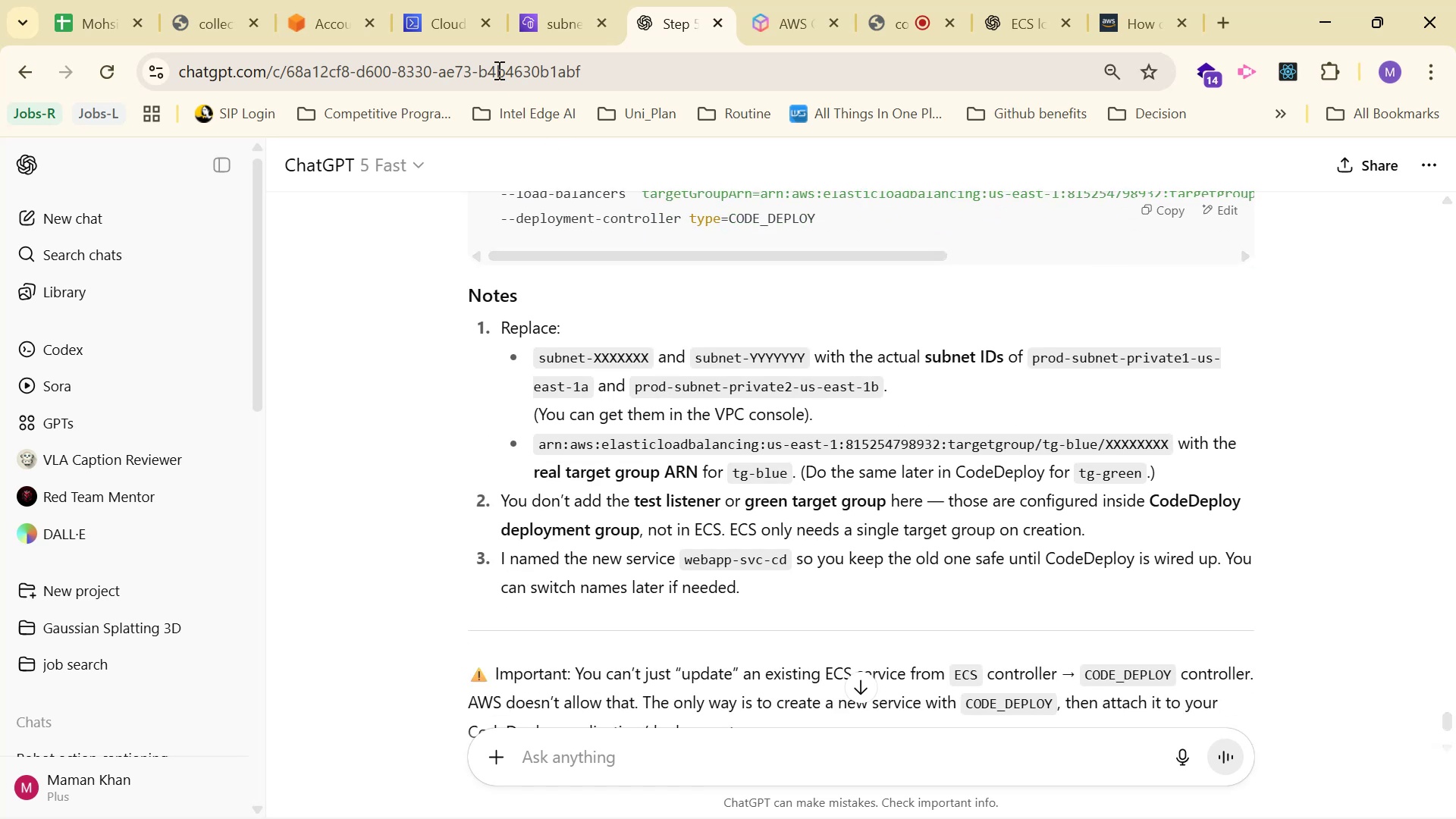 
left_click([542, 29])
 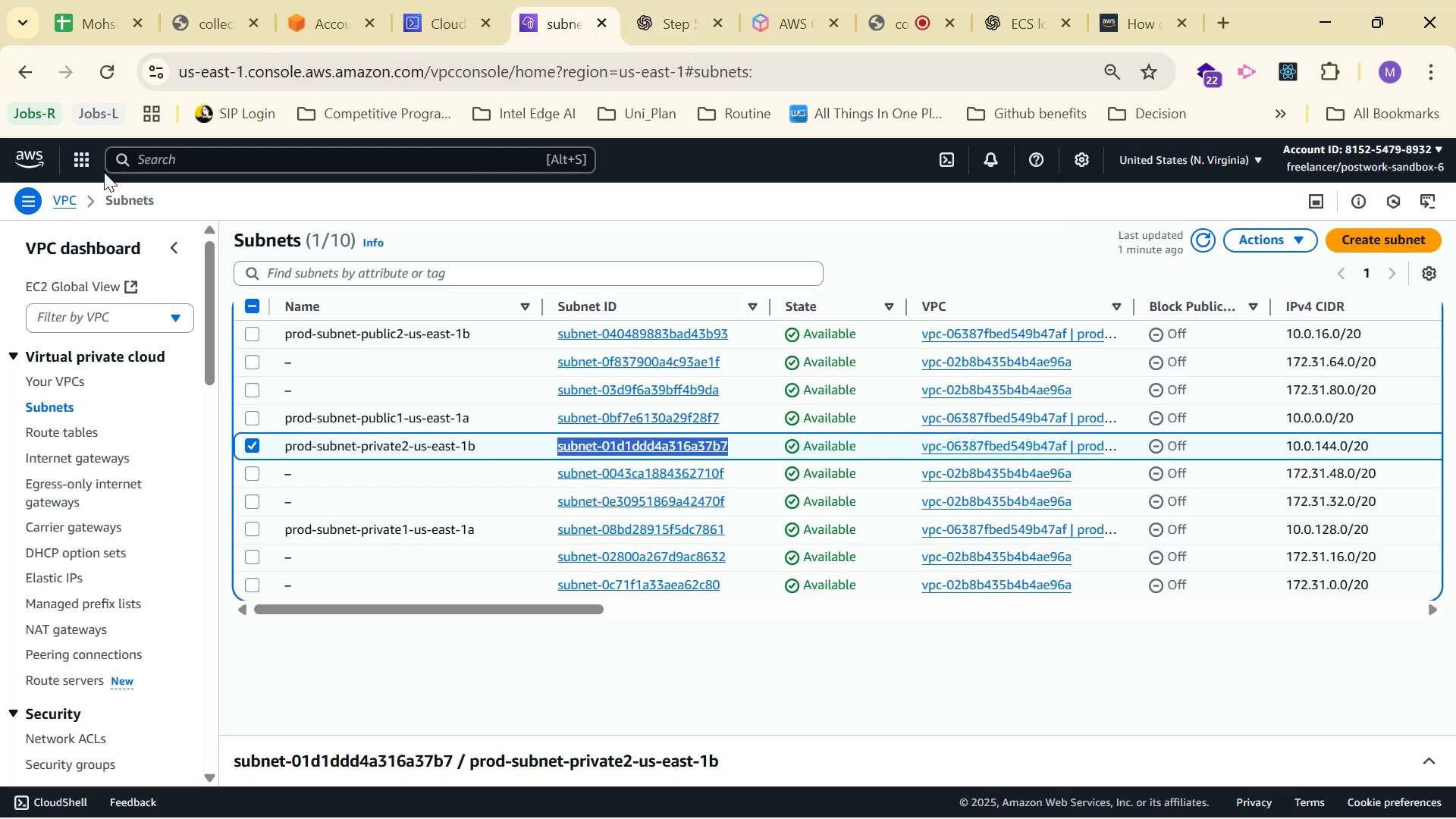 
left_click([89, 162])
 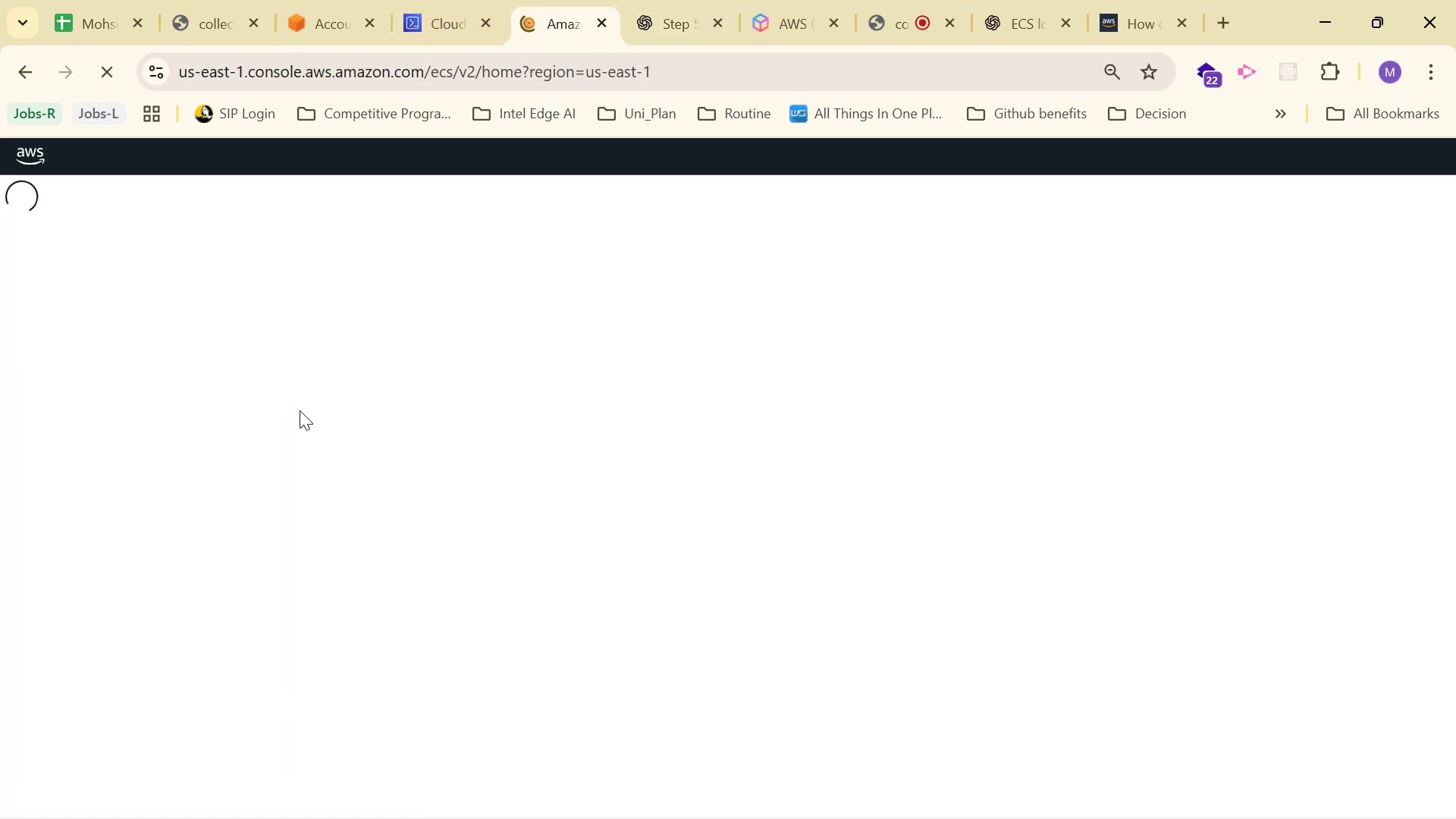 
wait(9.34)
 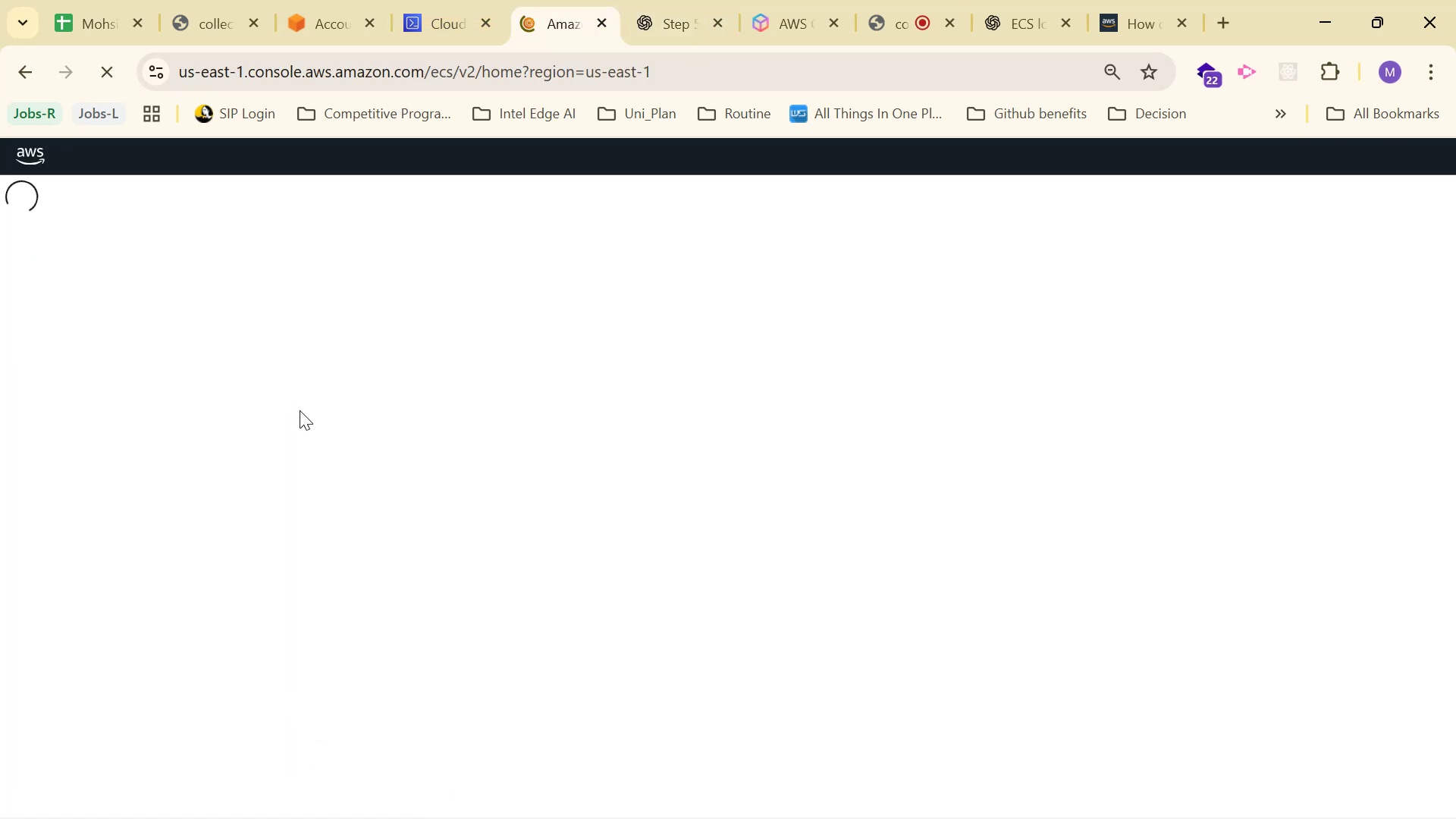 
left_click([83, 153])
 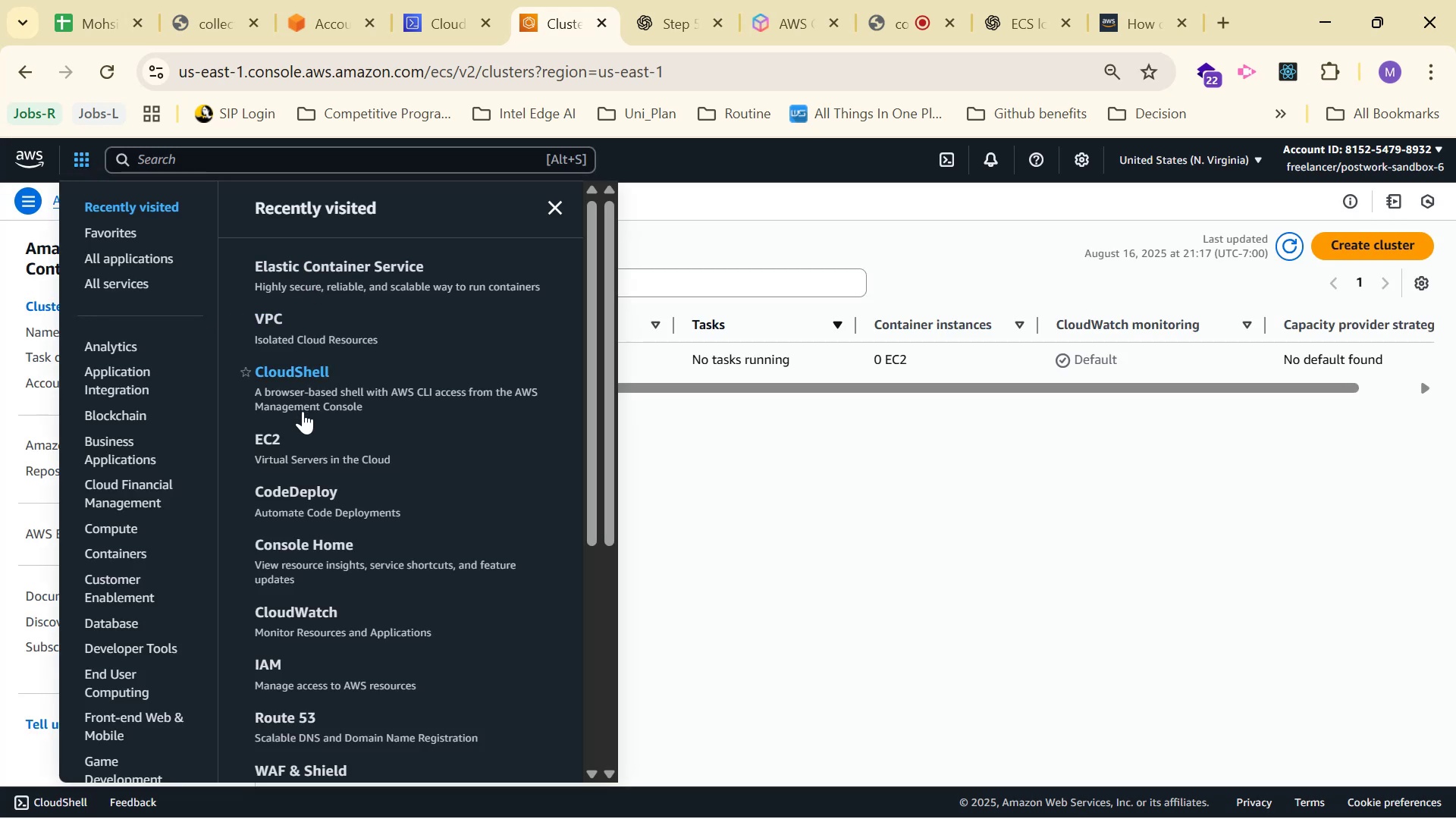 
left_click([288, 441])
 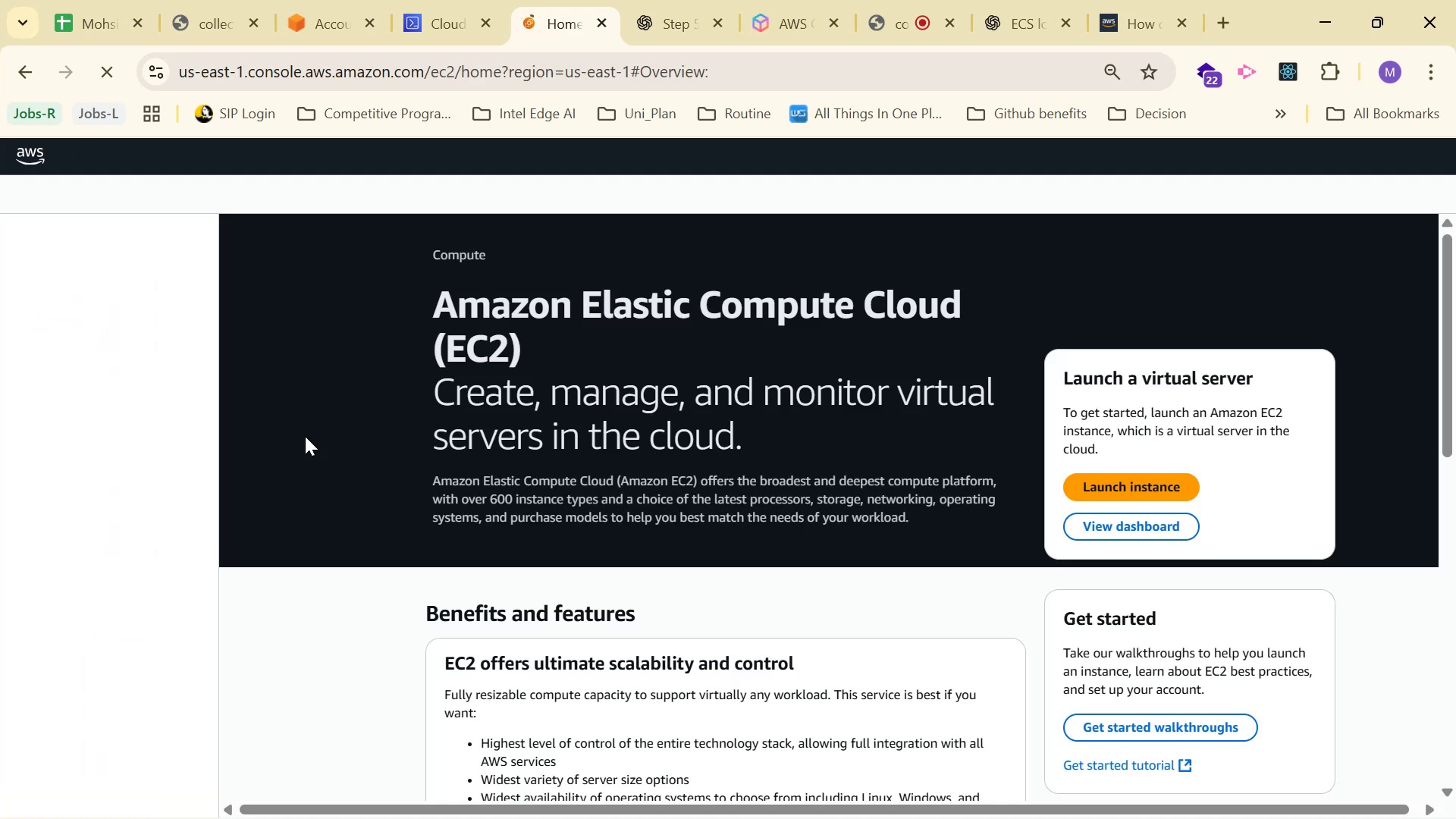 
scroll: coordinate [129, 576], scroll_direction: down, amount: 5.0
 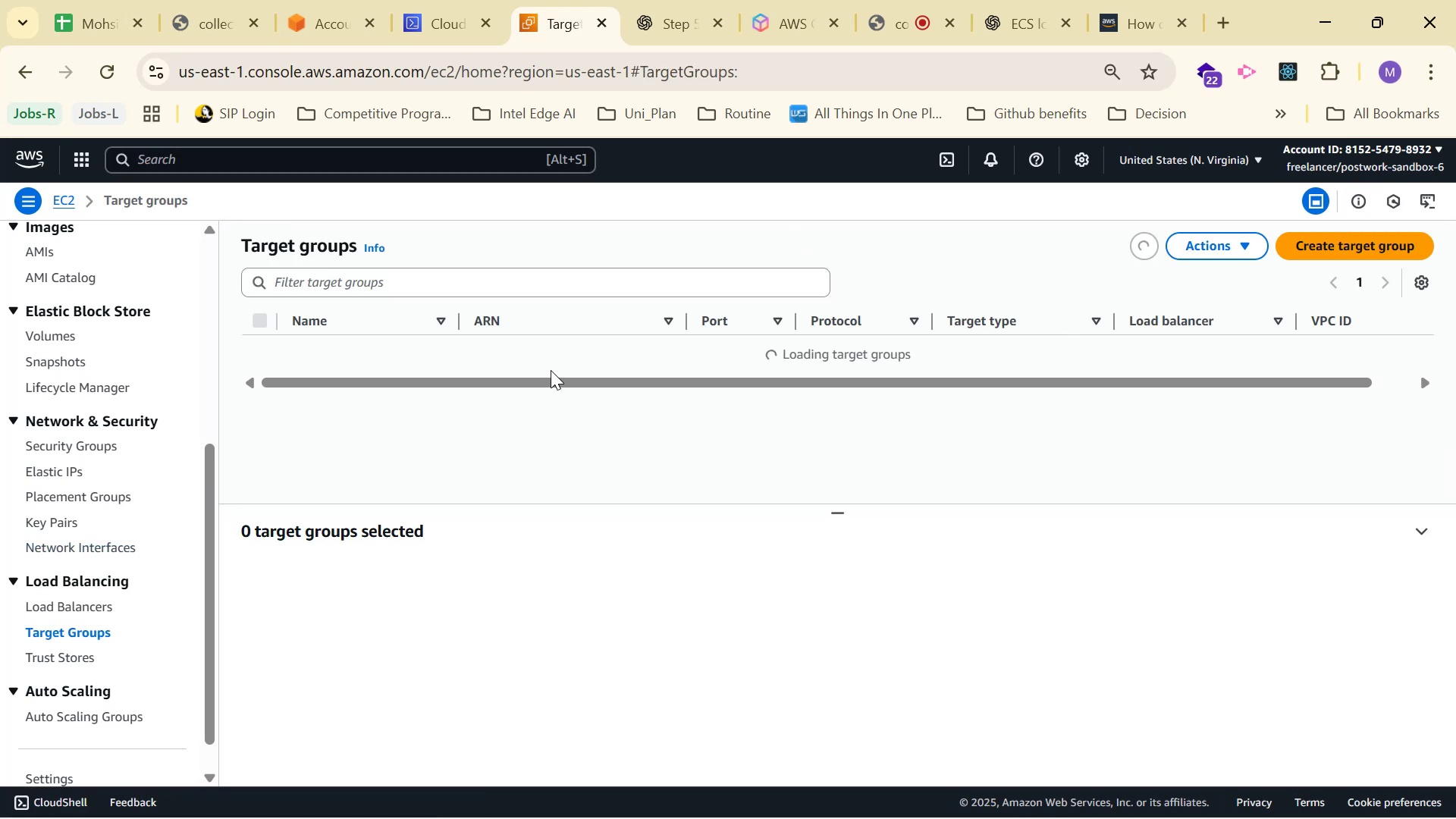 
wait(6.23)
 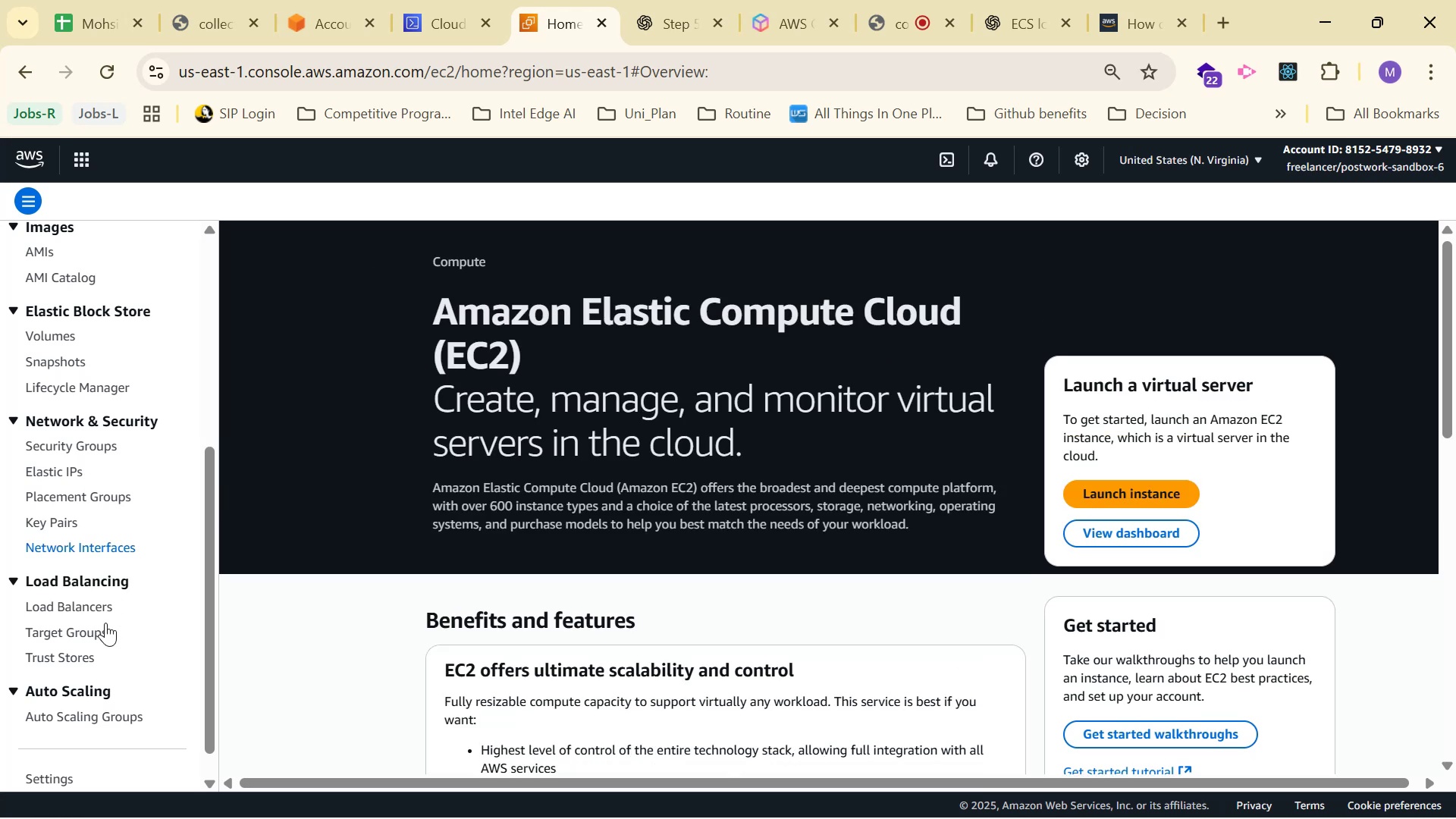 
left_click([482, 345])
 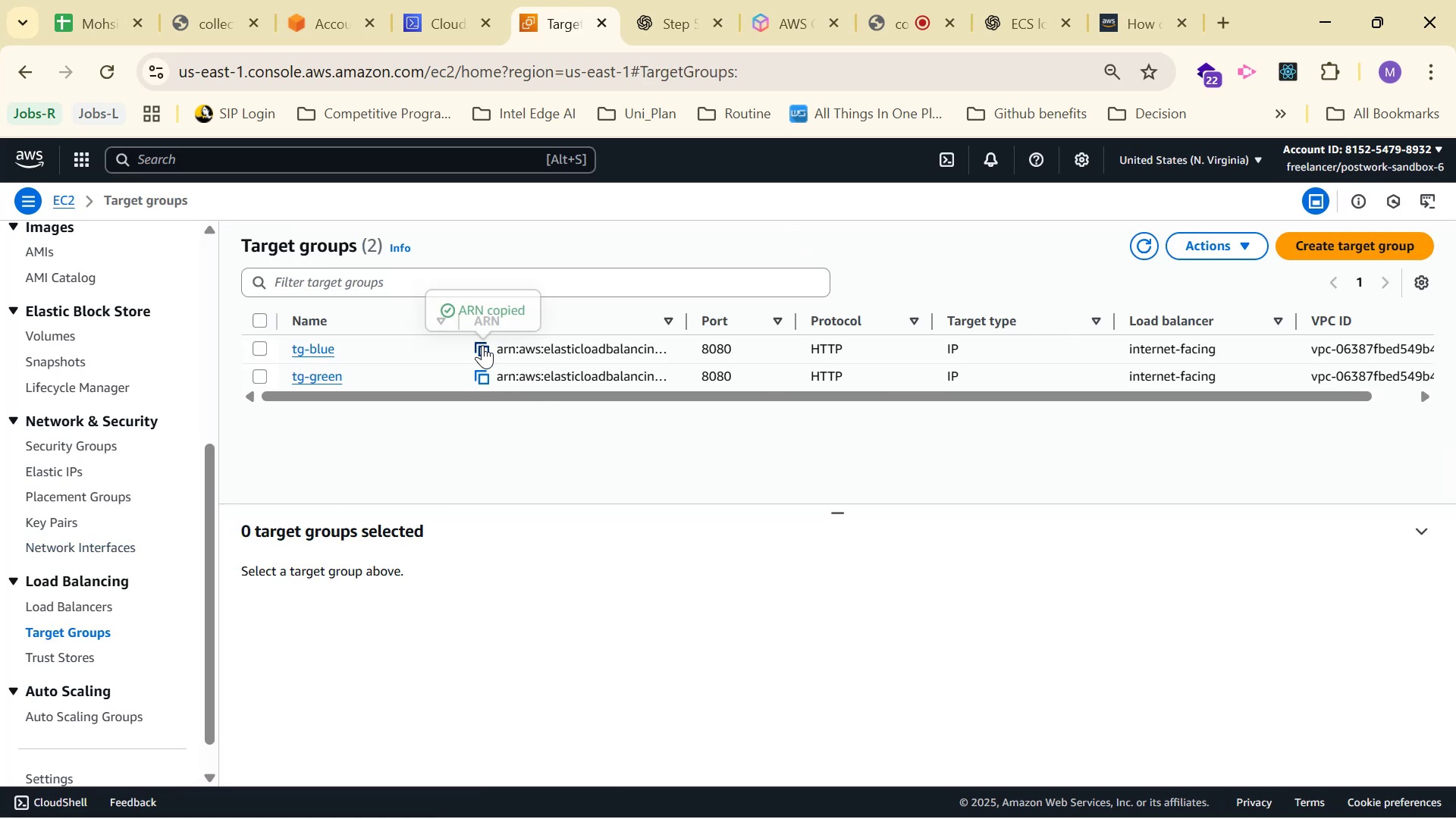 
key(Alt+Tab)
 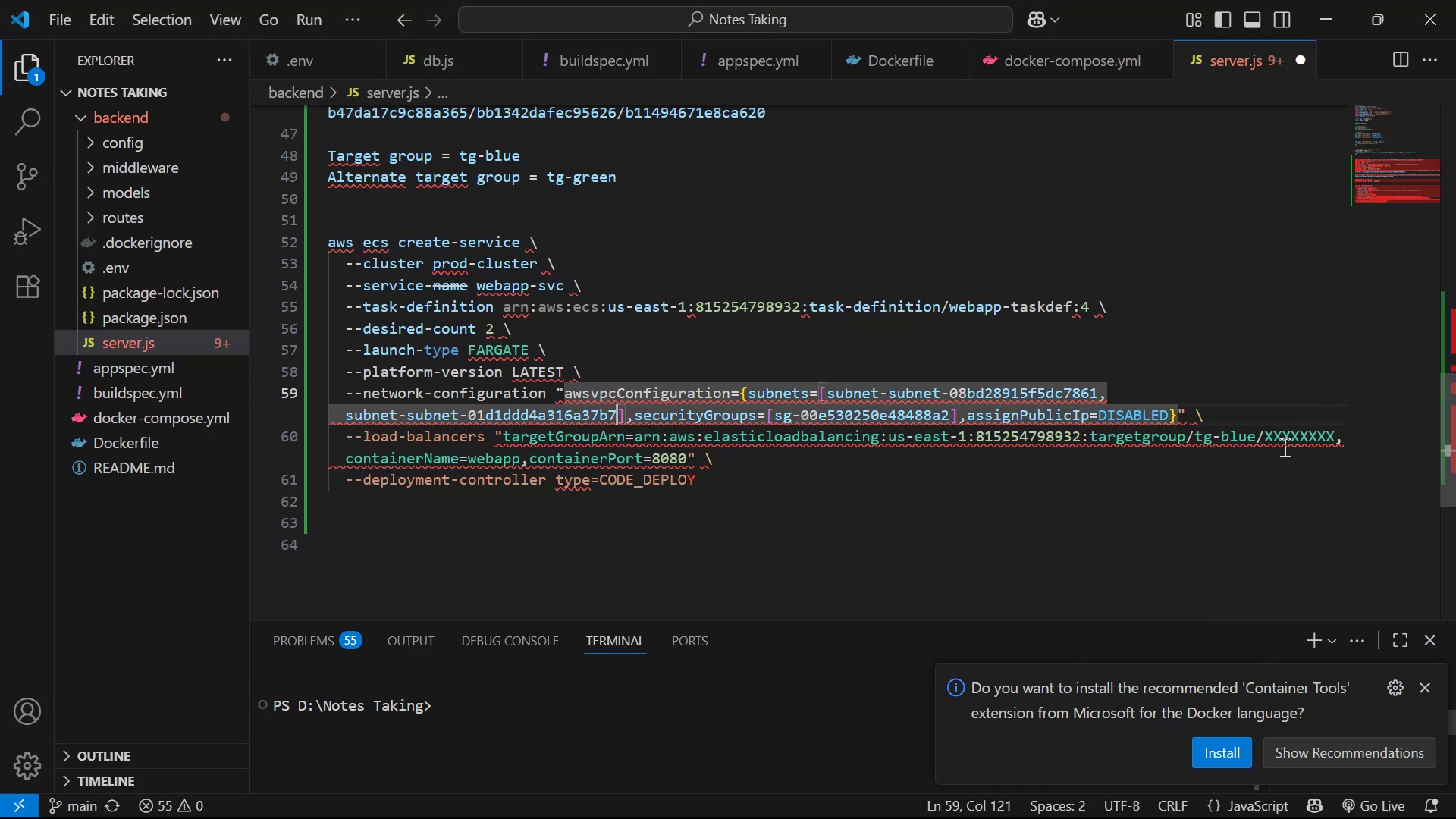 
left_click_drag(start_coordinate=[1261, 438], to_coordinate=[1338, 433])
 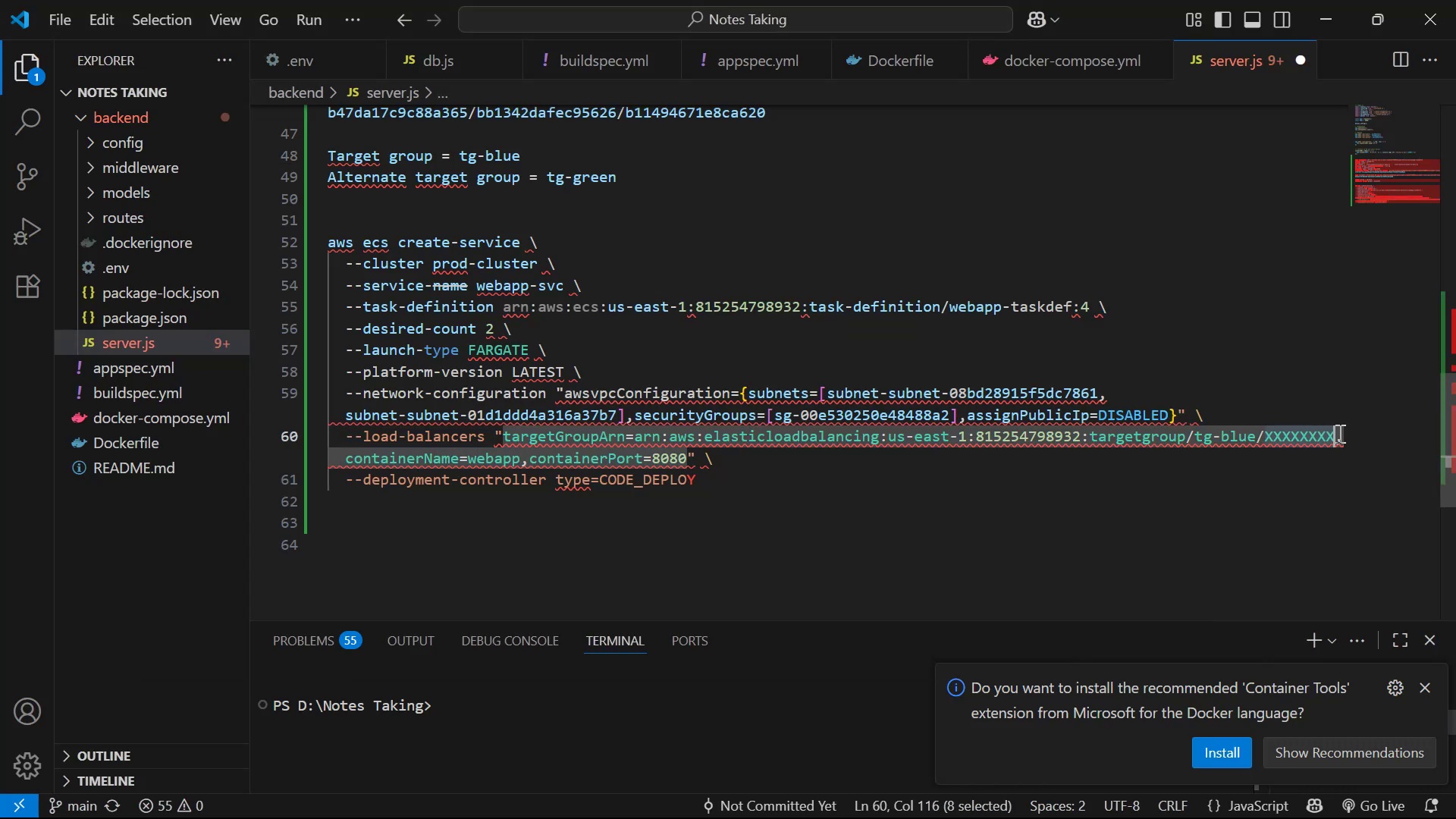 
key(Control+V)
 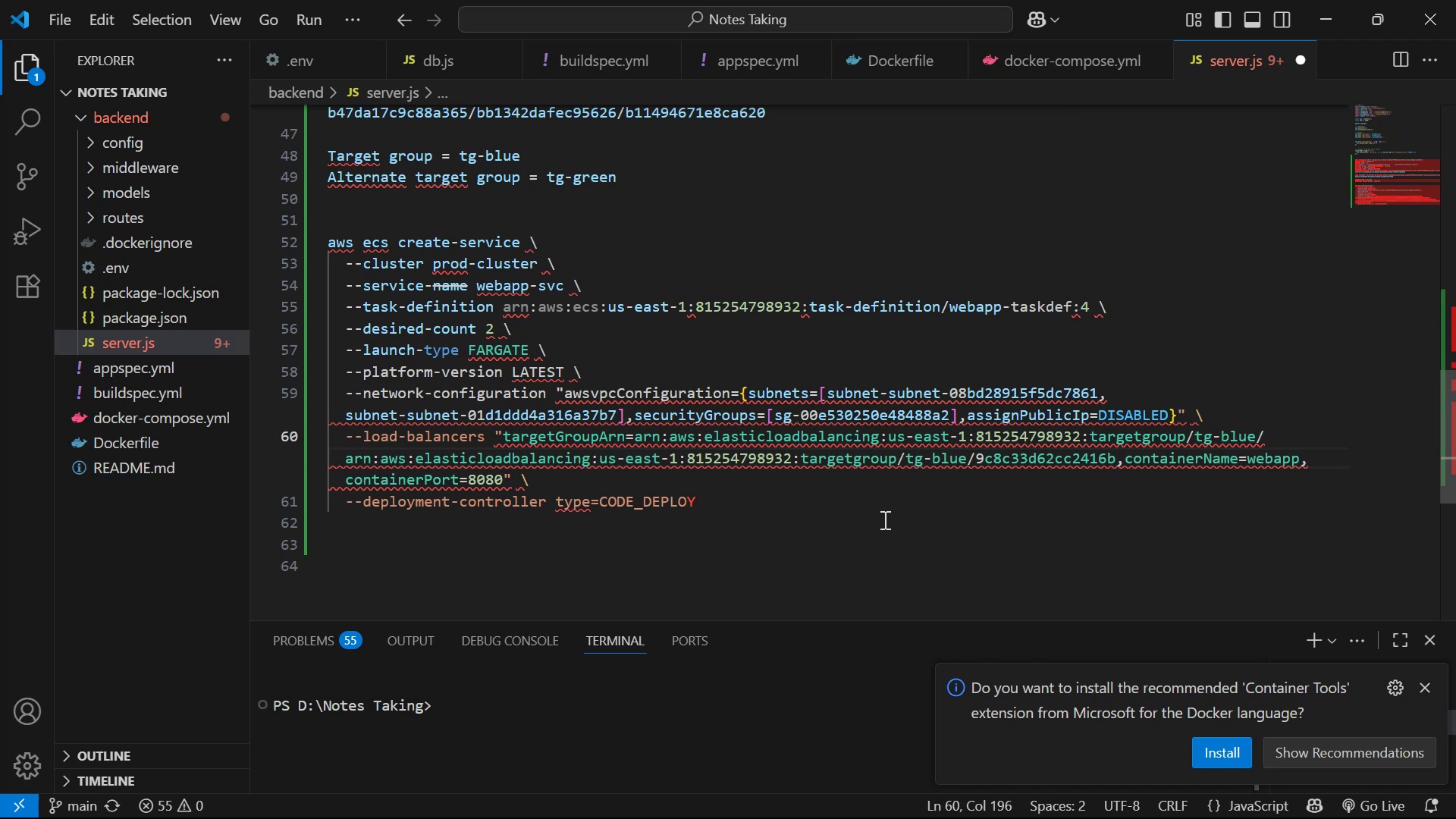 
left_click_drag(start_coordinate=[790, 504], to_coordinate=[322, 243])
 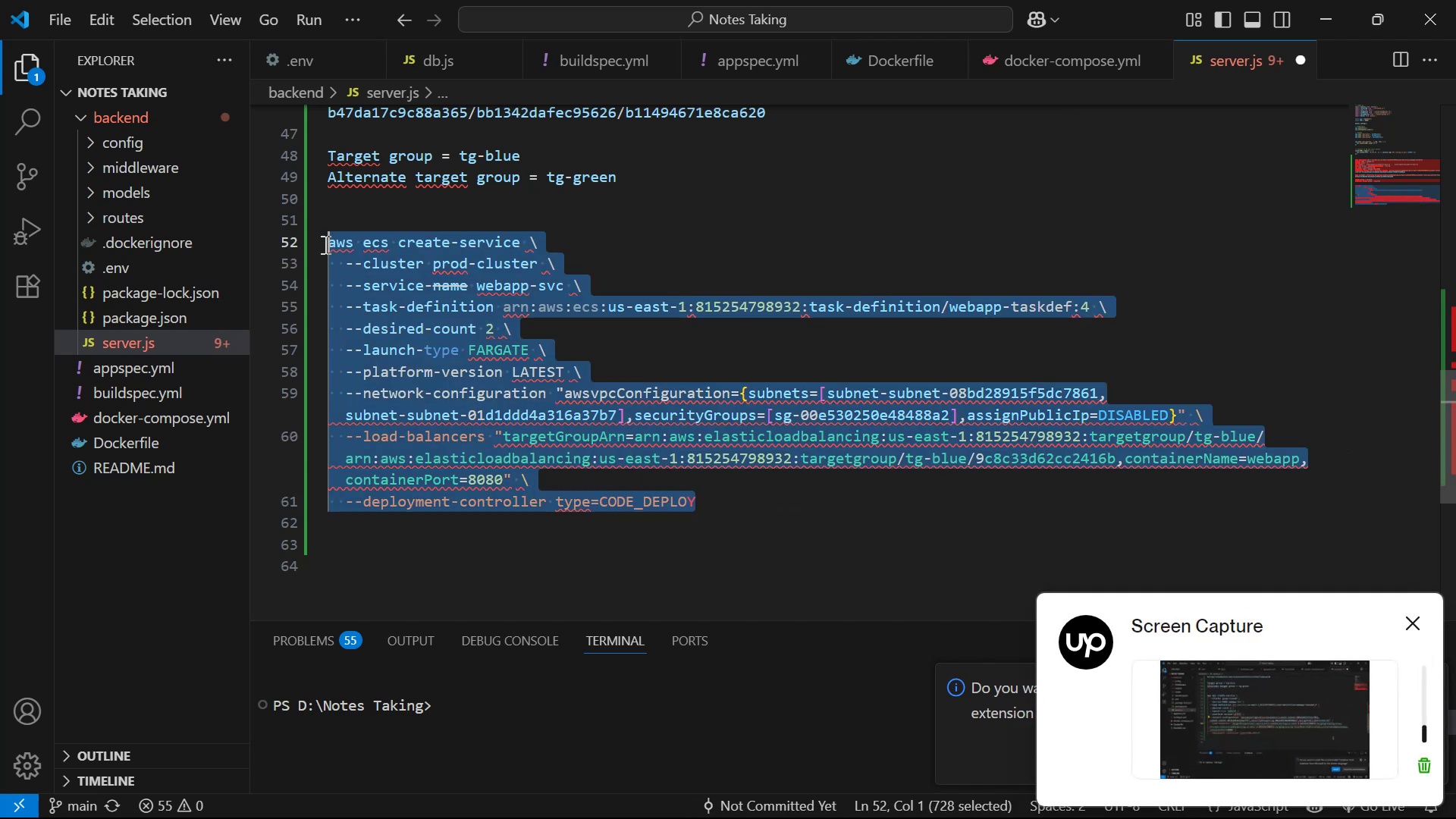 
key(Control+C)
 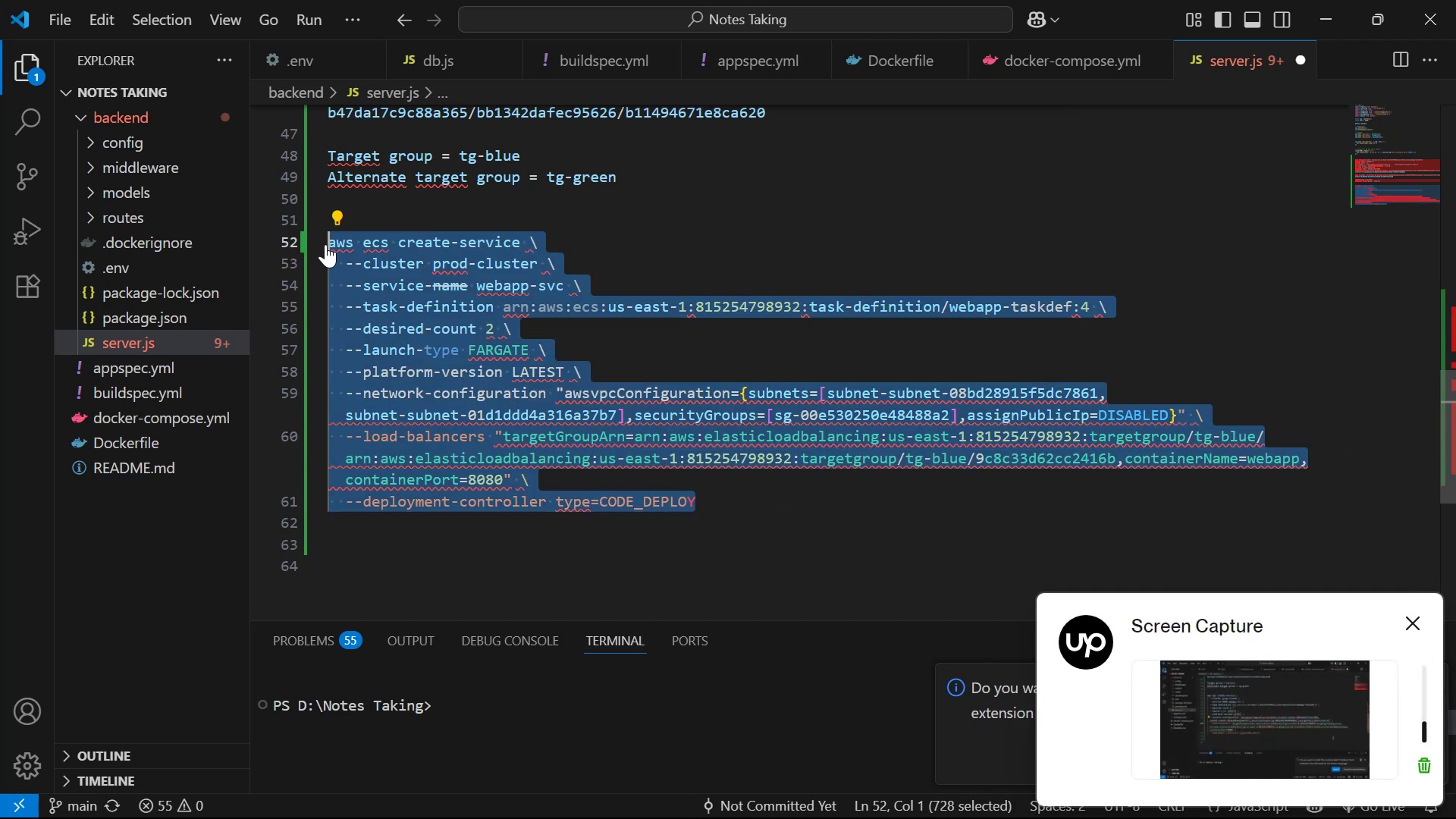 
key(Control+C)
 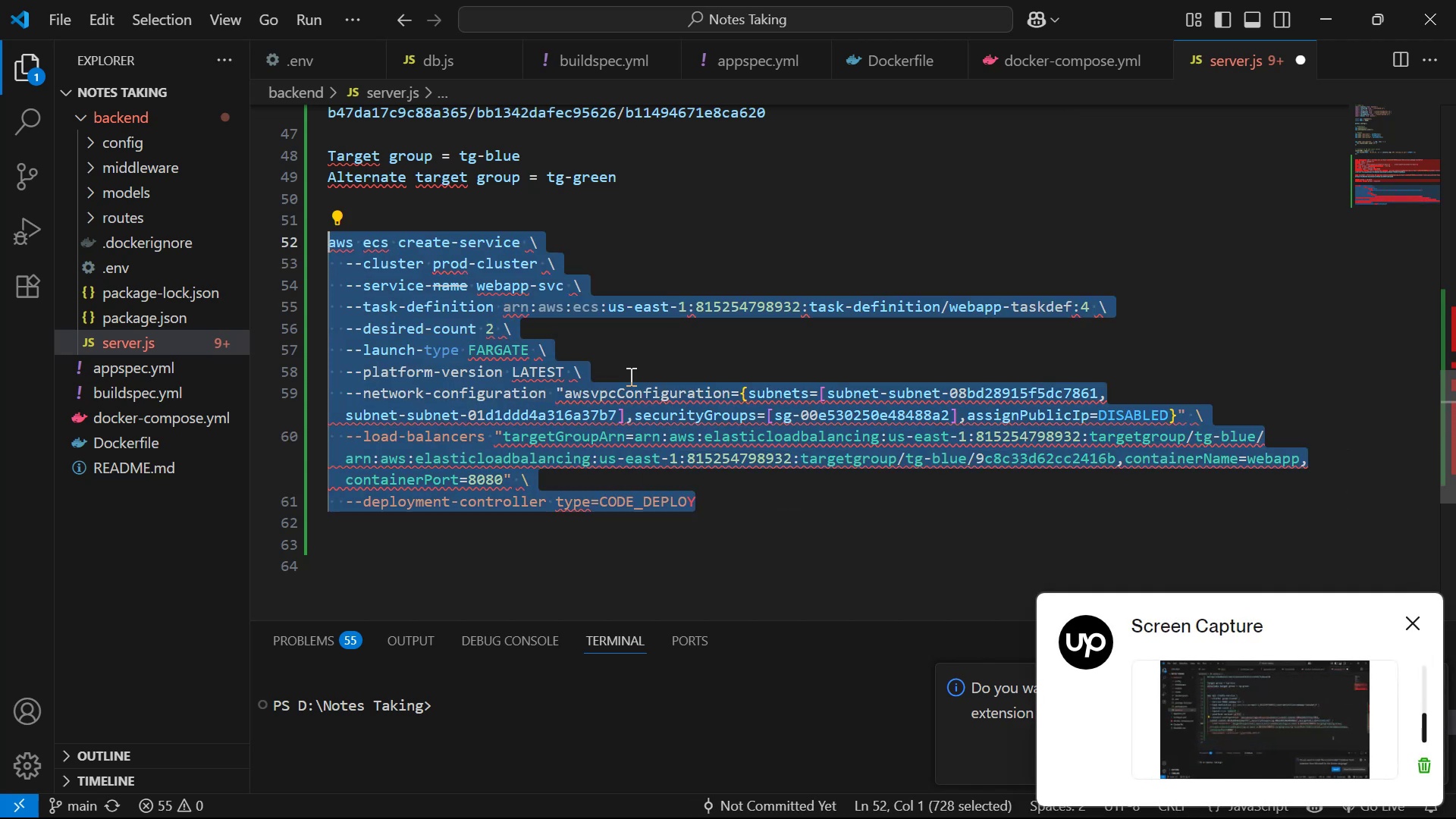 
key(Alt+AltLeft)
 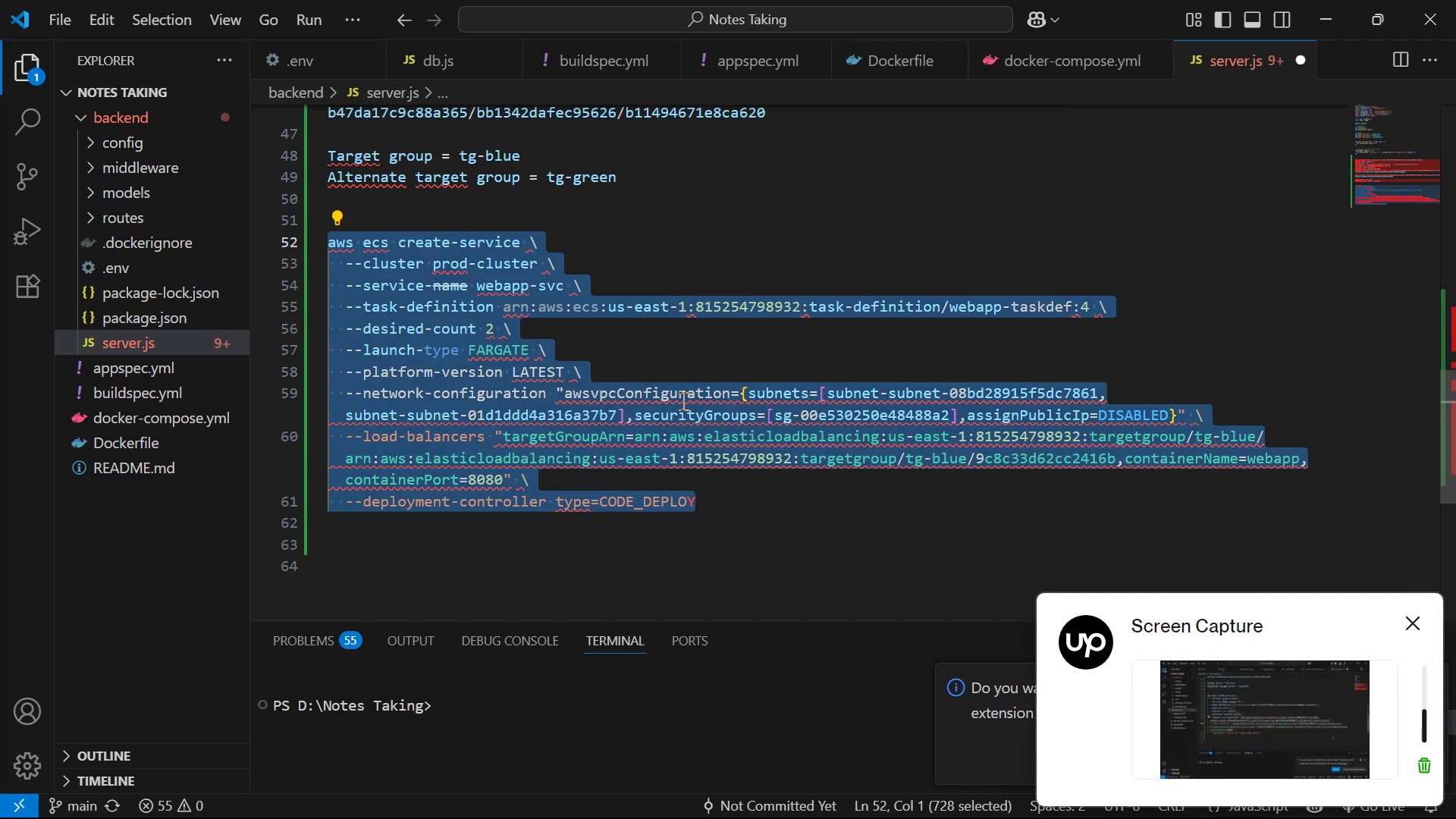 
key(Alt+Tab)
 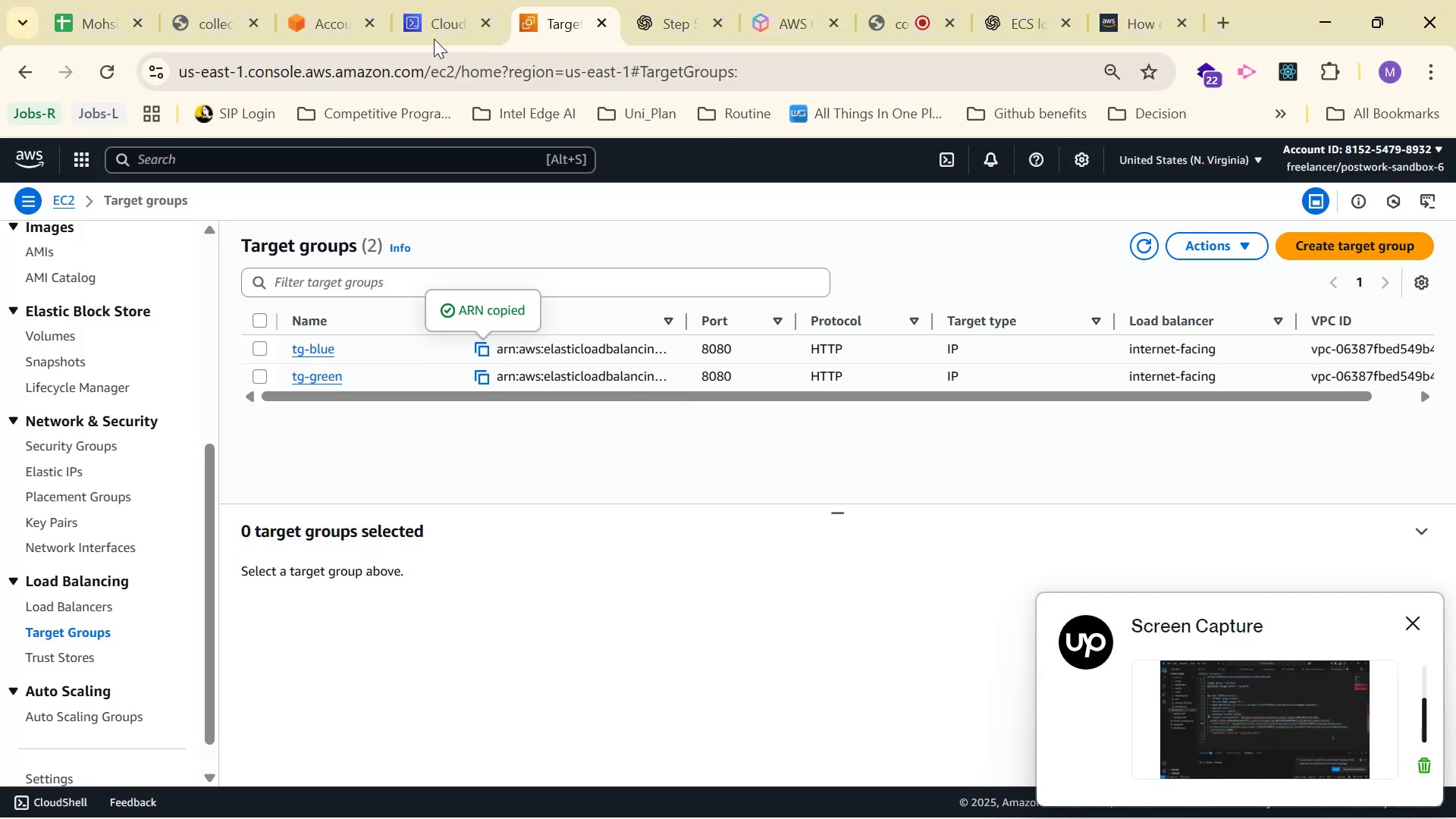 
left_click([435, 25])
 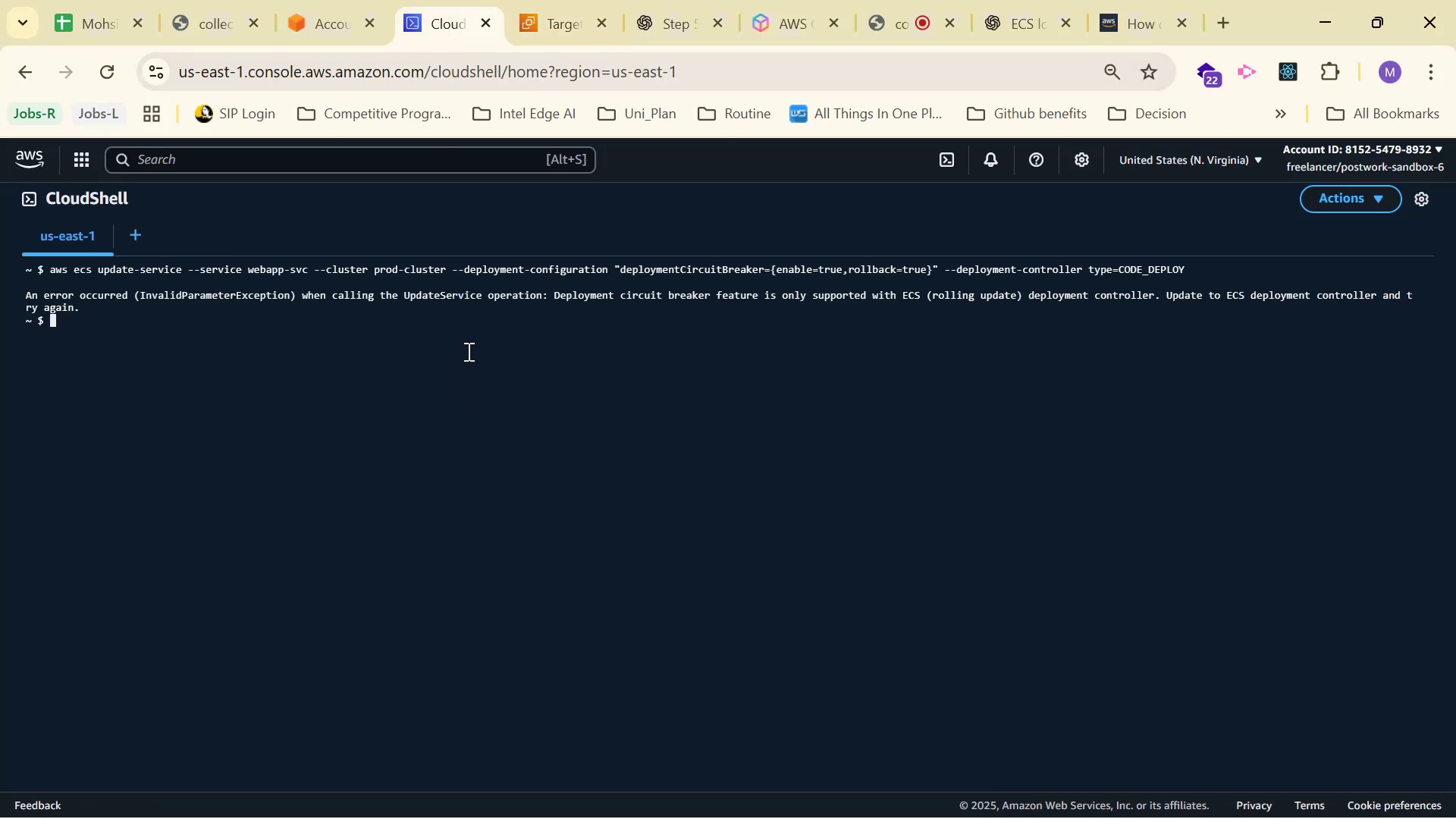 
right_click([467, 351])
 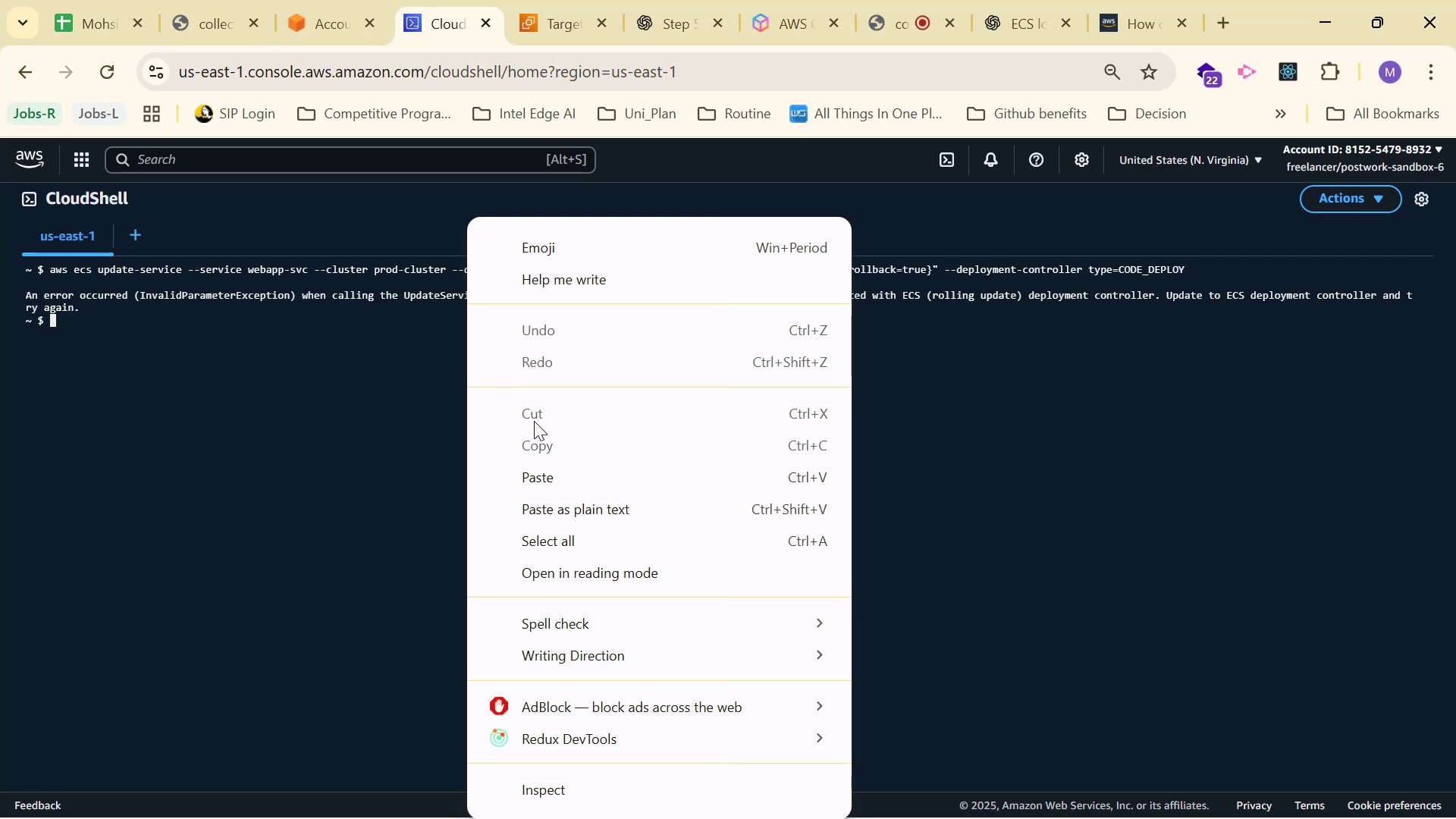 
left_click([546, 473])
 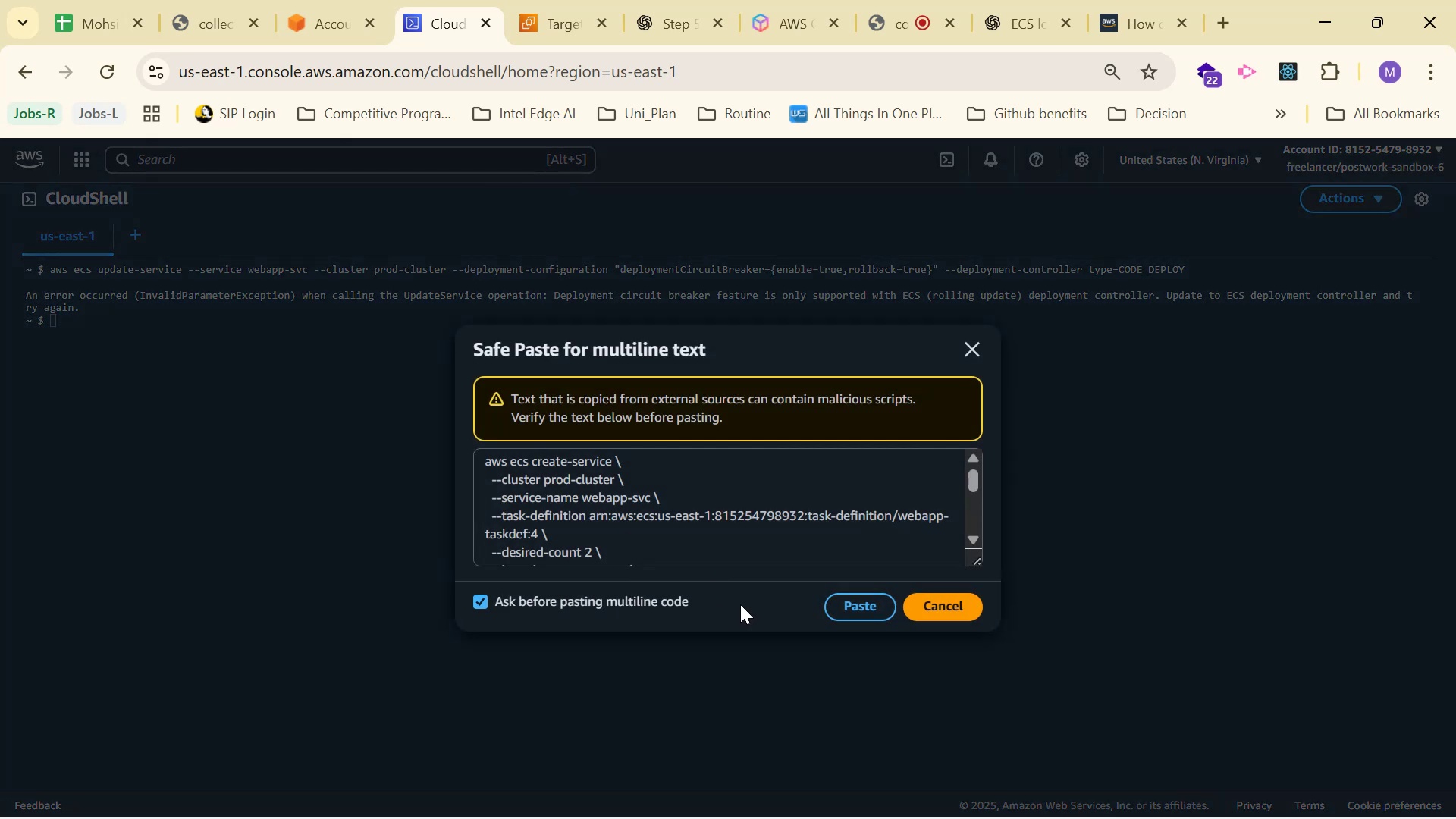 
left_click([855, 604])
 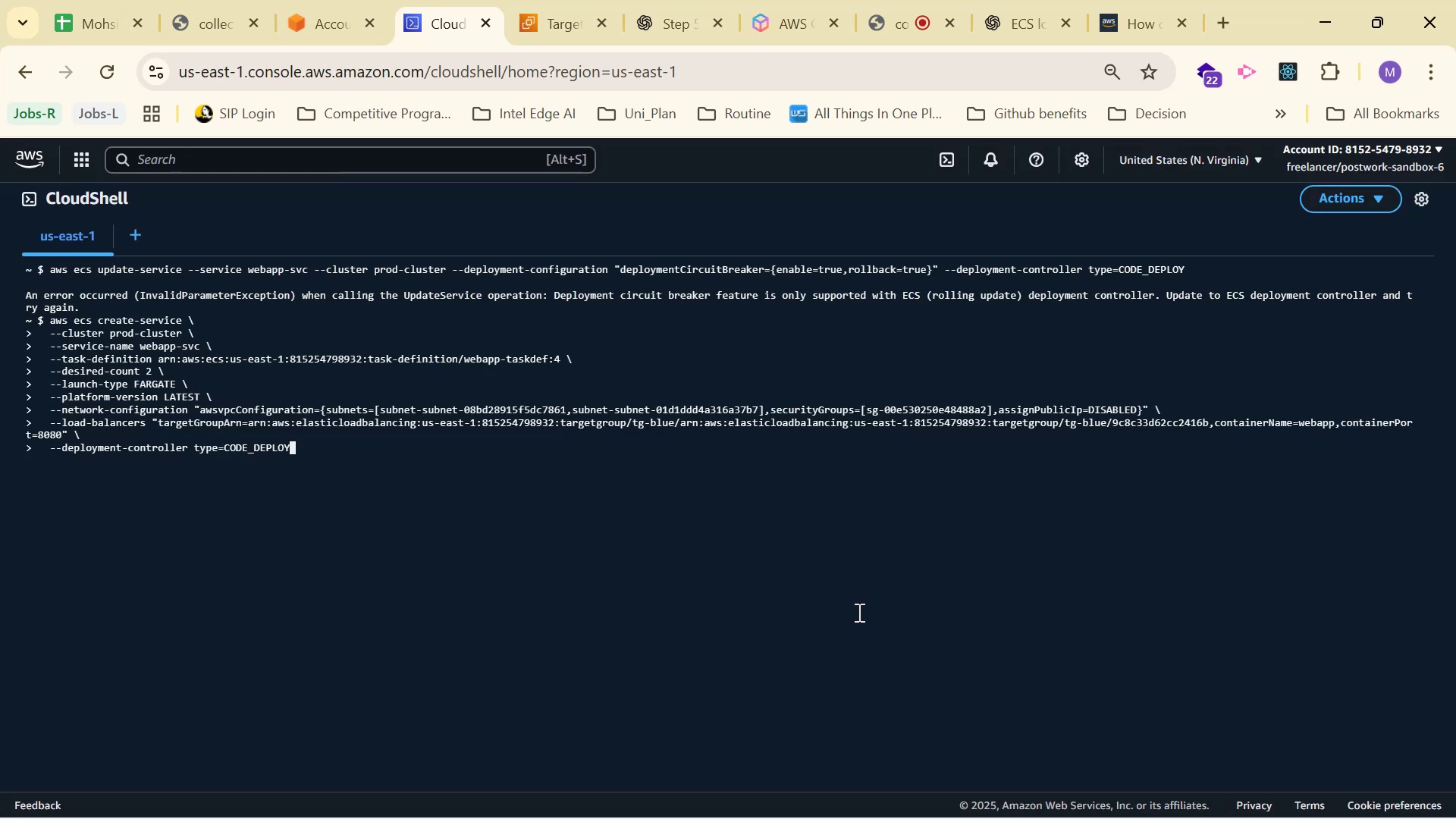 
key(Enter)
 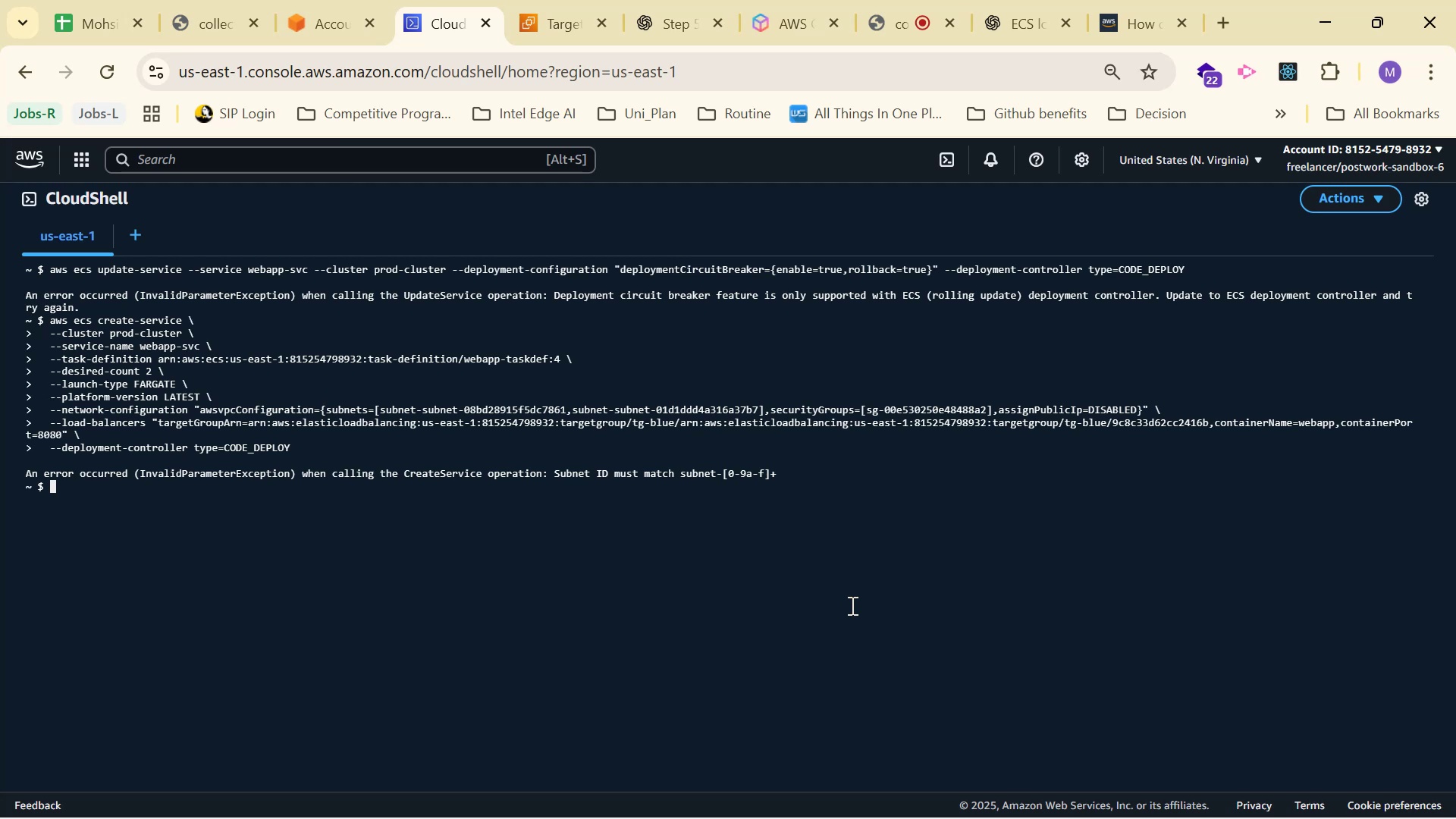 
wait(10.26)
 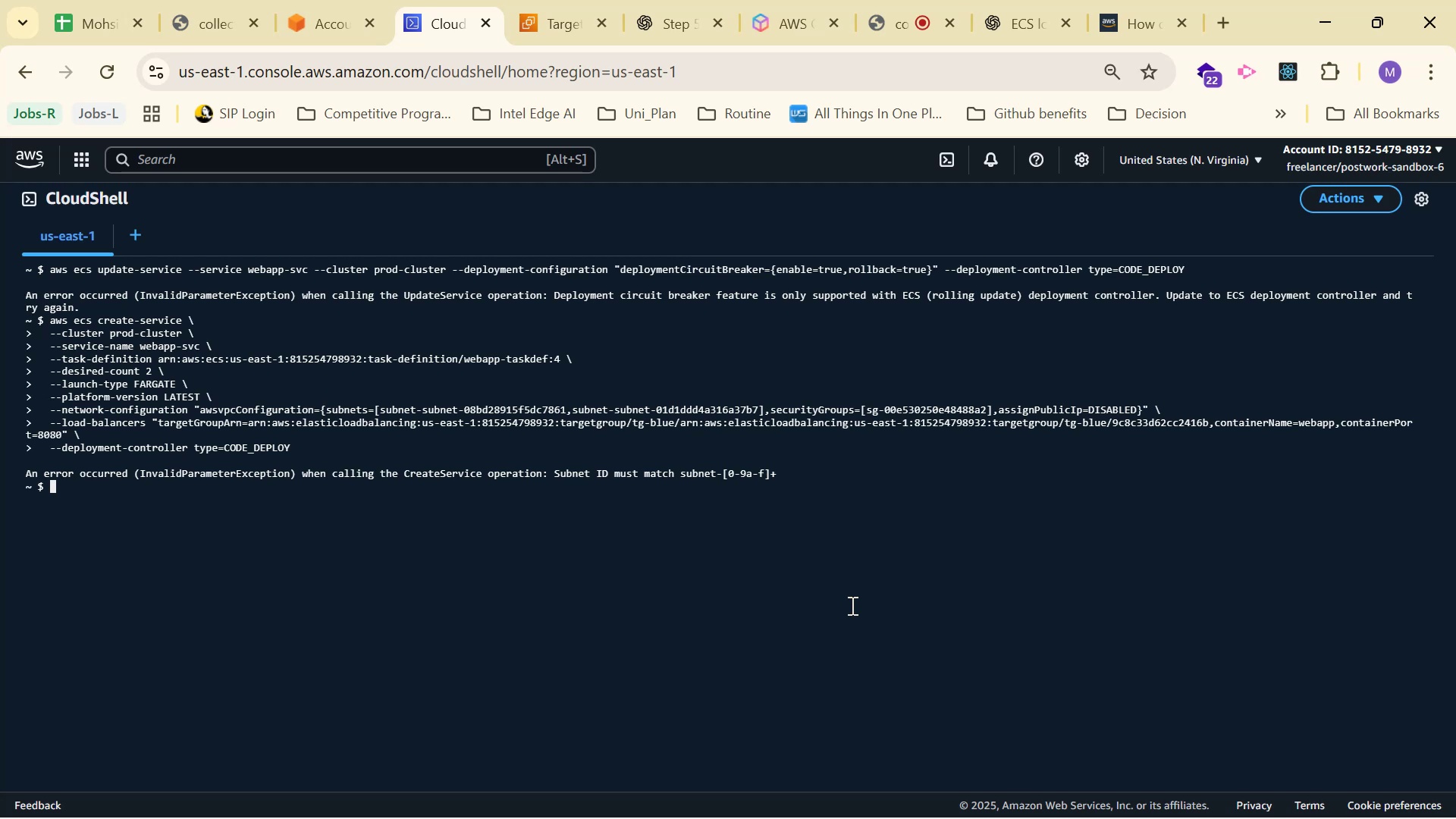 
left_click_drag(start_coordinate=[77, 485], to_coordinate=[3, 322])
 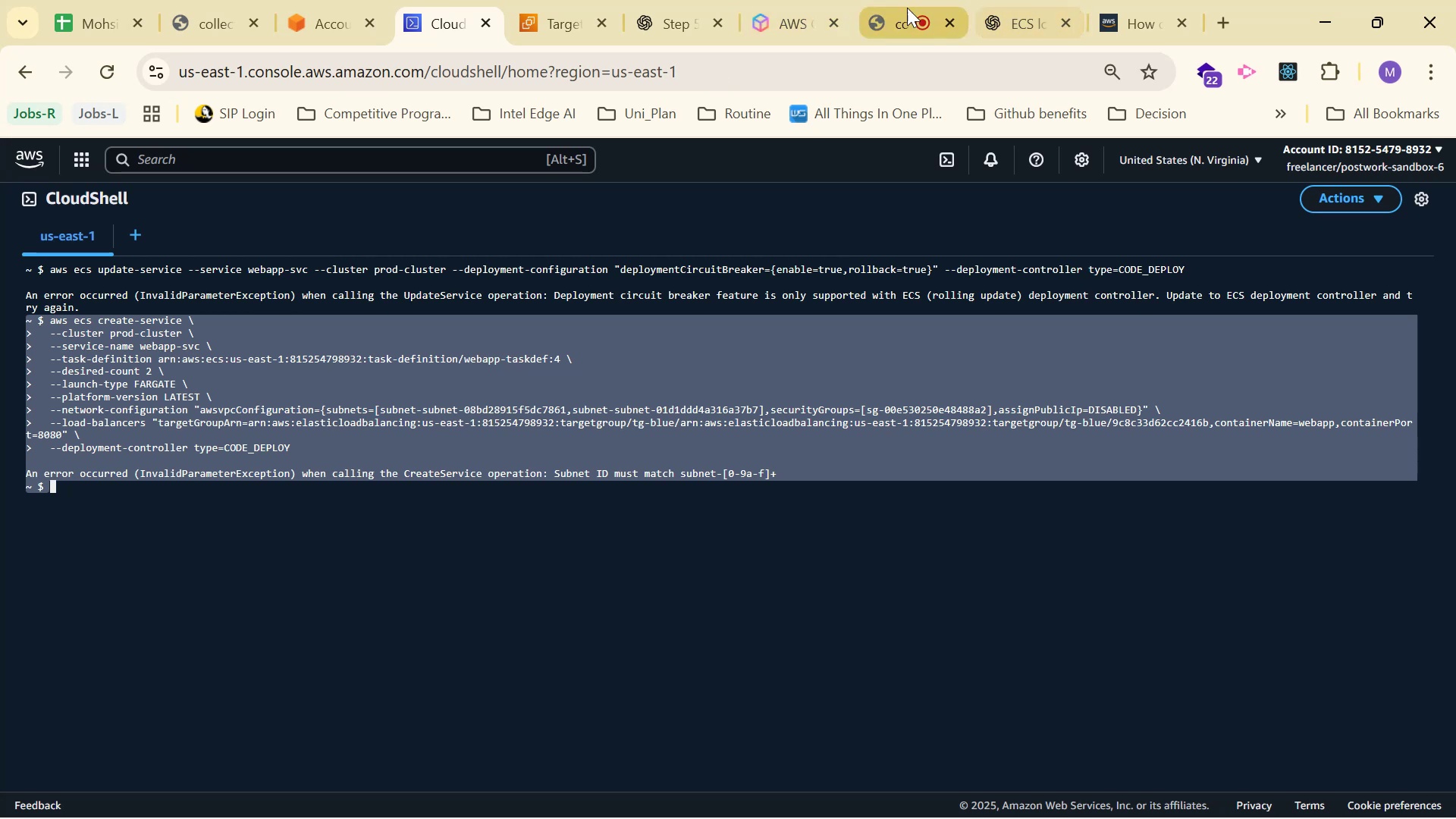 
key(Control+V)
 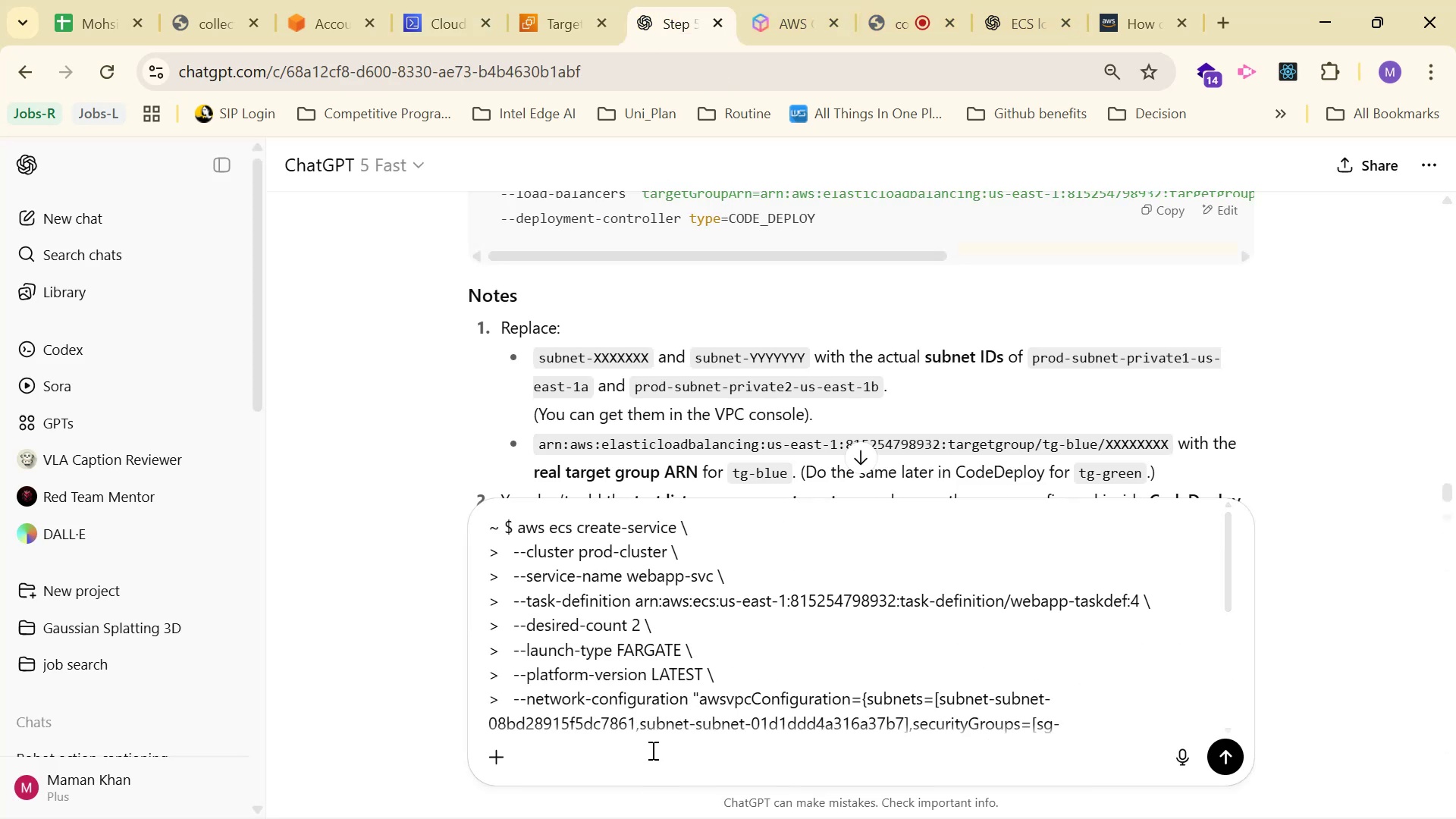 
key(Enter)
 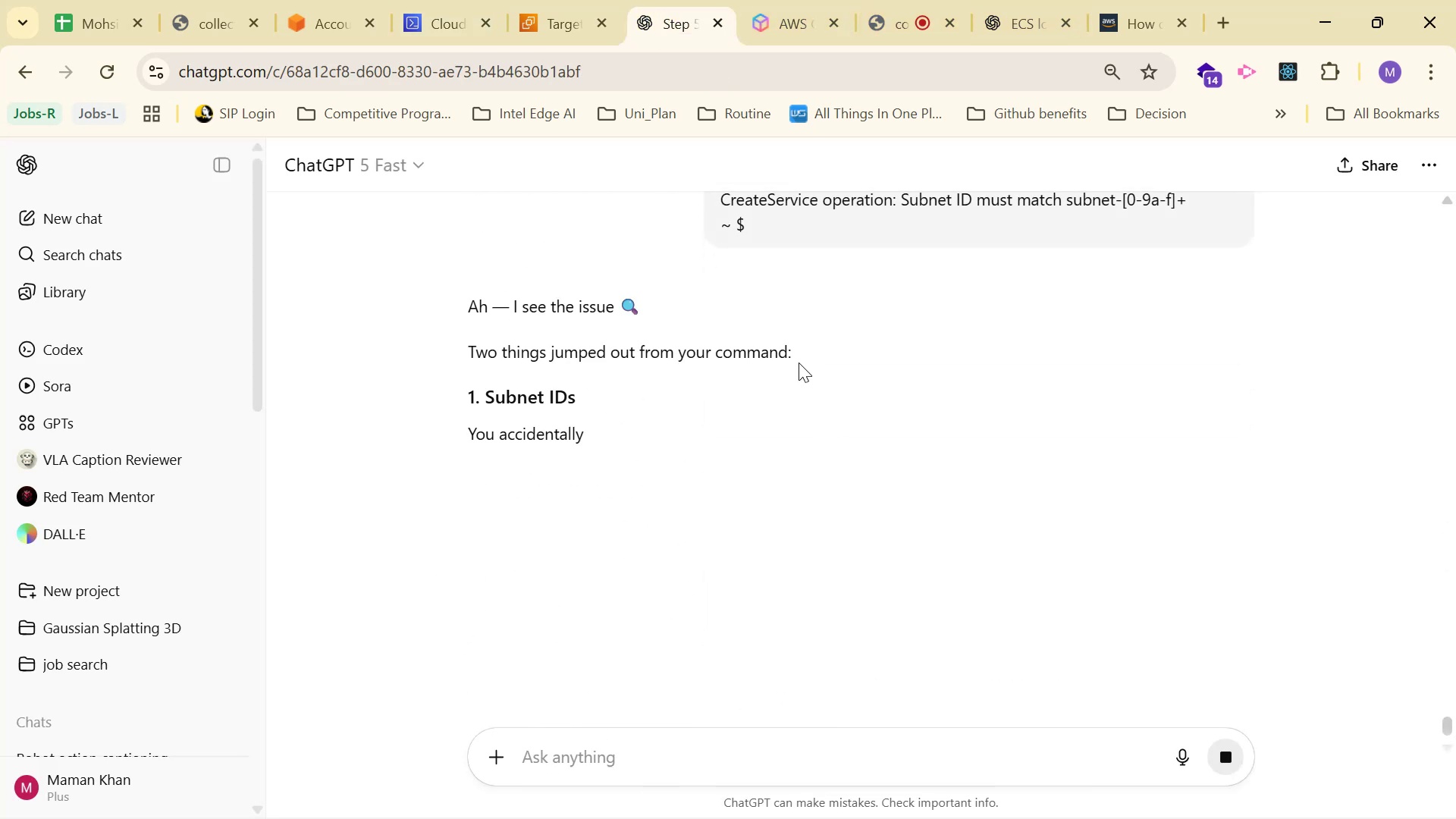 
scroll: coordinate [824, 288], scroll_direction: down, amount: 1.0
 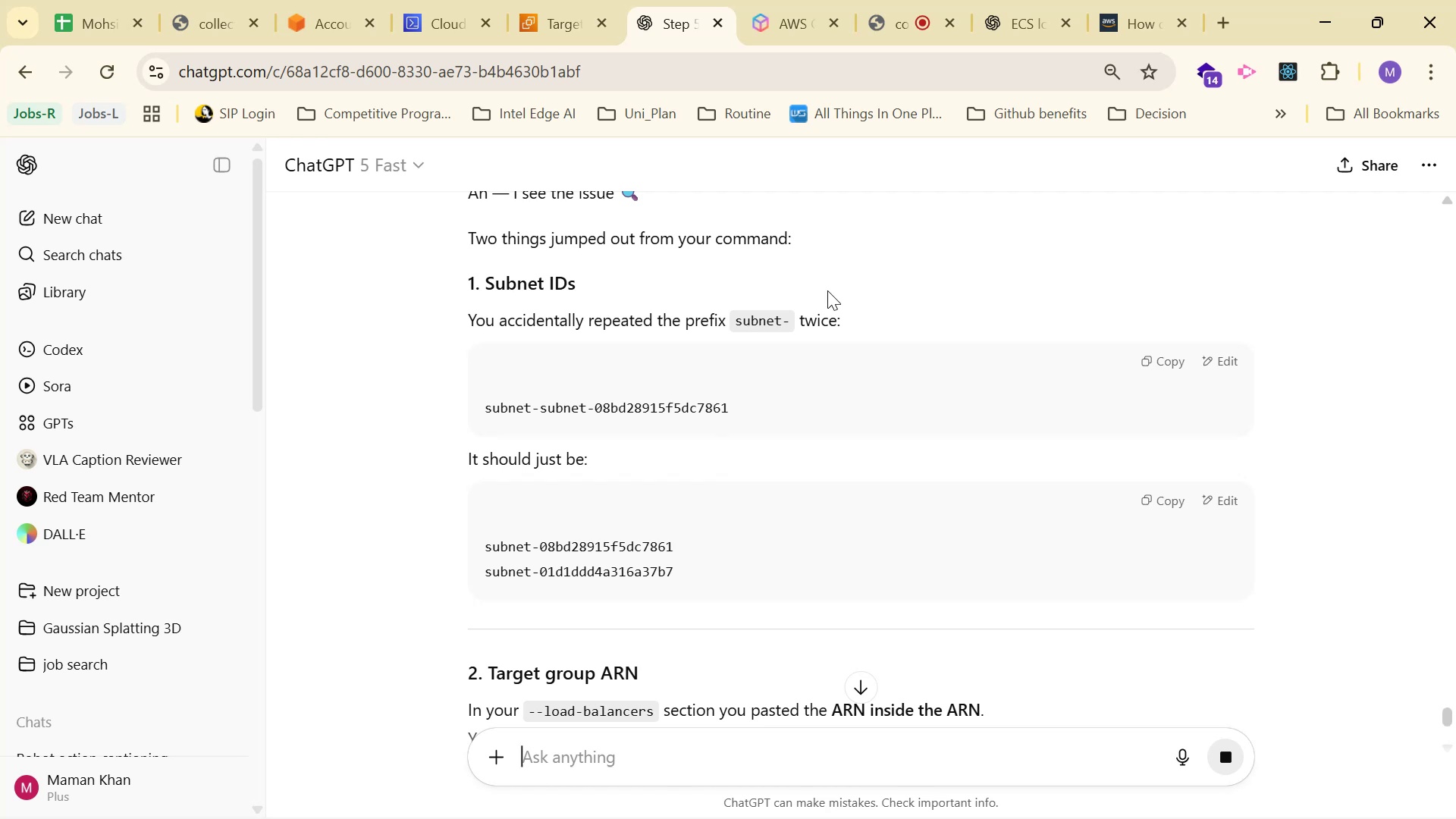 
wait(7.58)
 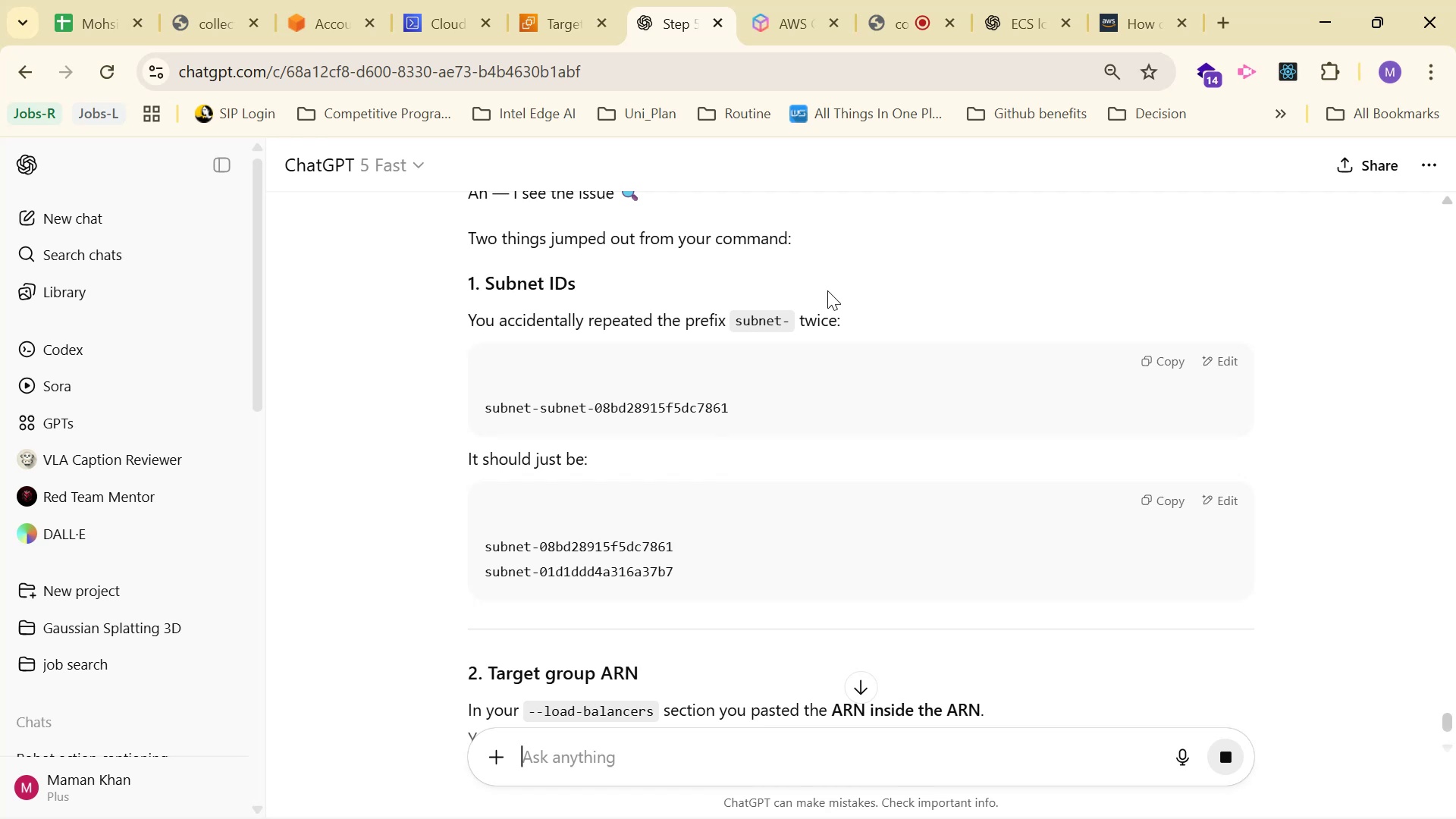 
key(Alt+AltLeft)
 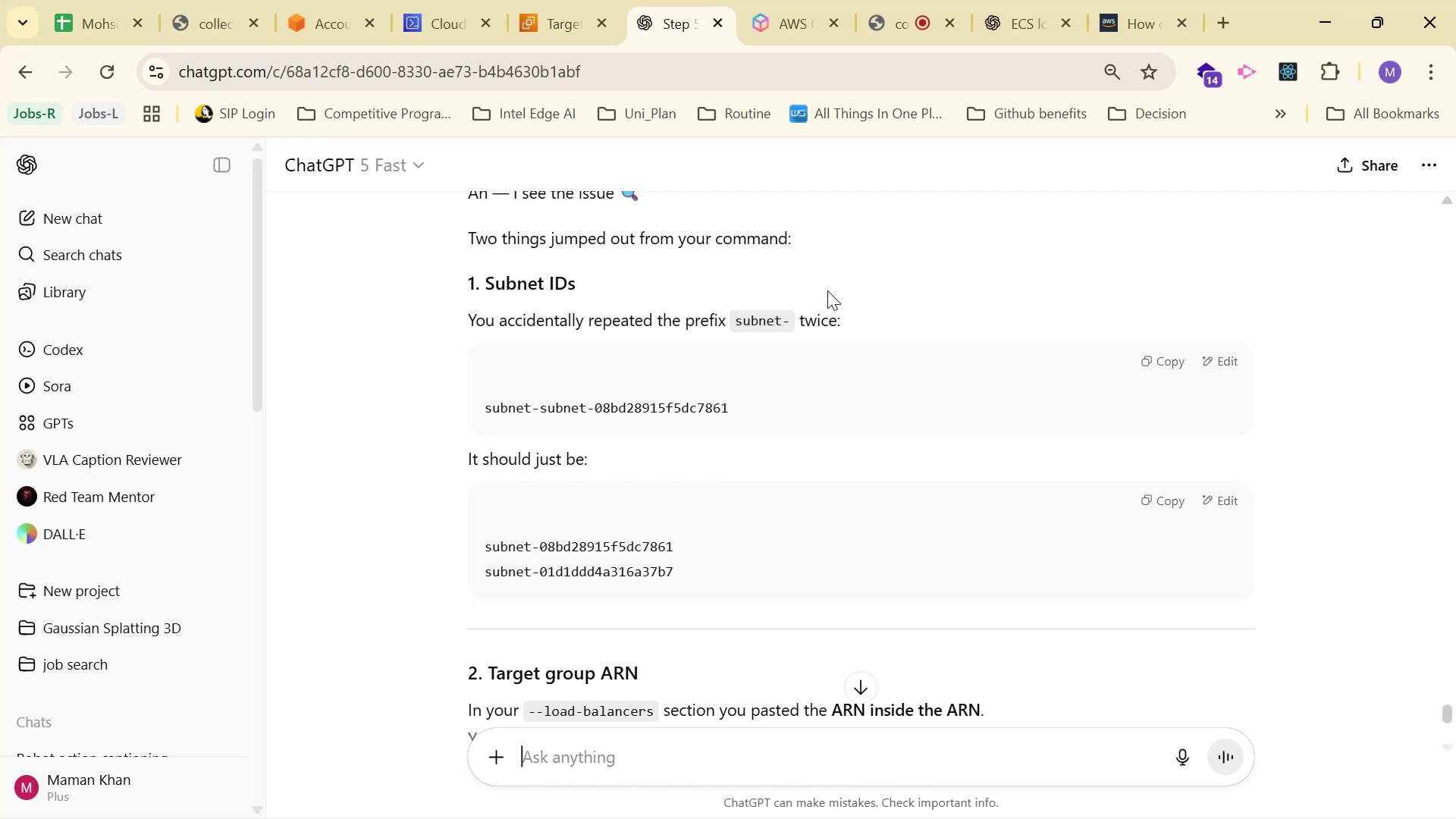 
key(Alt+Tab)
 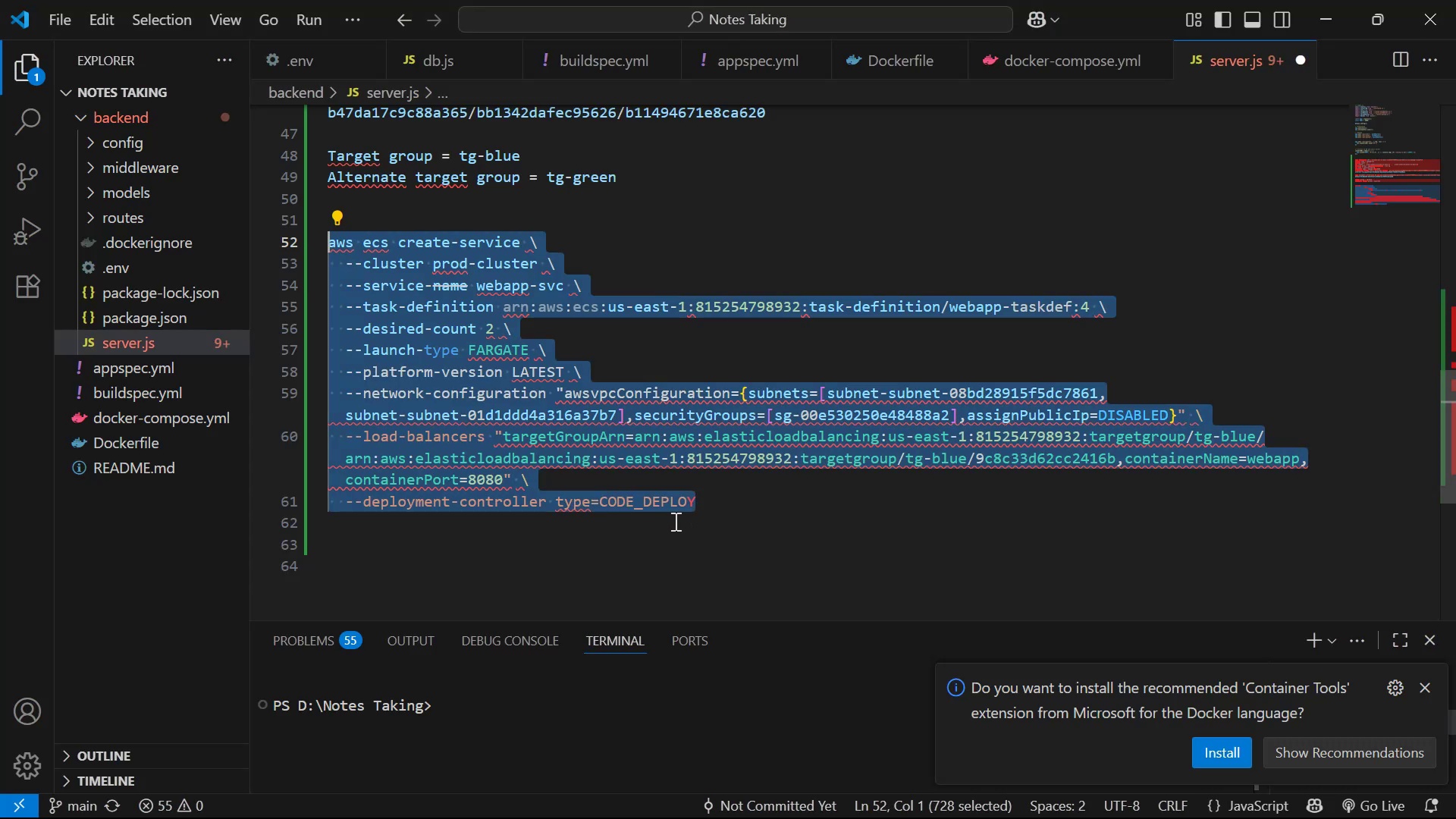 
left_click([808, 502])
 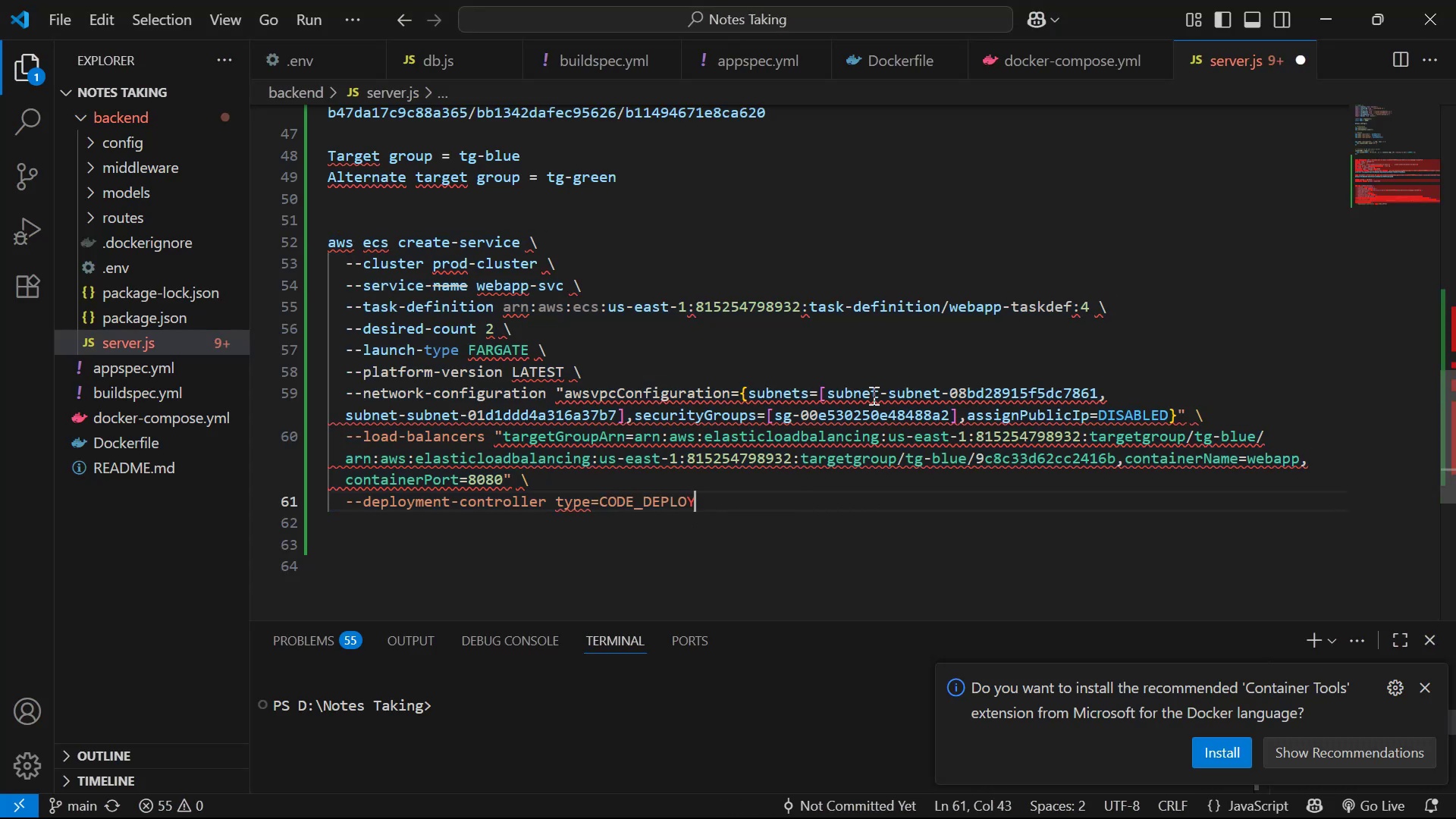 
left_click([938, 398])
 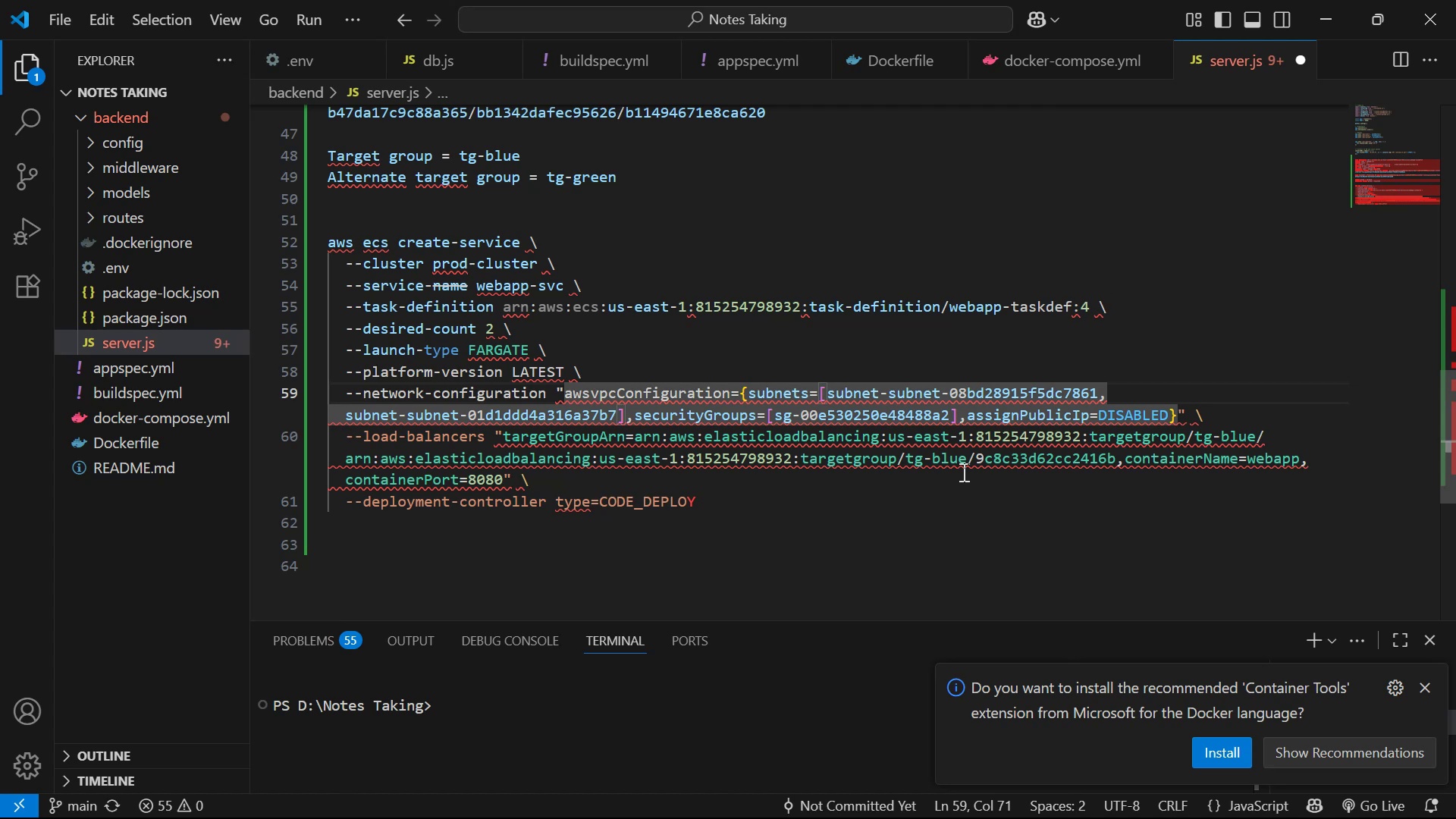 
key(Backspace)
 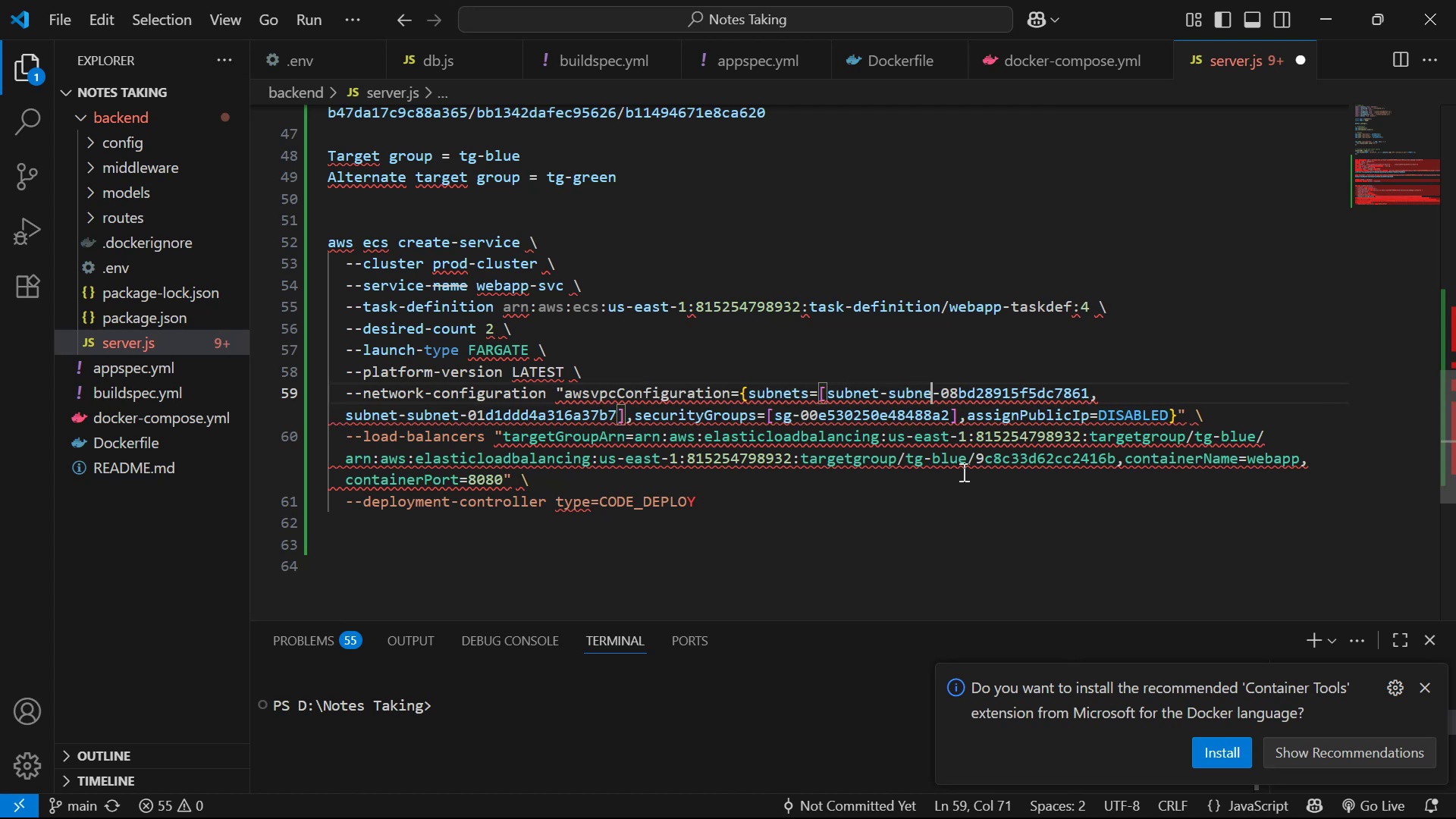 
key(Backspace)
 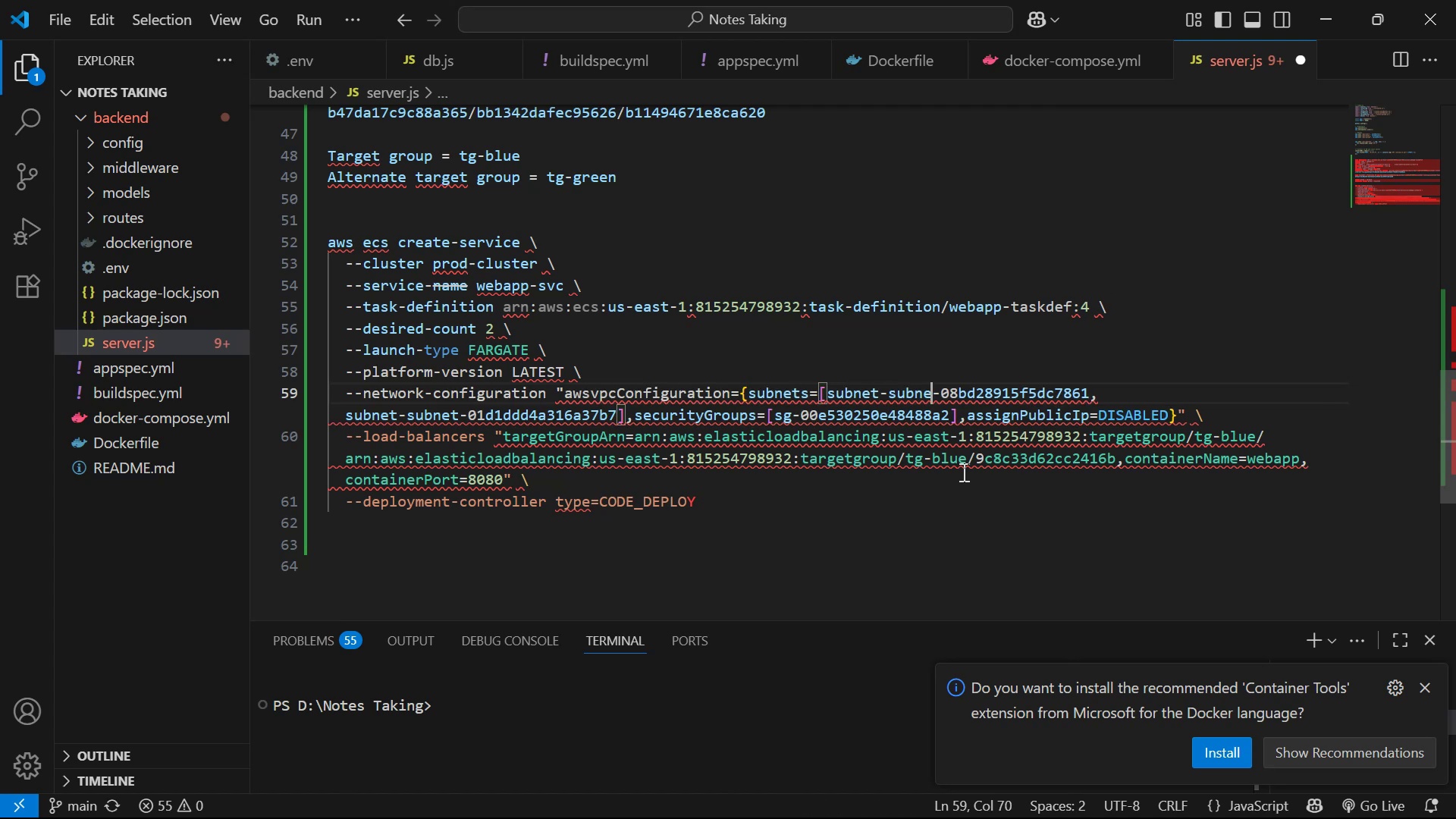 
key(Backspace)
 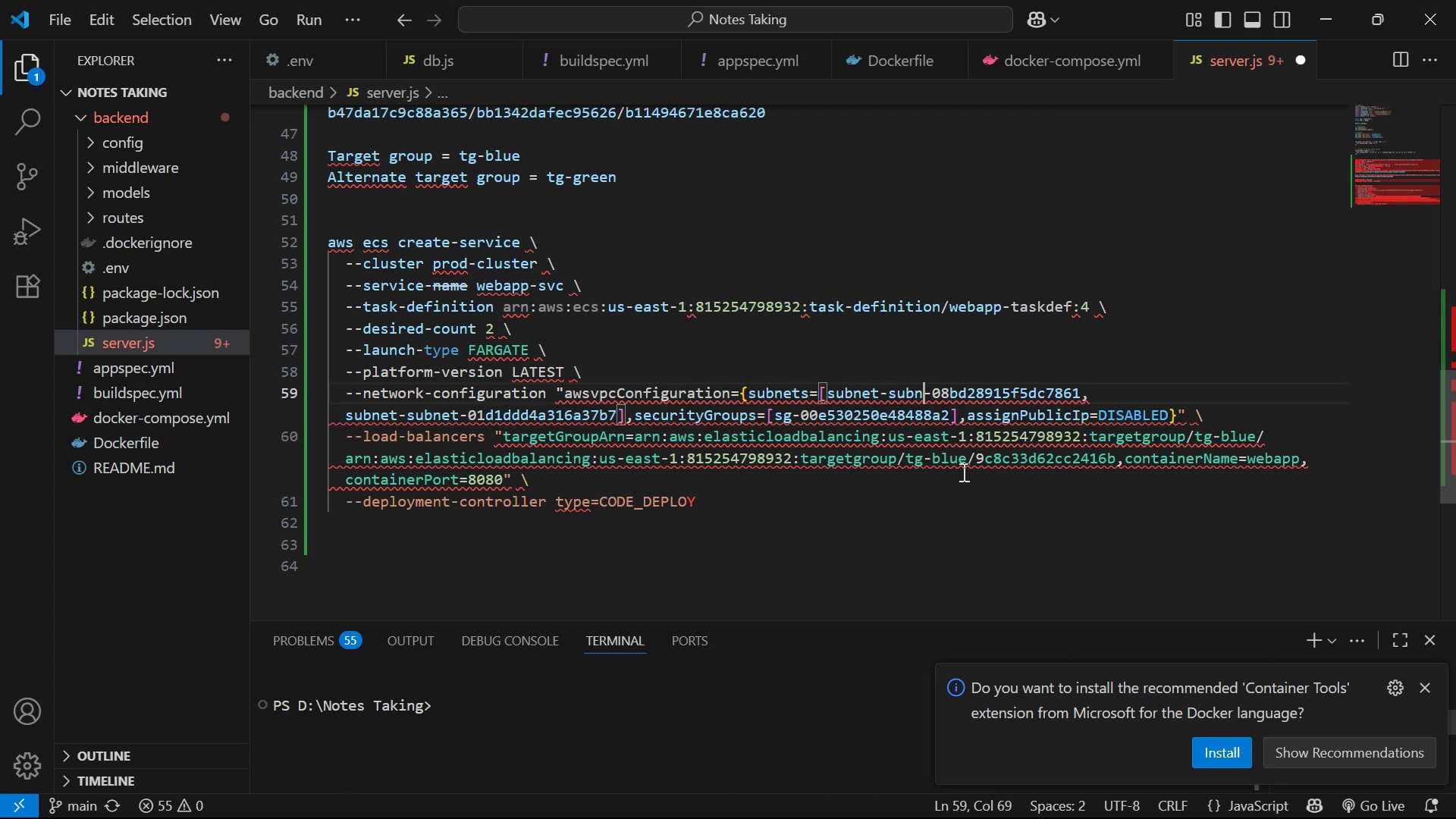 
key(Backspace)
 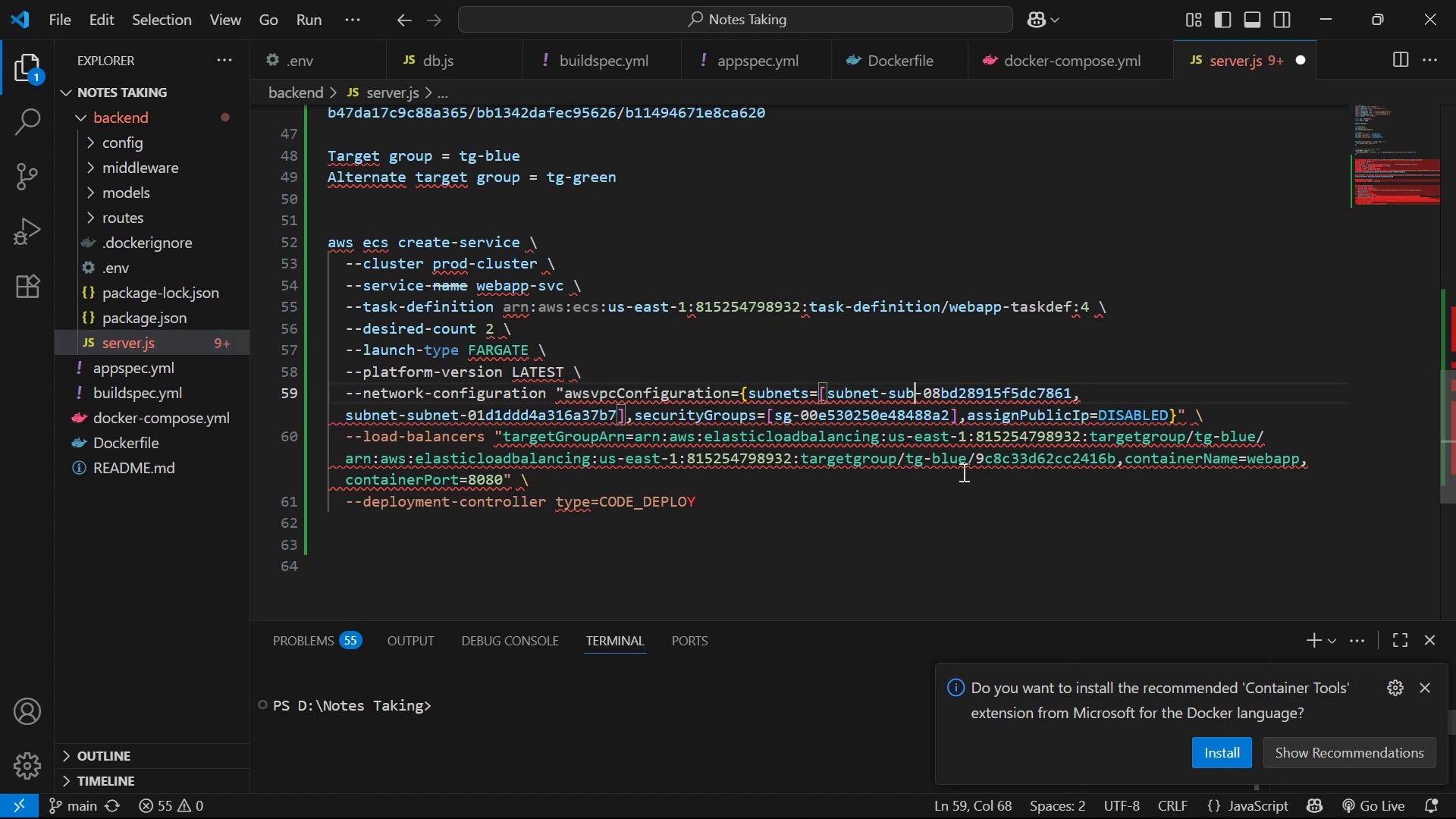 
key(Backspace)
 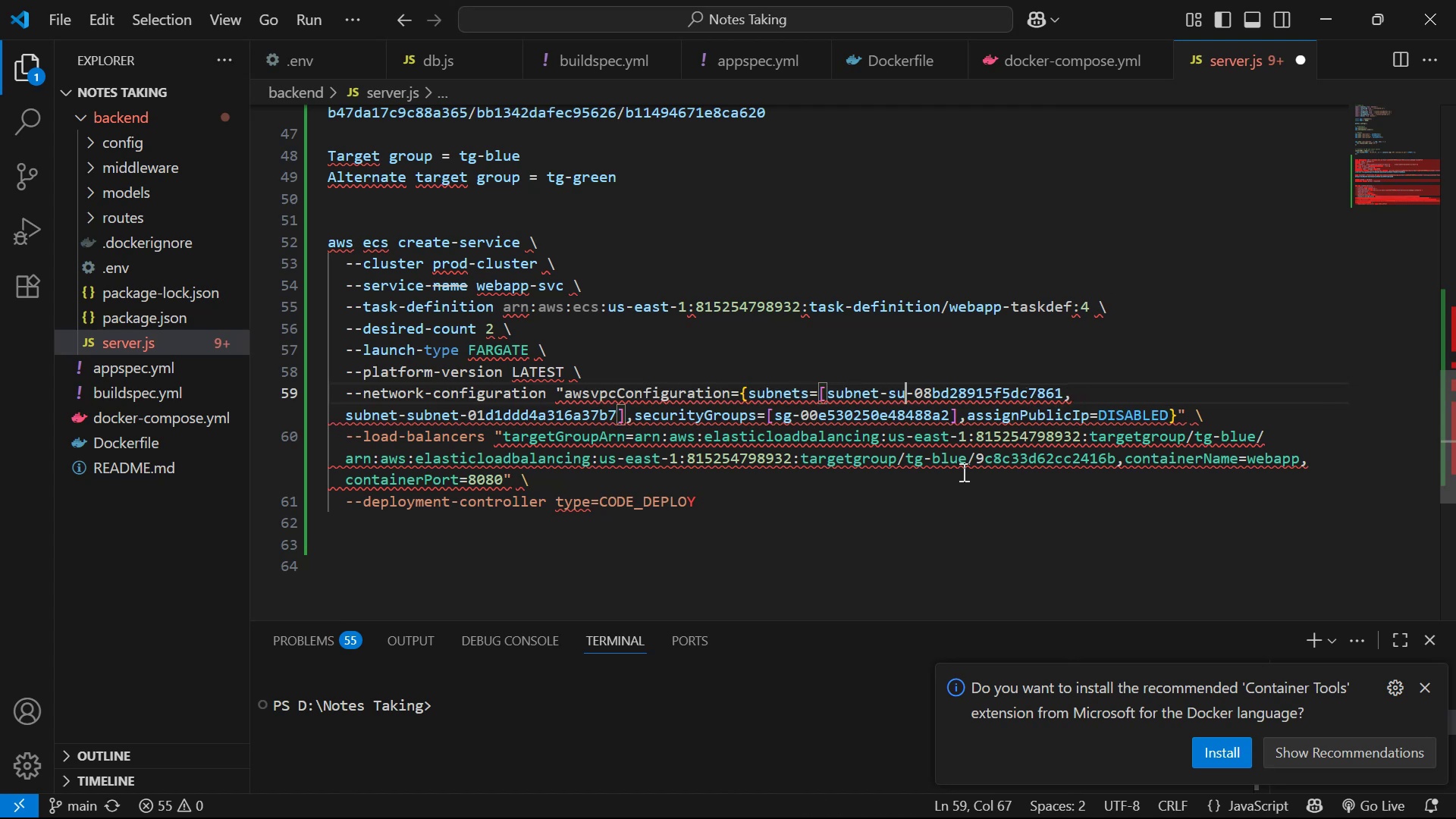 
key(Backspace)
 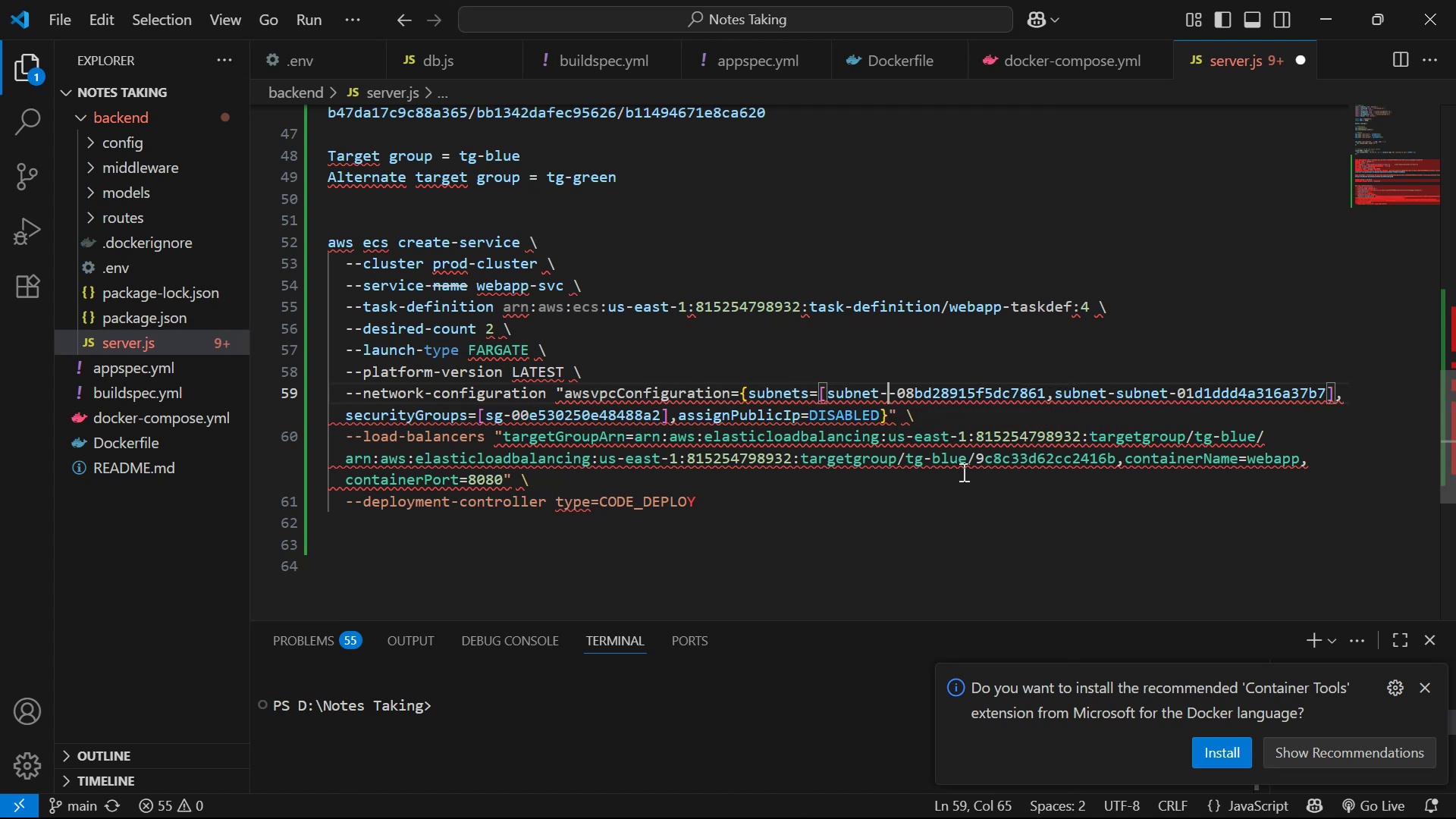 
key(Backspace)
 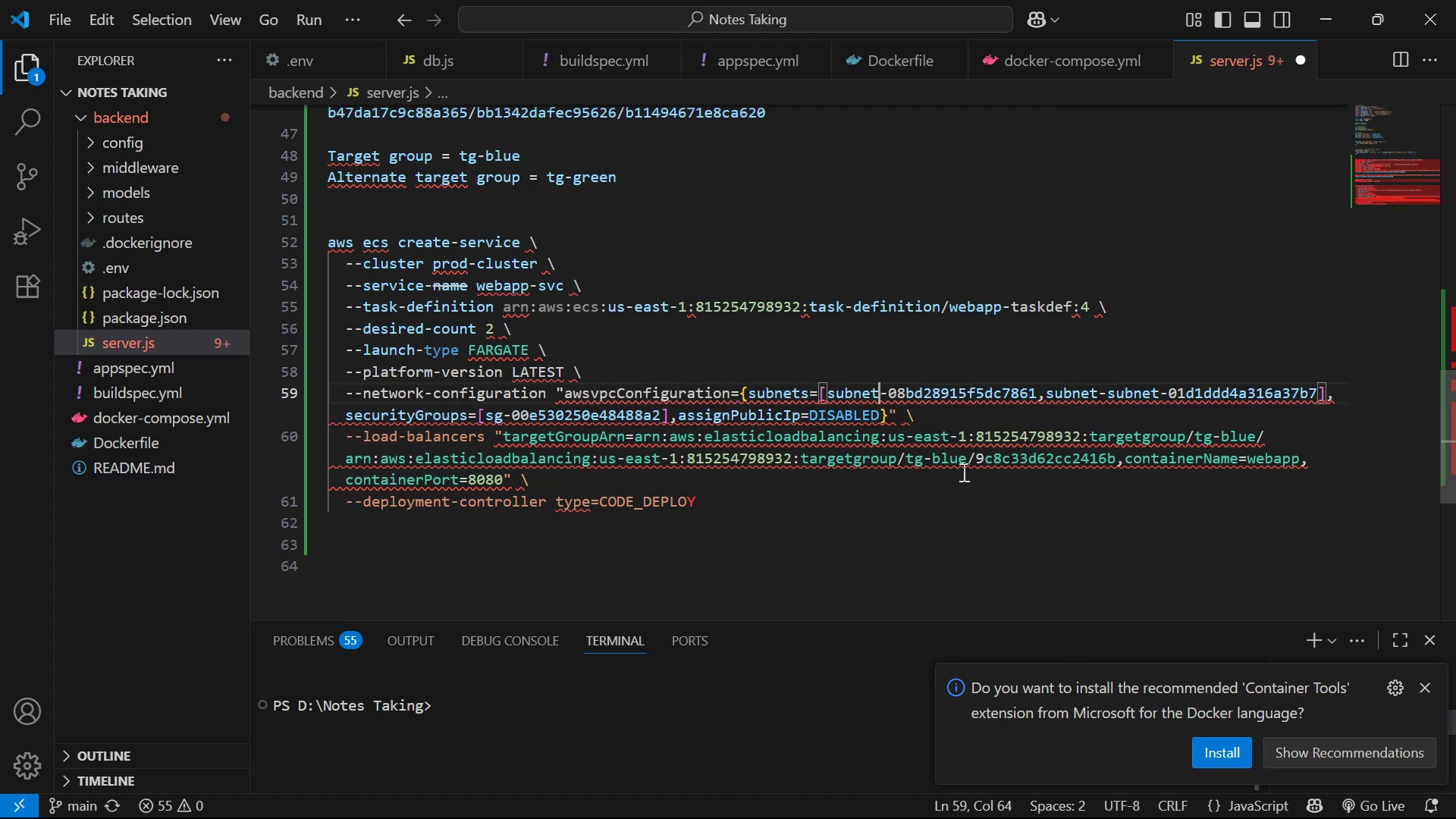 
hold_key(key=ArrowRight, duration=1.4)
 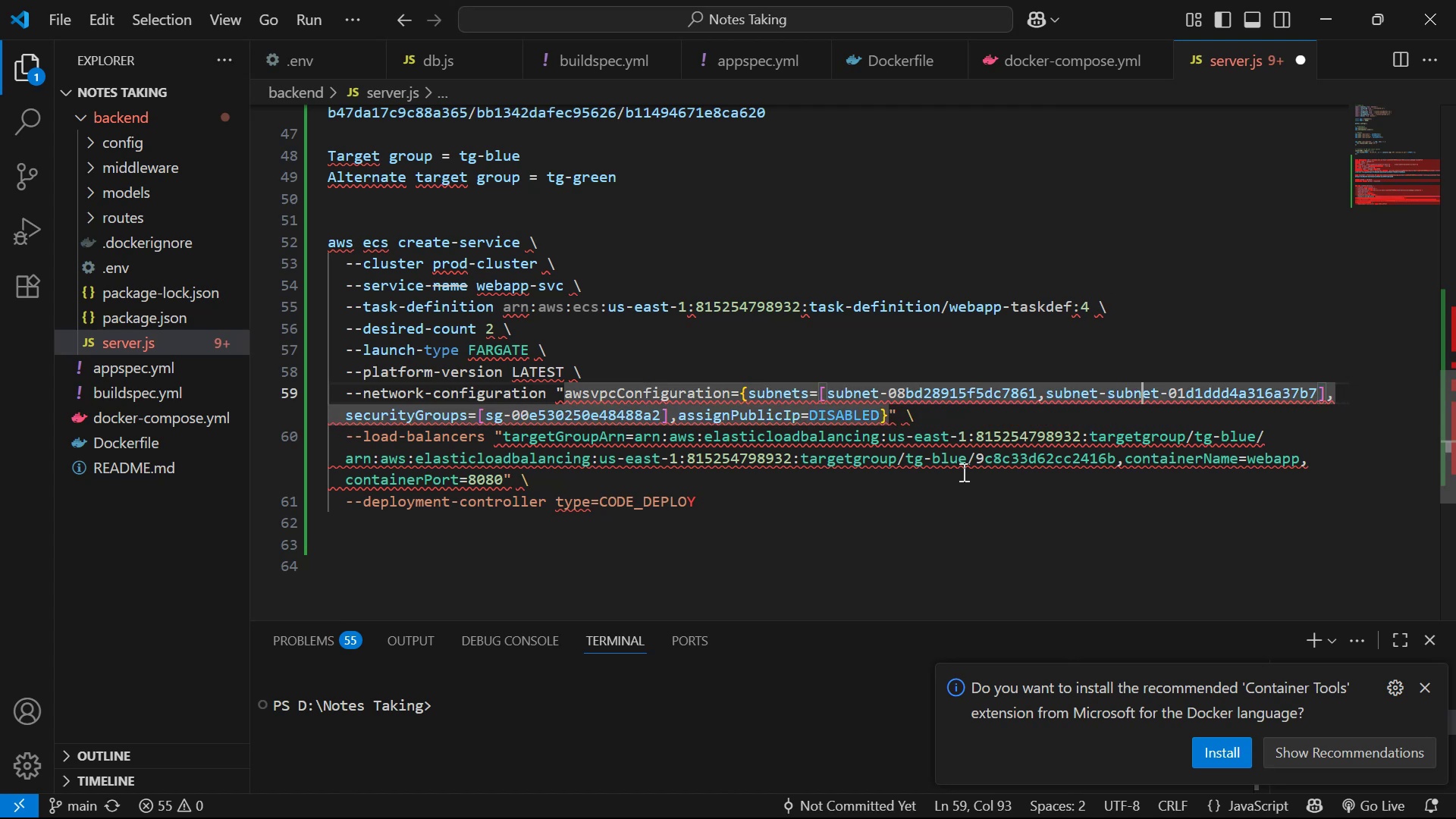 
key(ArrowRight)
 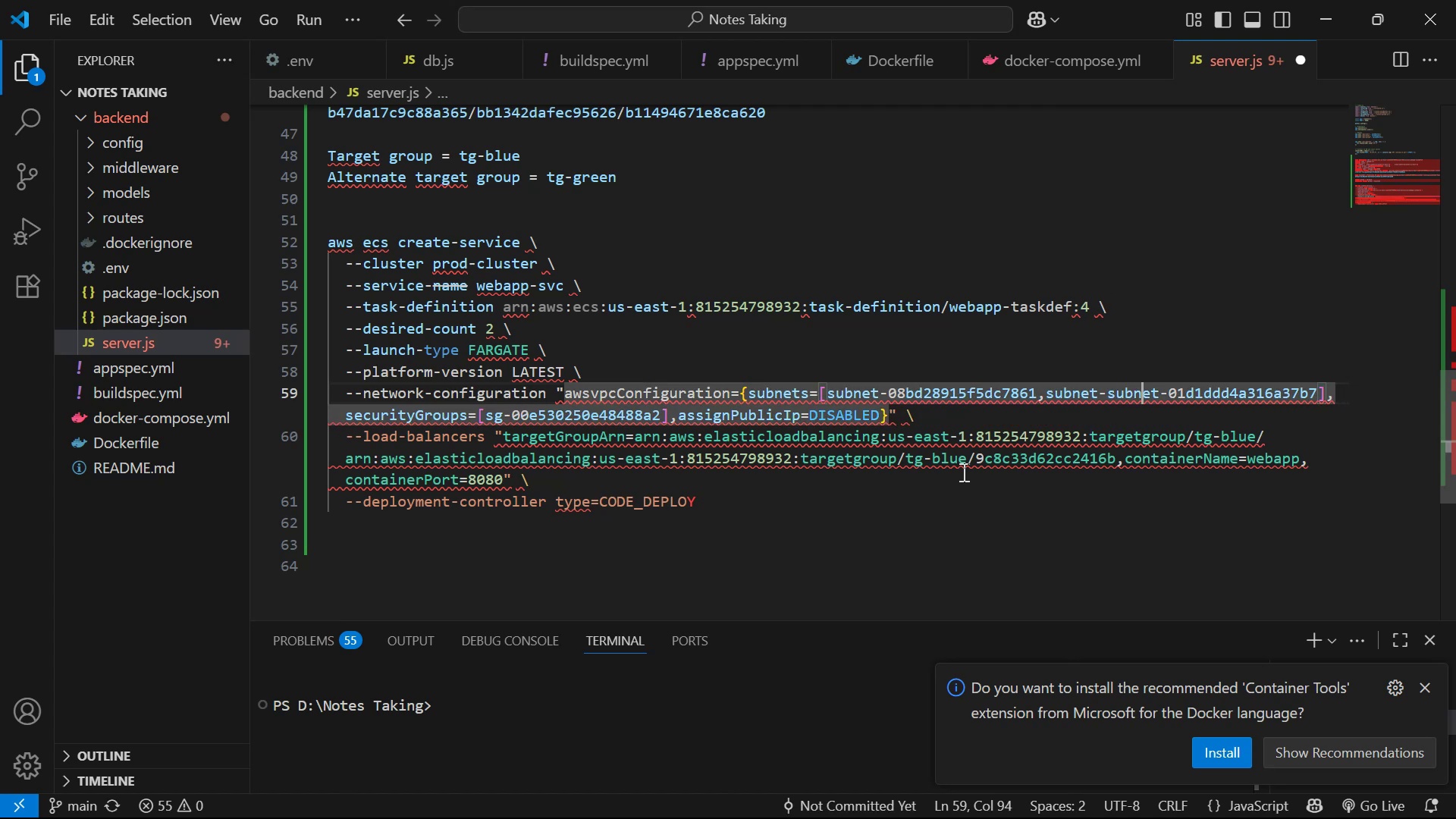 
key(ArrowRight)
 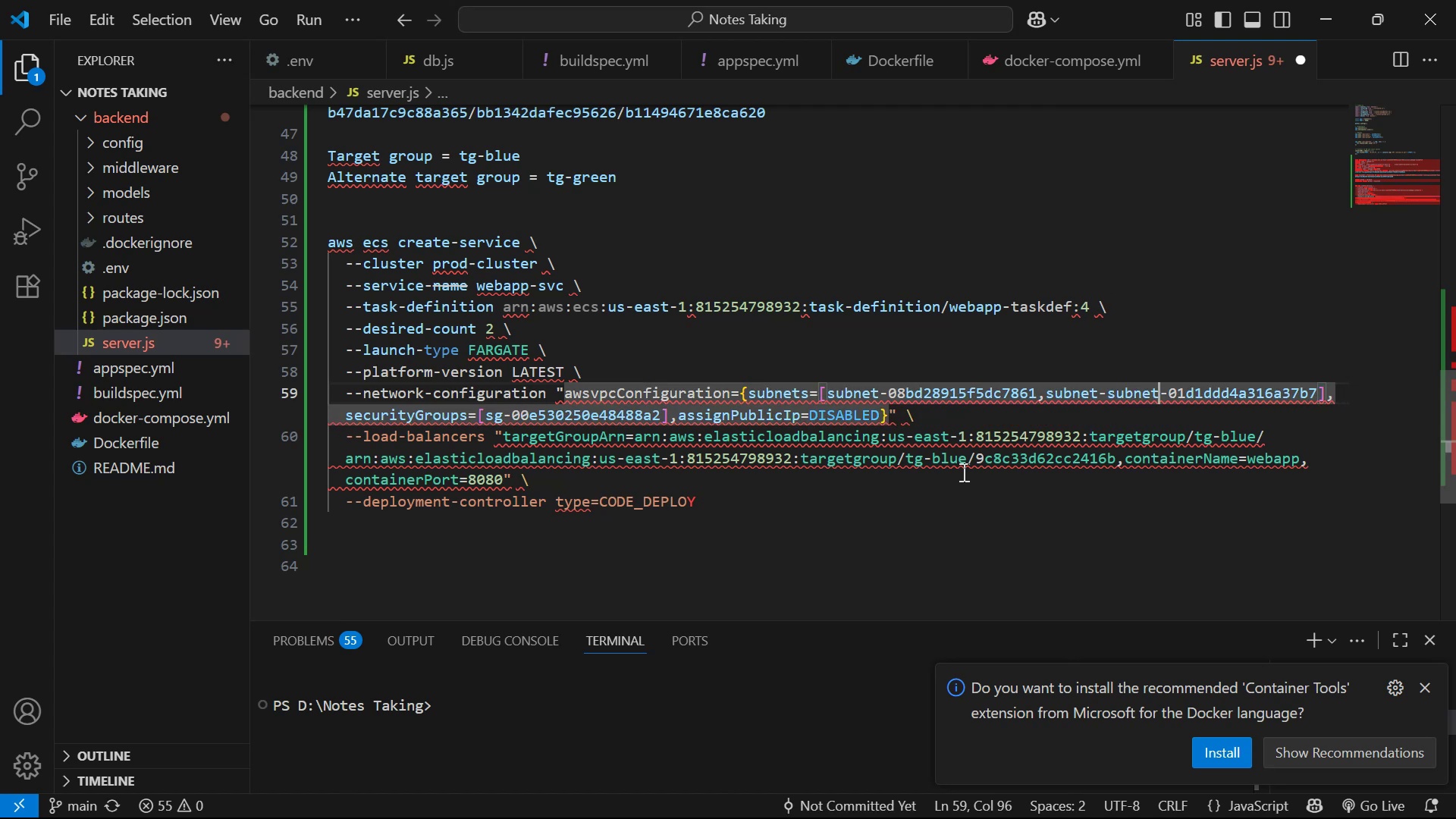 
key(Backspace)
 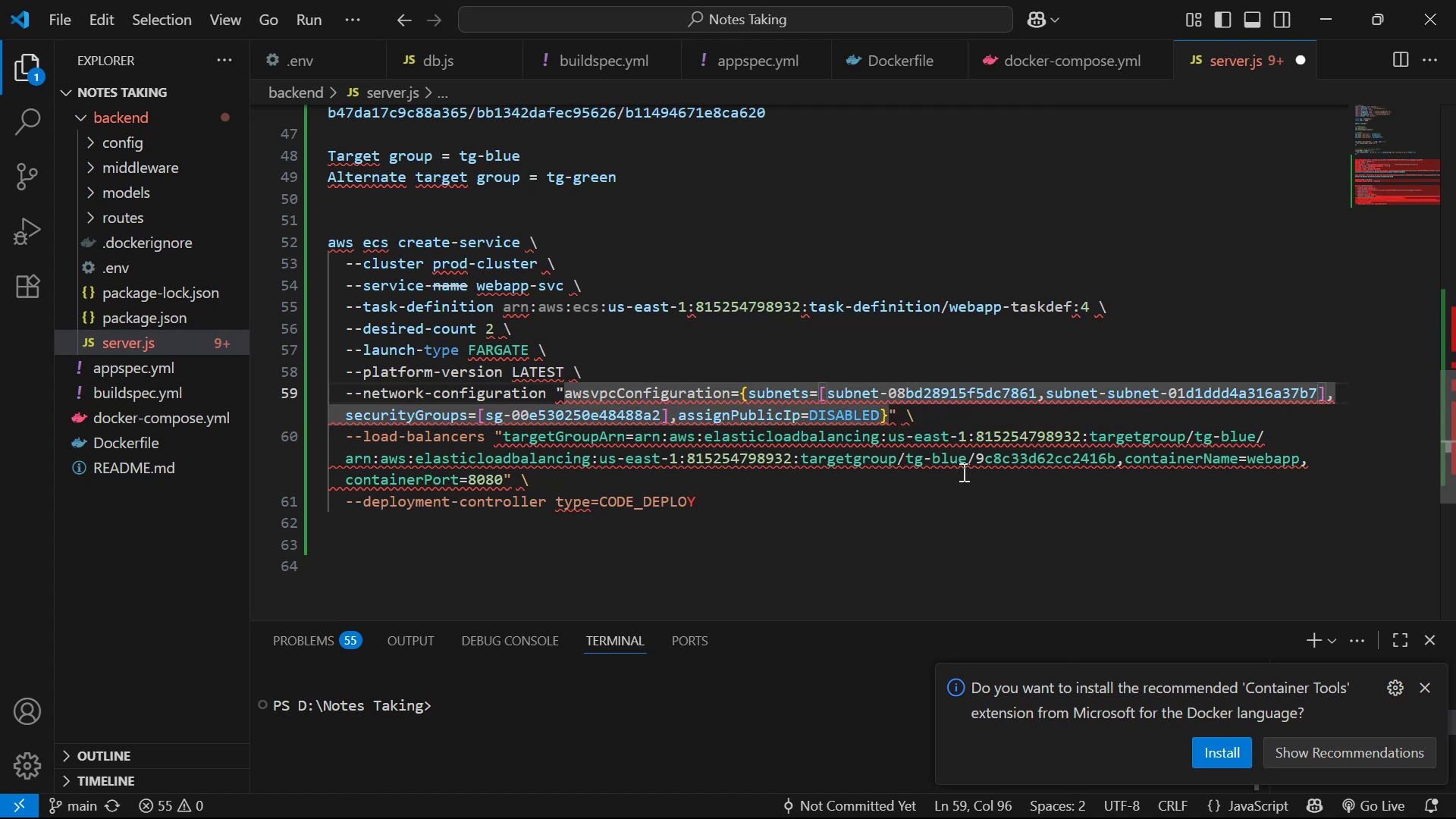 
key(Backspace)
 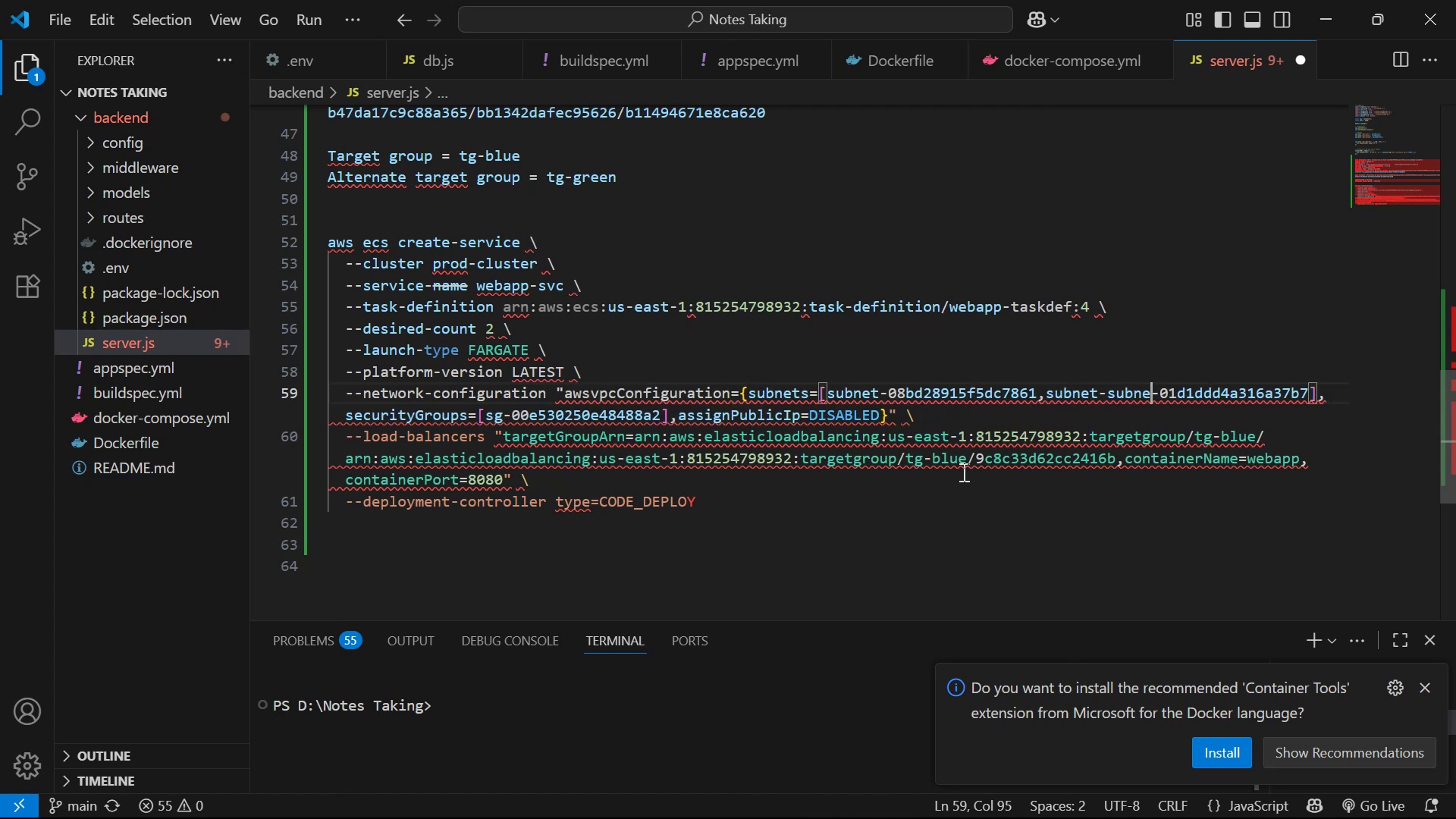 
key(Backspace)
 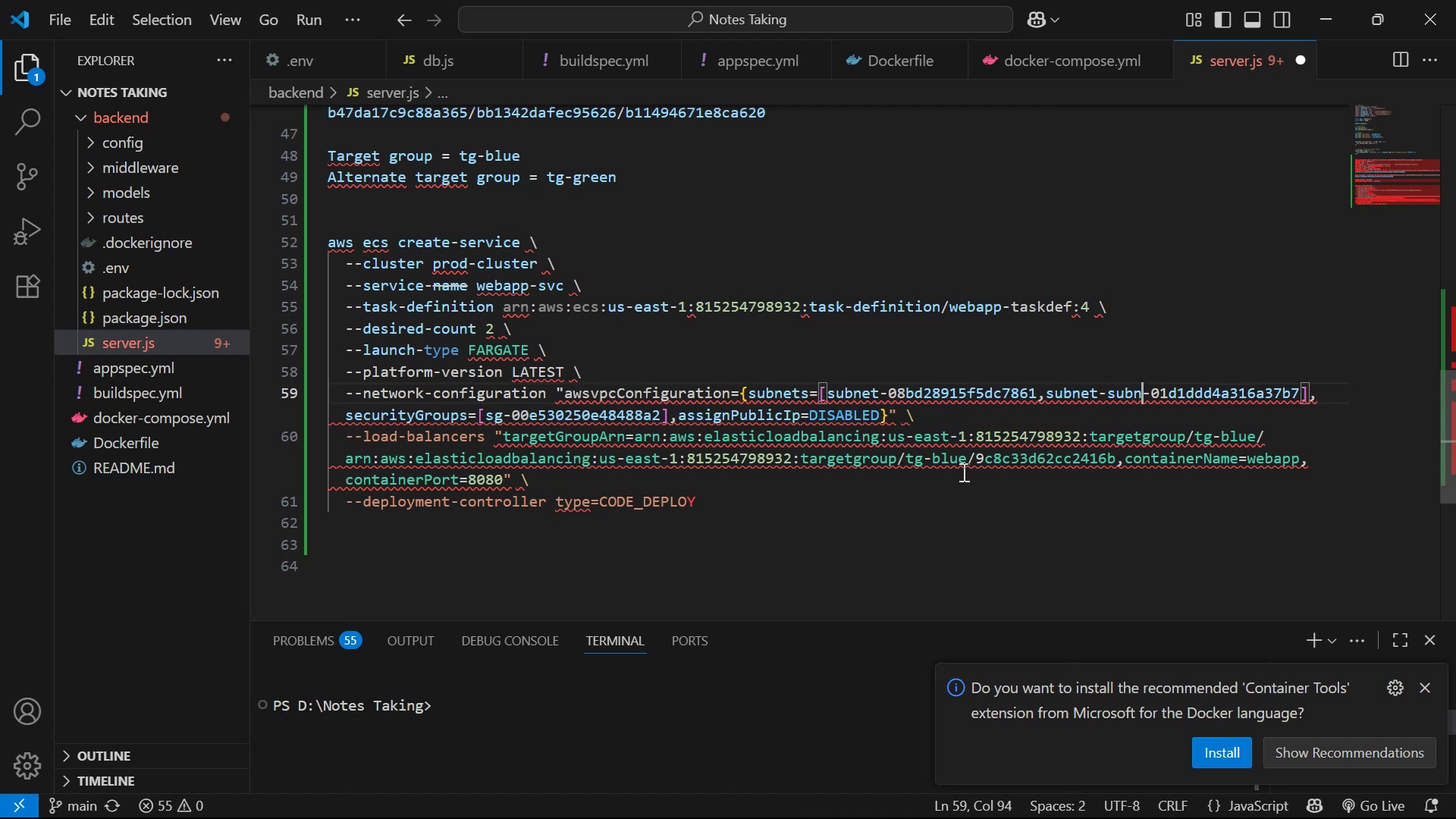 
key(Backspace)
 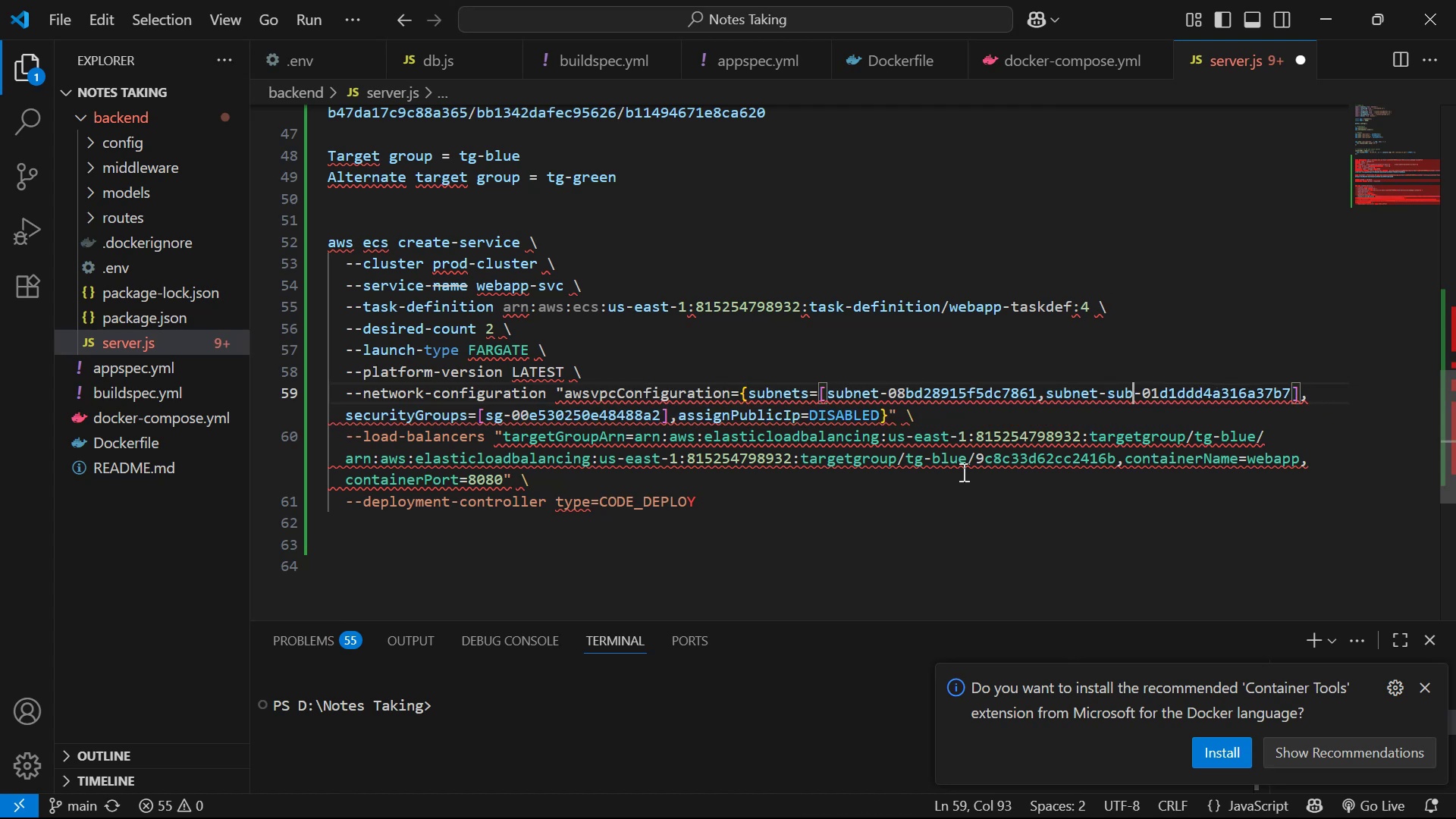 
key(Backspace)
 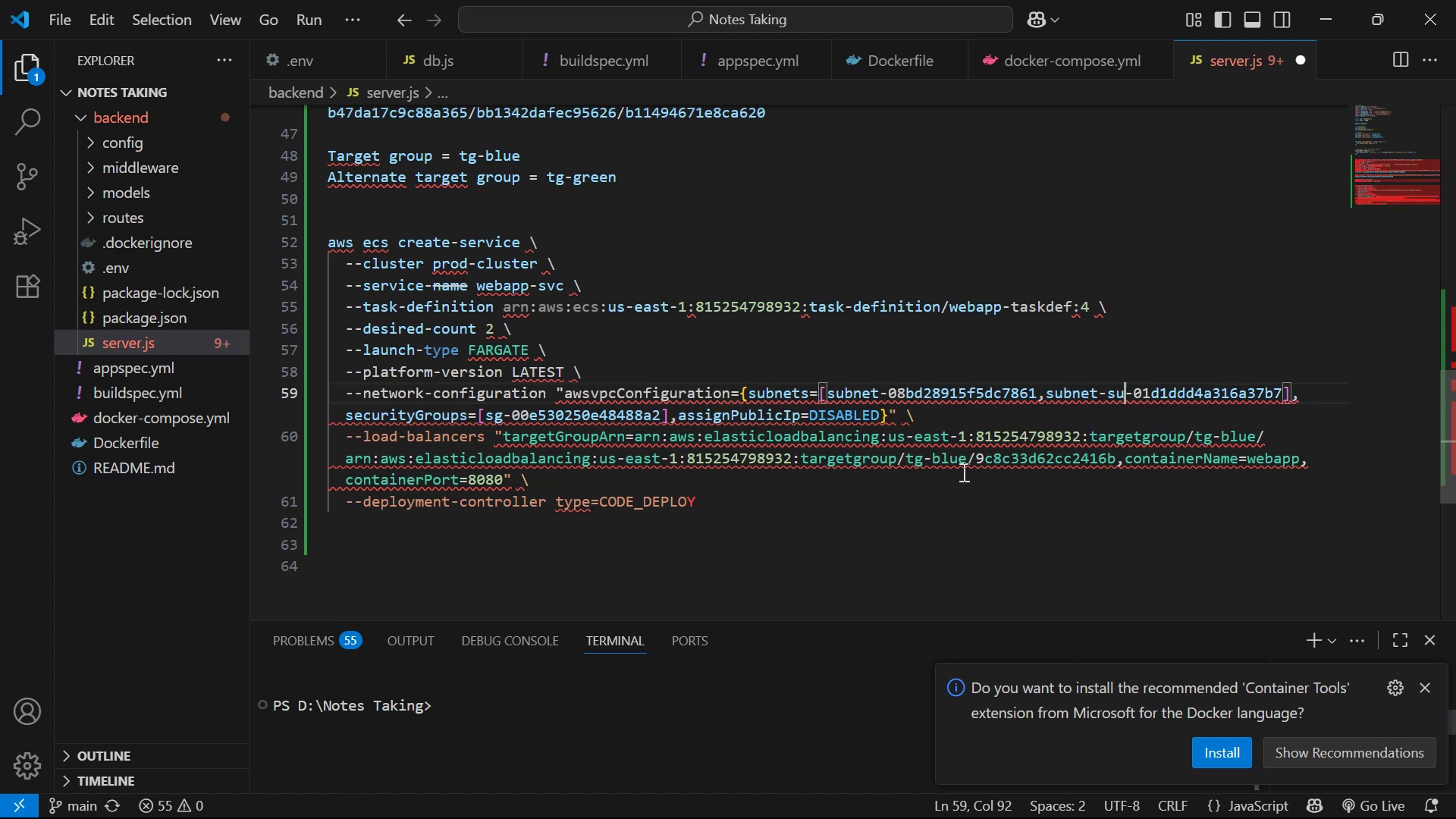 
key(Backspace)
 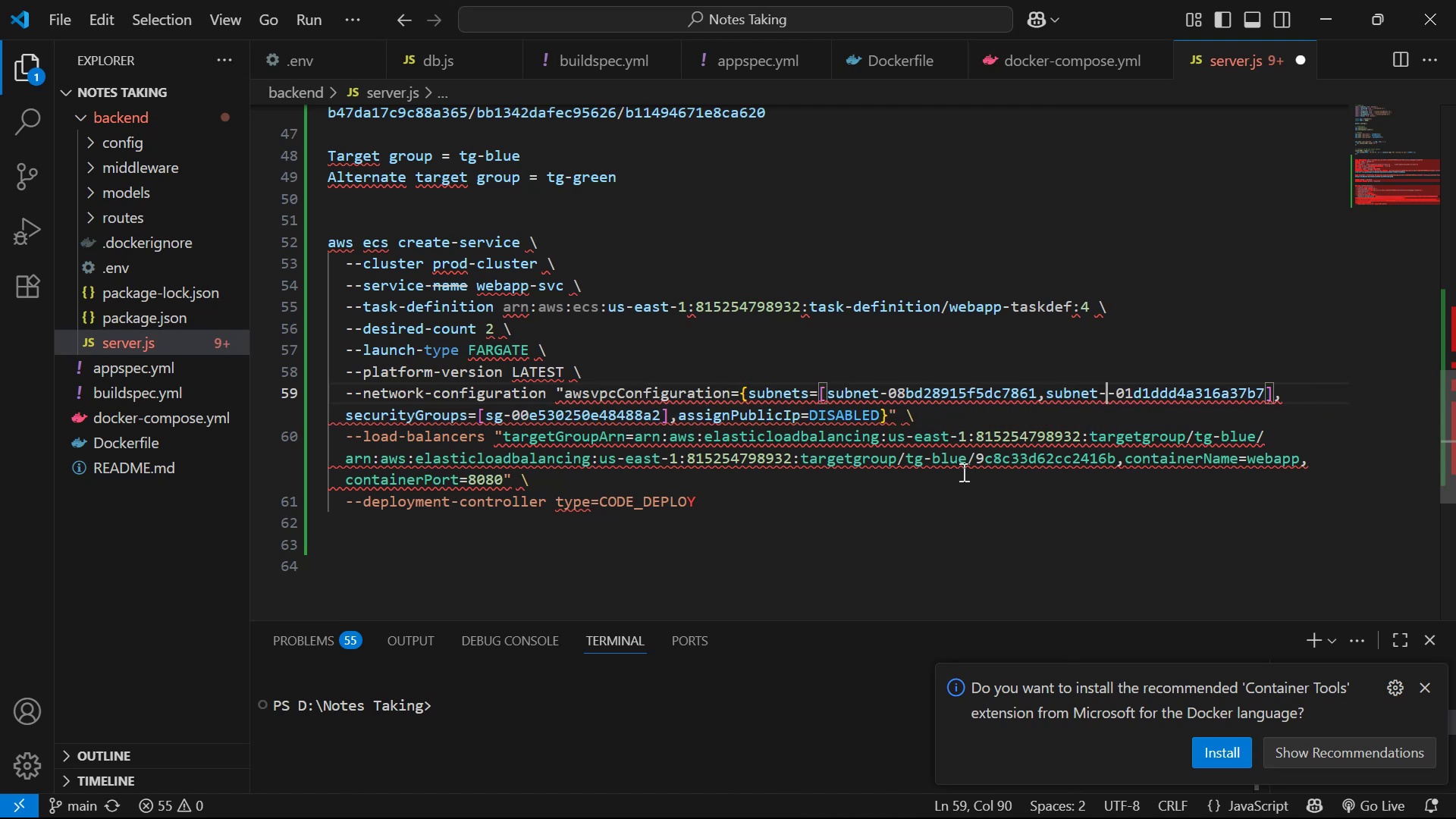 
key(Backspace)
 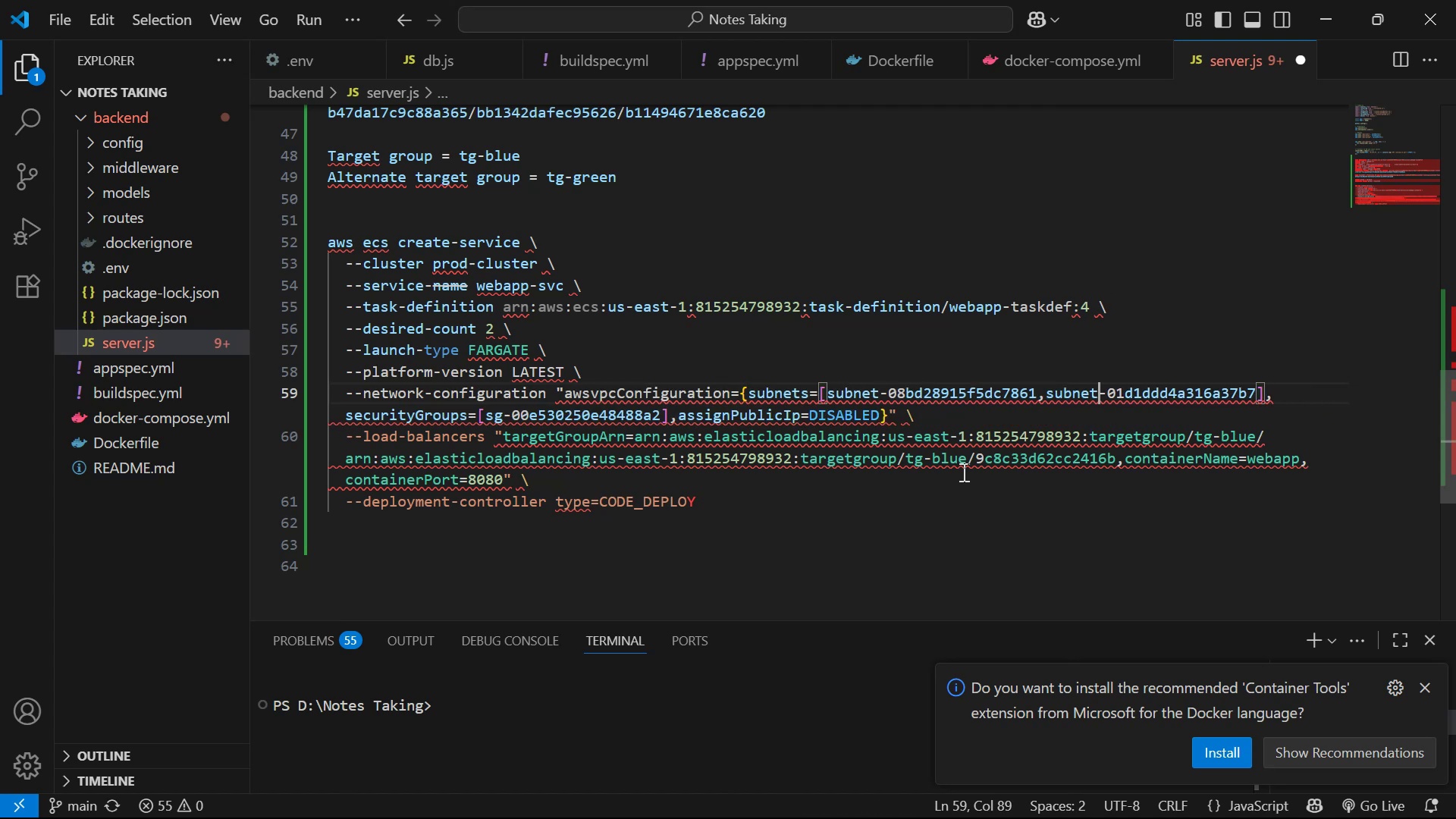 
key(Control+ControlLeft)
 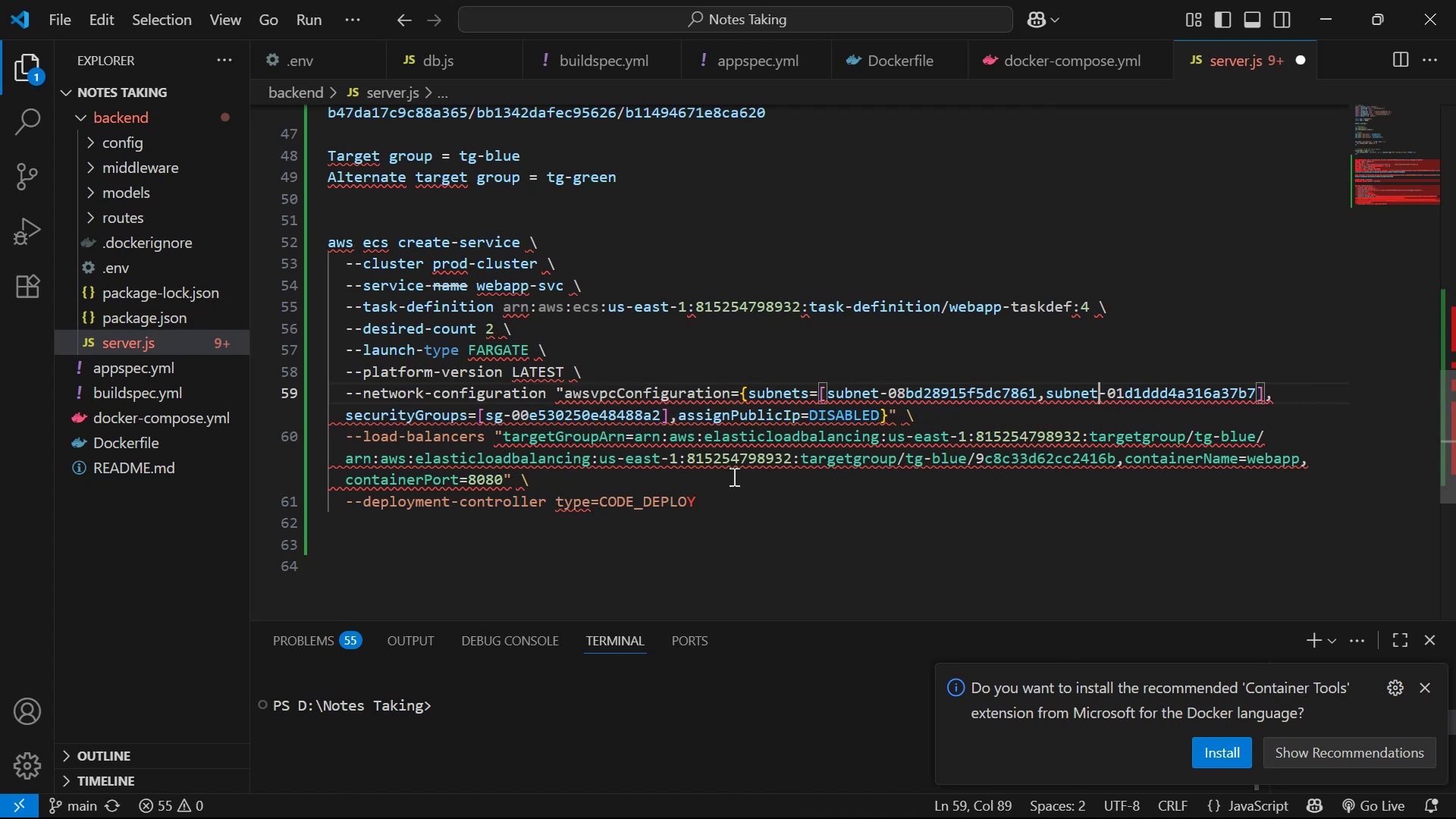 
left_click_drag(start_coordinate=[722, 505], to_coordinate=[283, 241])
 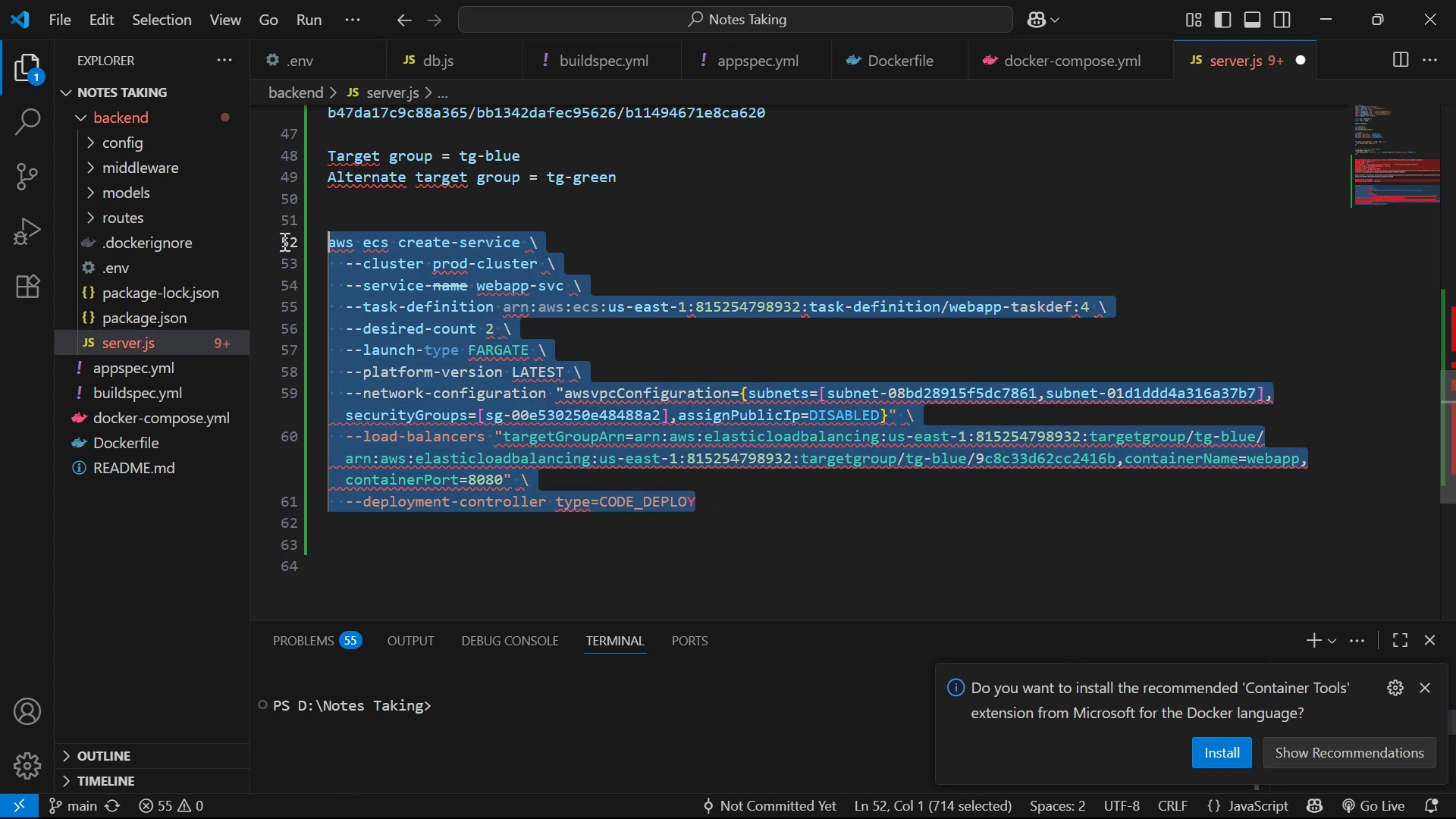 
key(Control+C)
 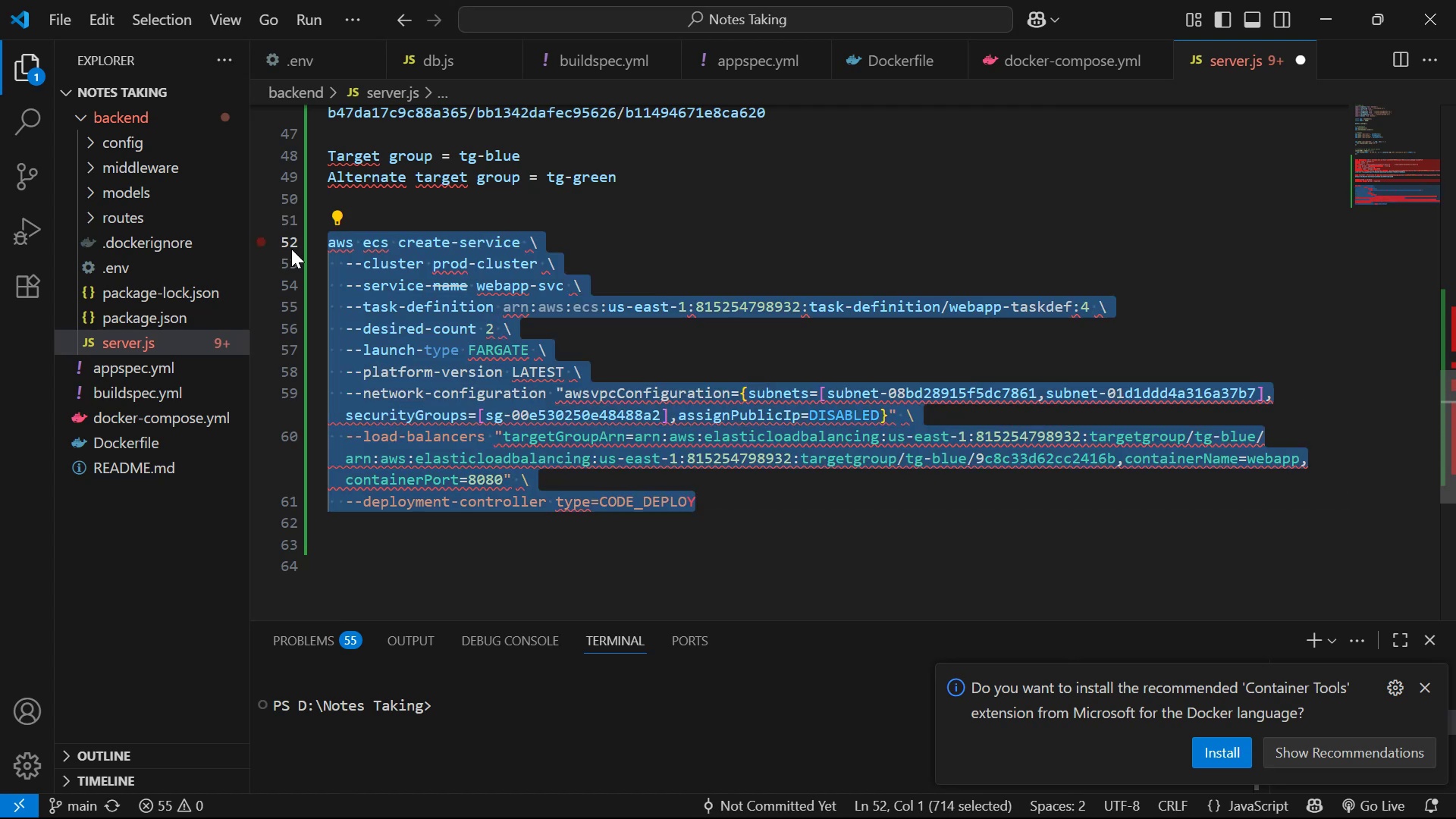 
key(Tab)
 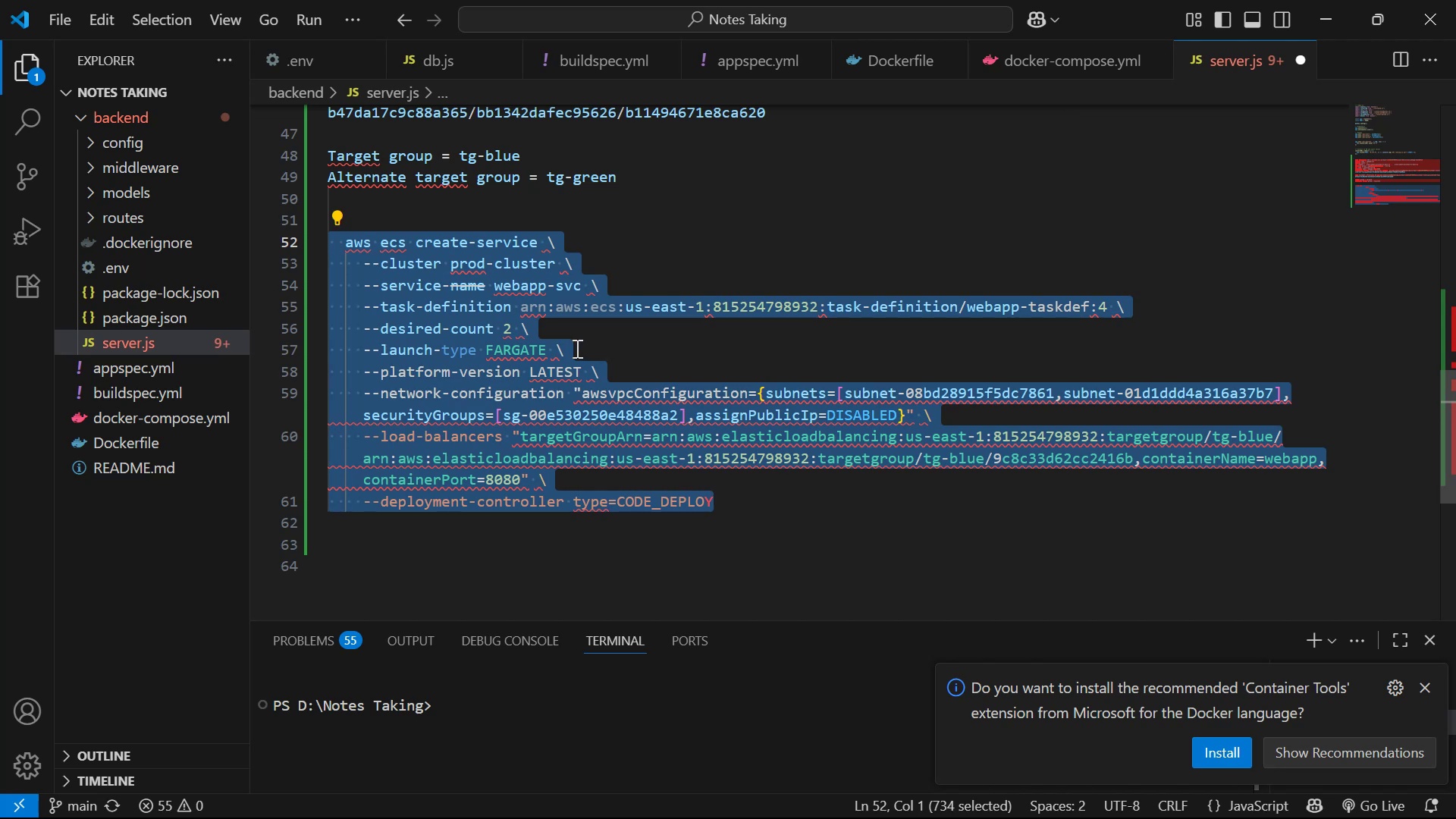 
key(Control+Z)
 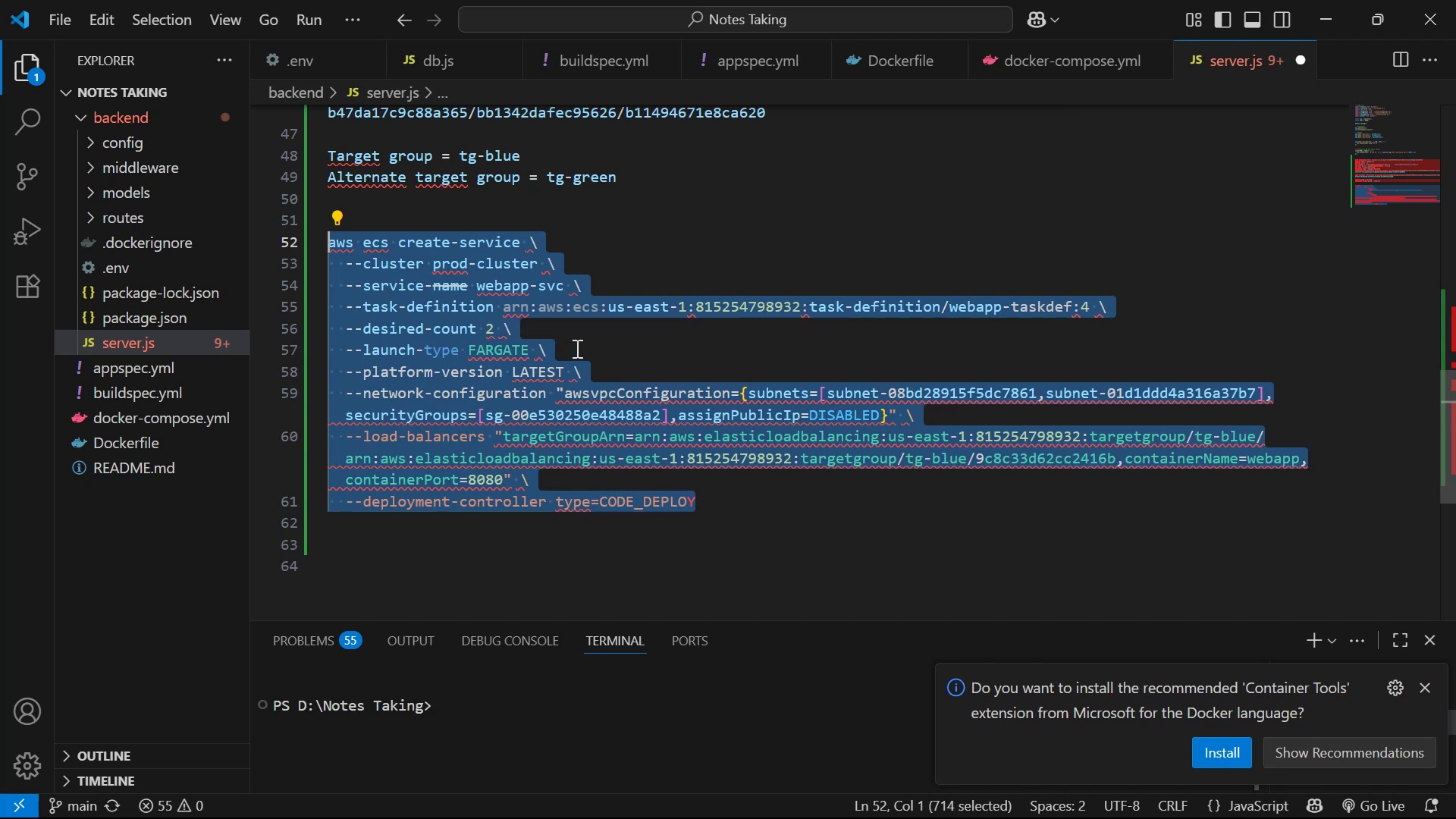 
key(Control+C)
 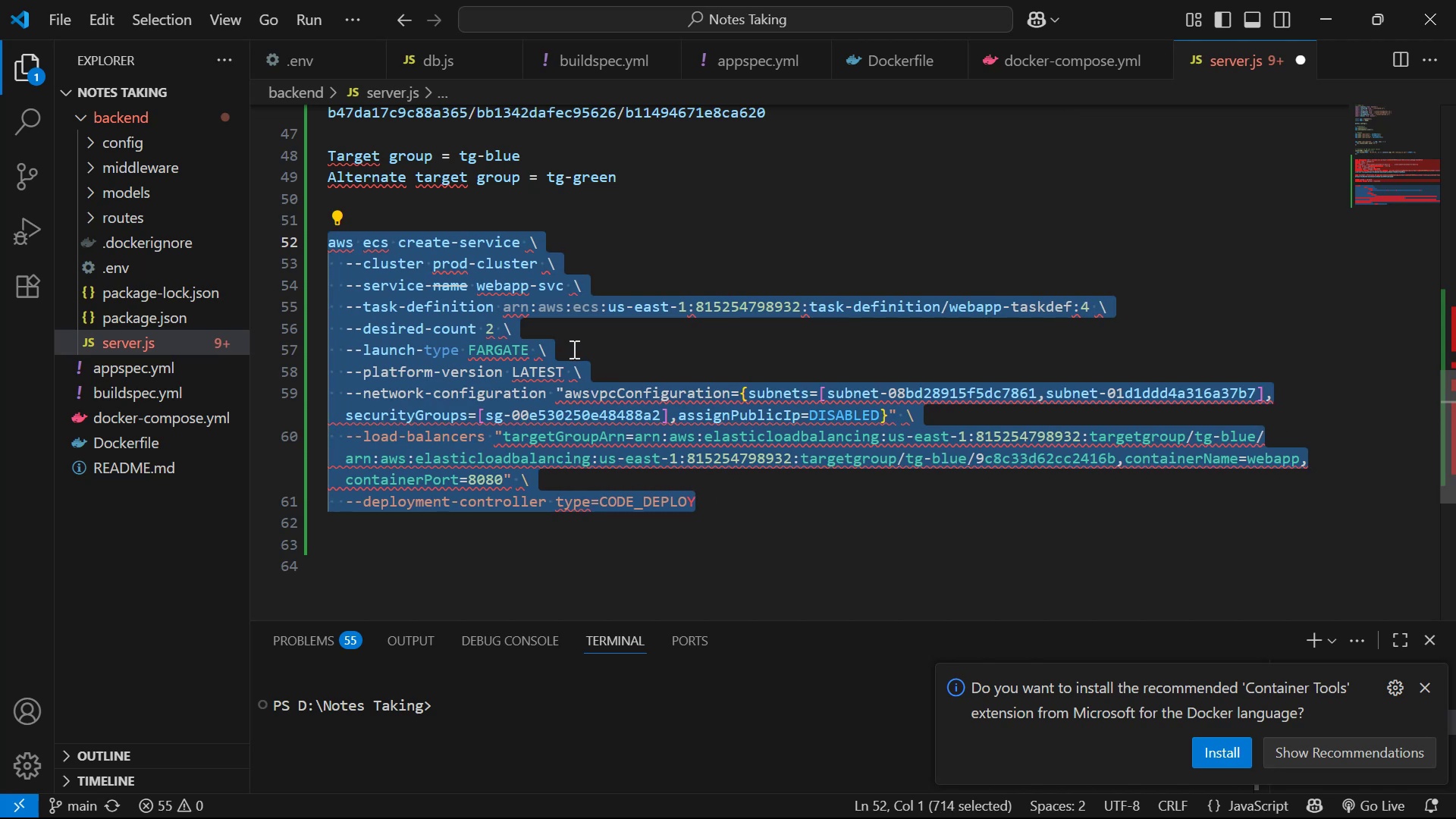 
key(Control+C)
 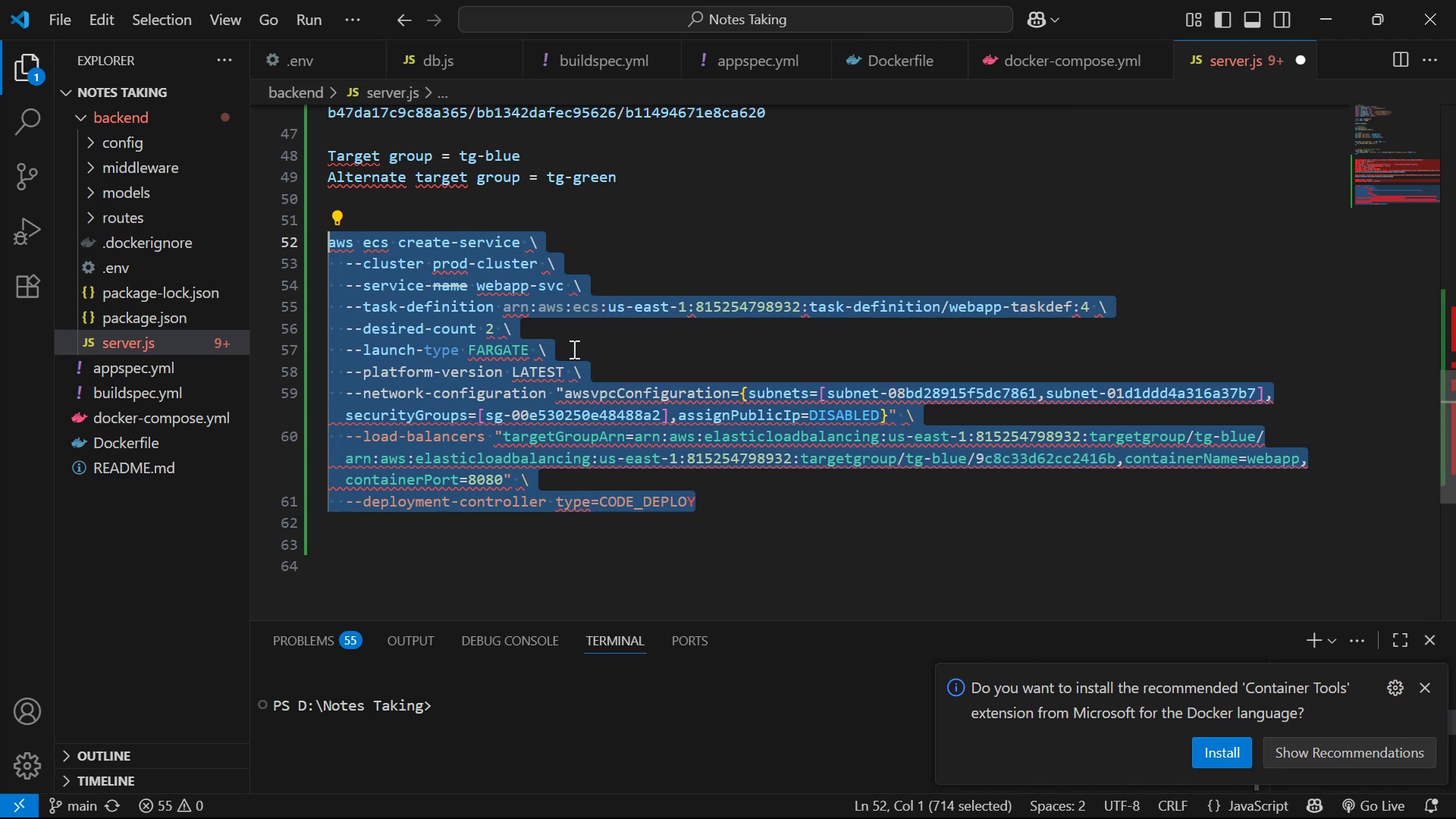 
key(Control+C)
 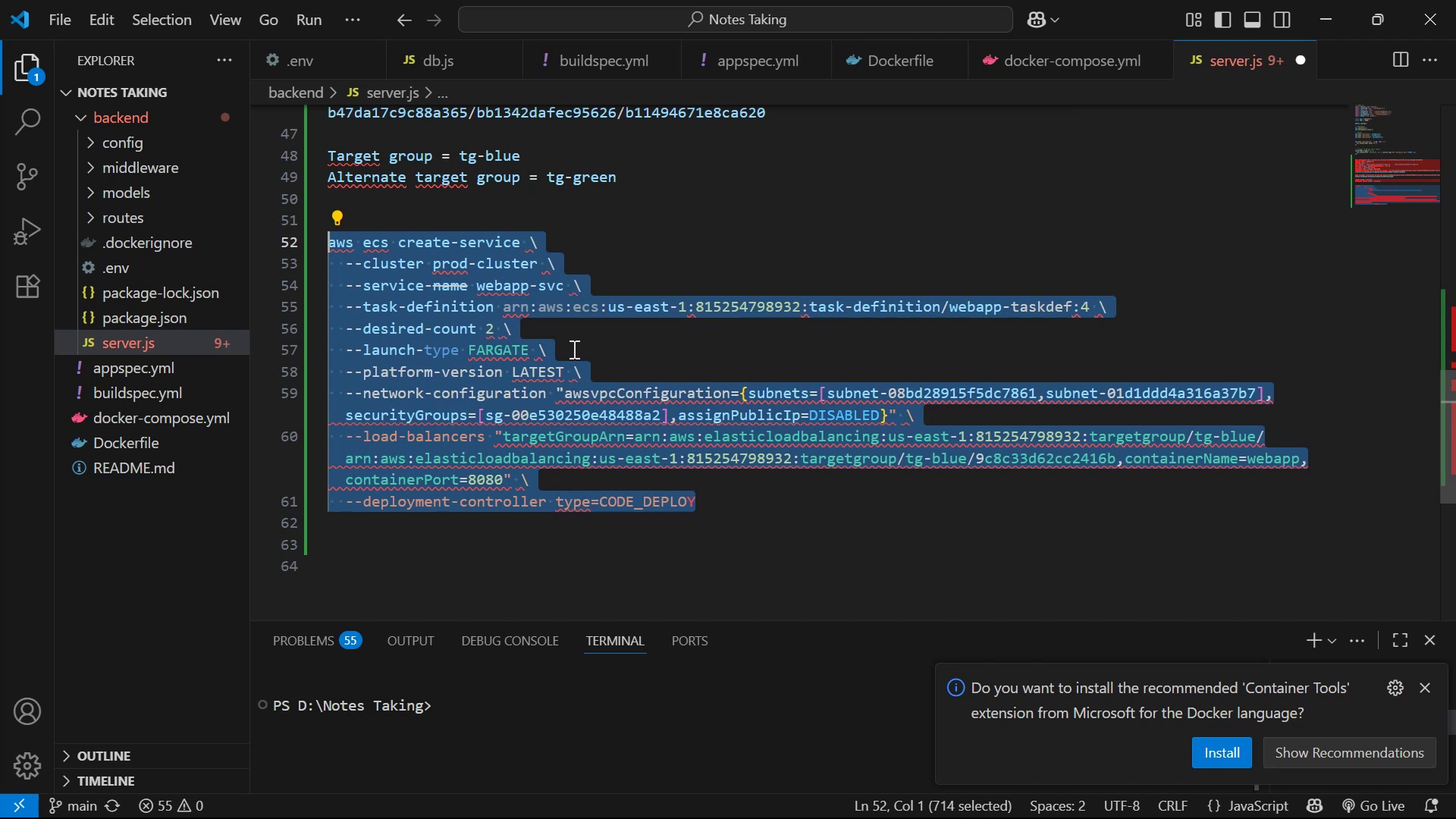 
key(Control+C)
 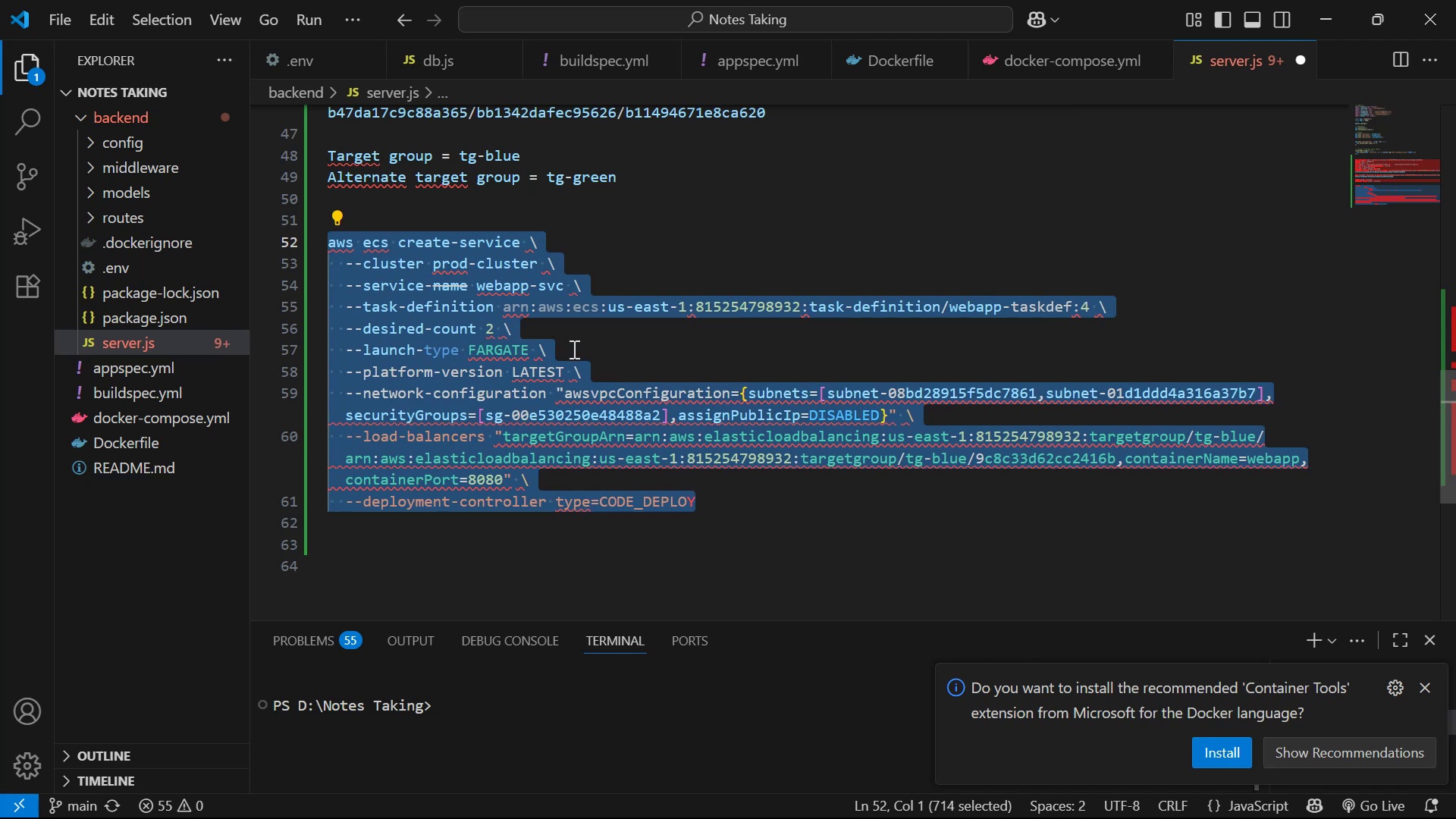 
key(Alt+AltLeft)
 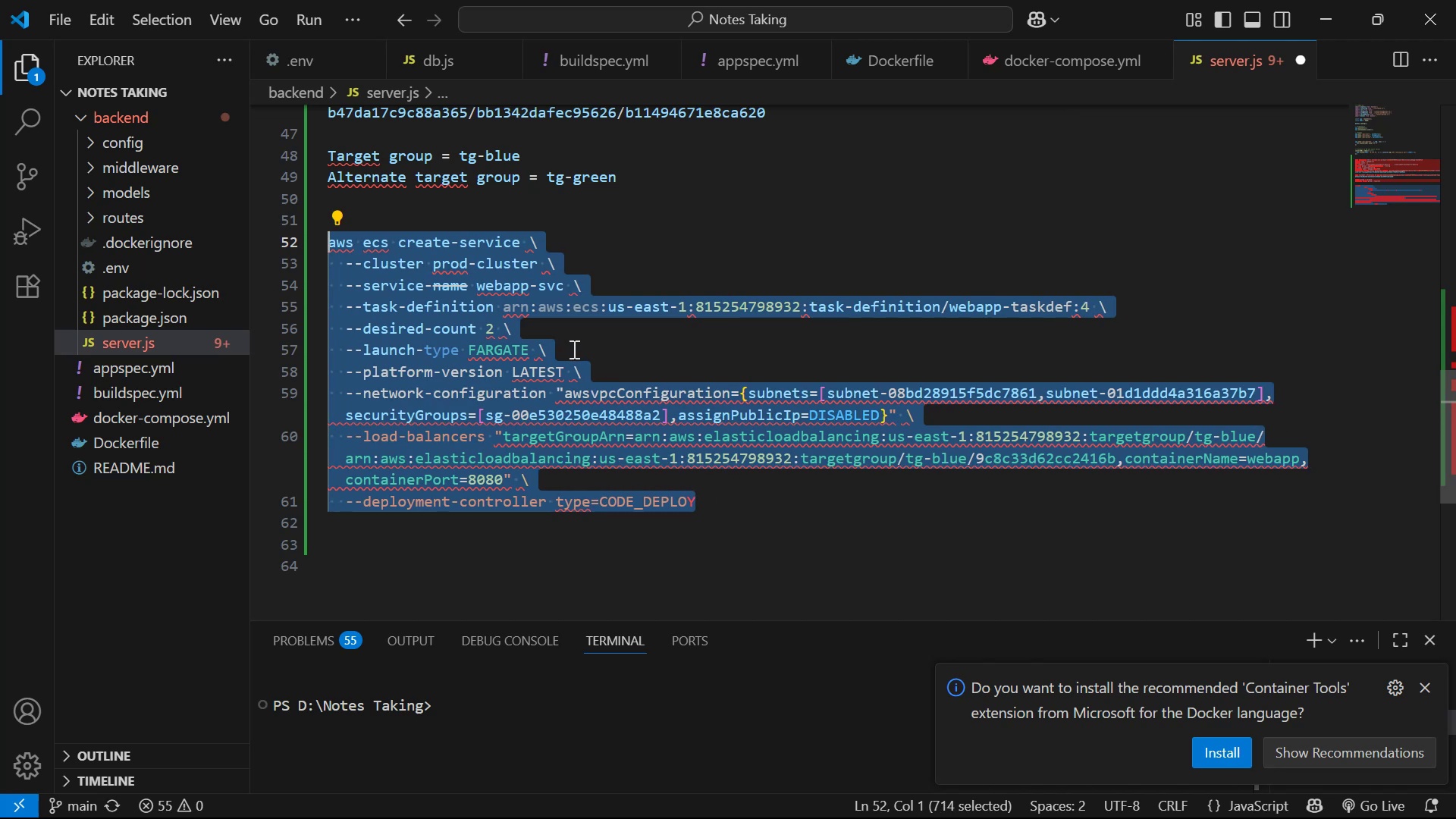 
key(Alt+Tab)
 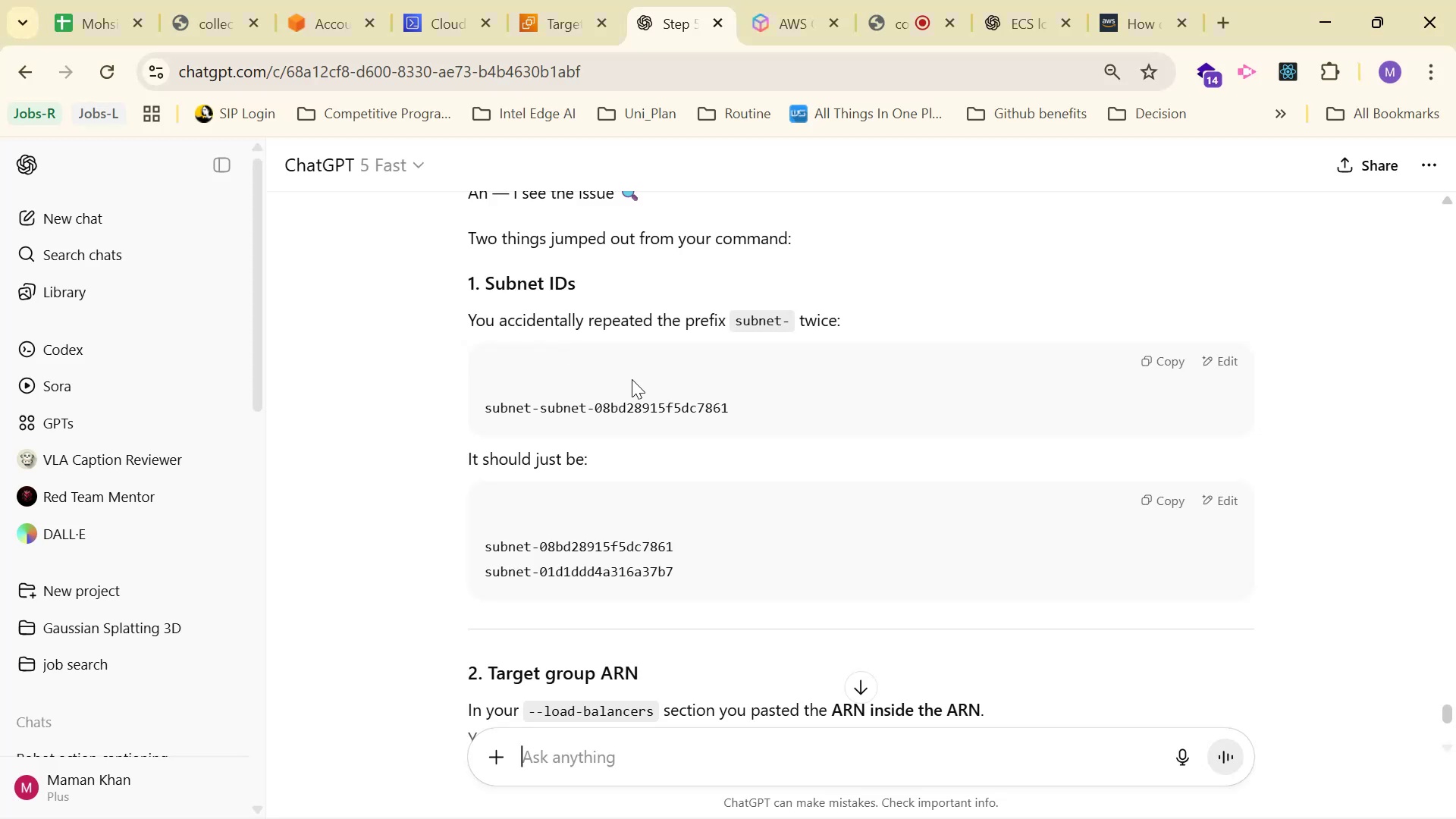 
scroll: coordinate [743, 452], scroll_direction: down, amount: 3.0
 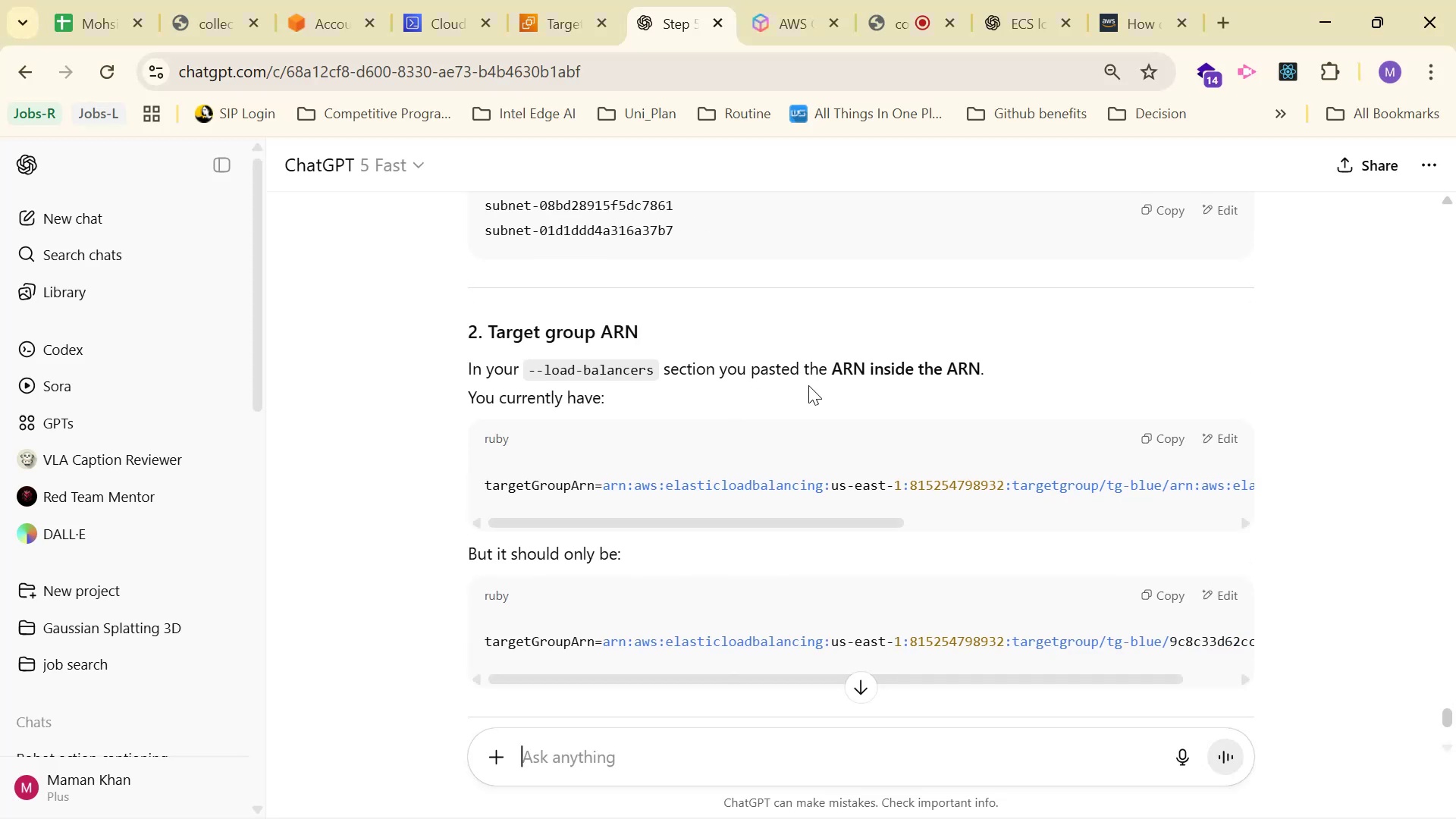 
left_click_drag(start_coordinate=[821, 512], to_coordinate=[1097, 535])
 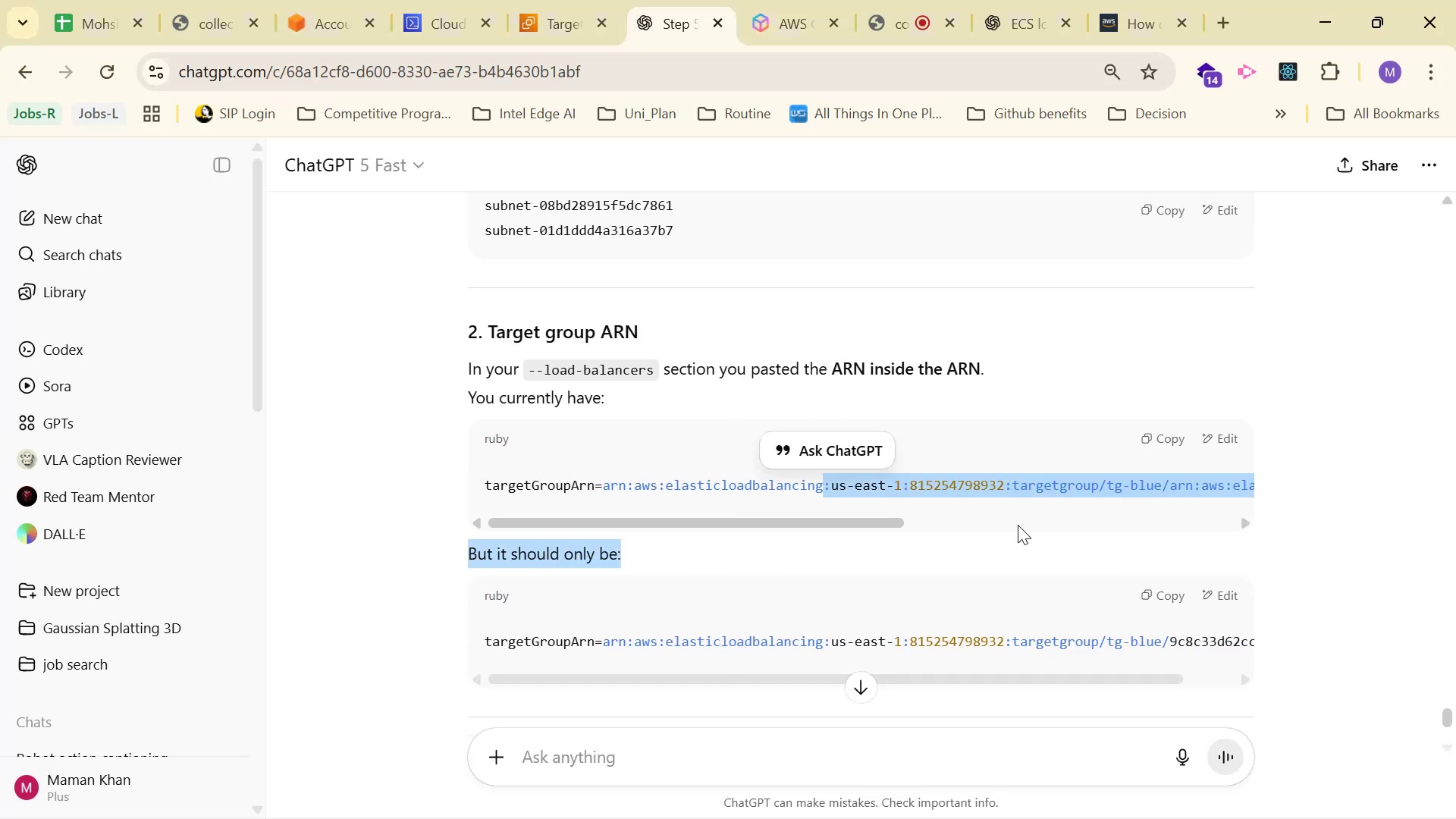 
left_click([981, 519])
 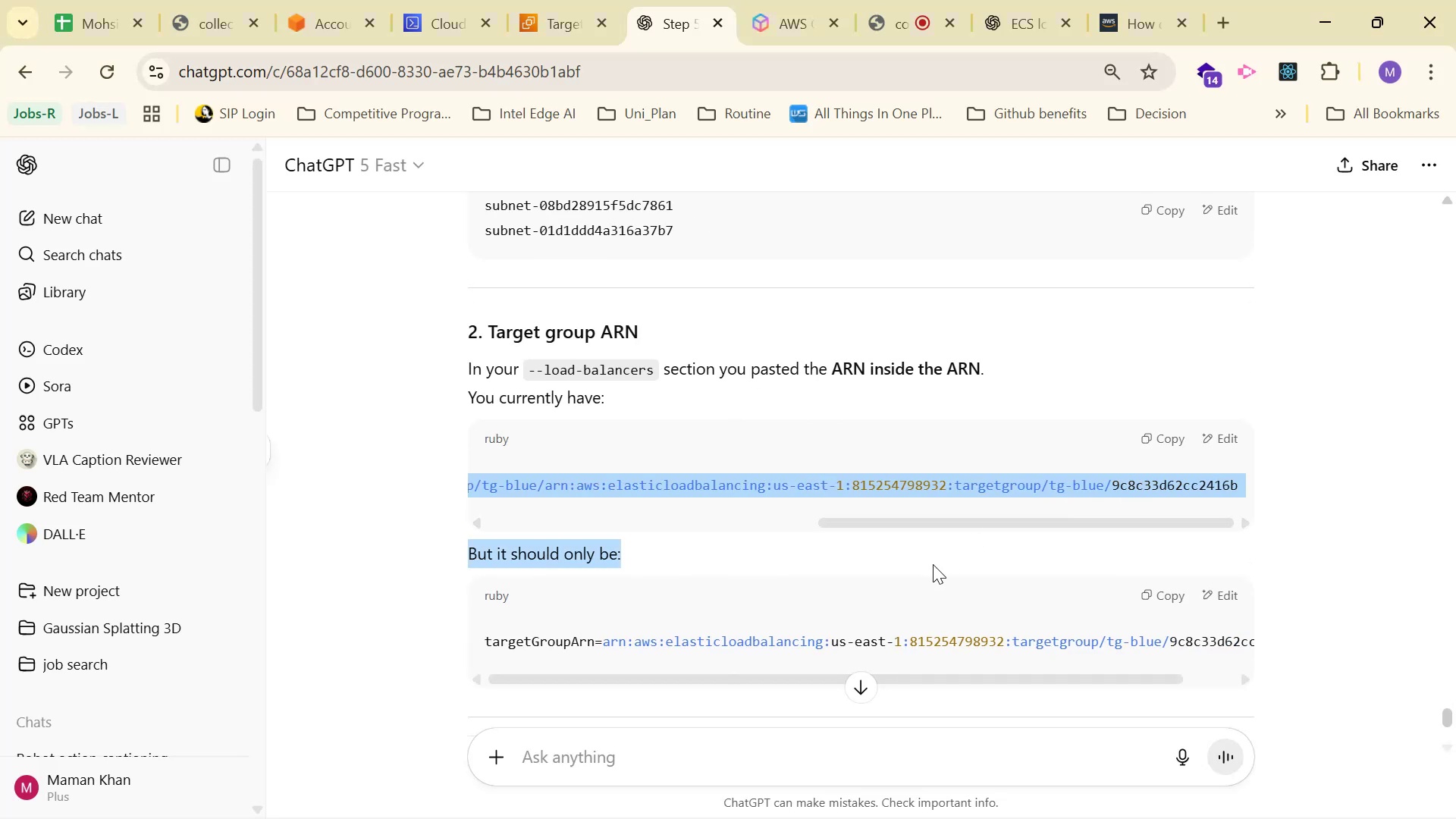 
left_click([924, 569])
 